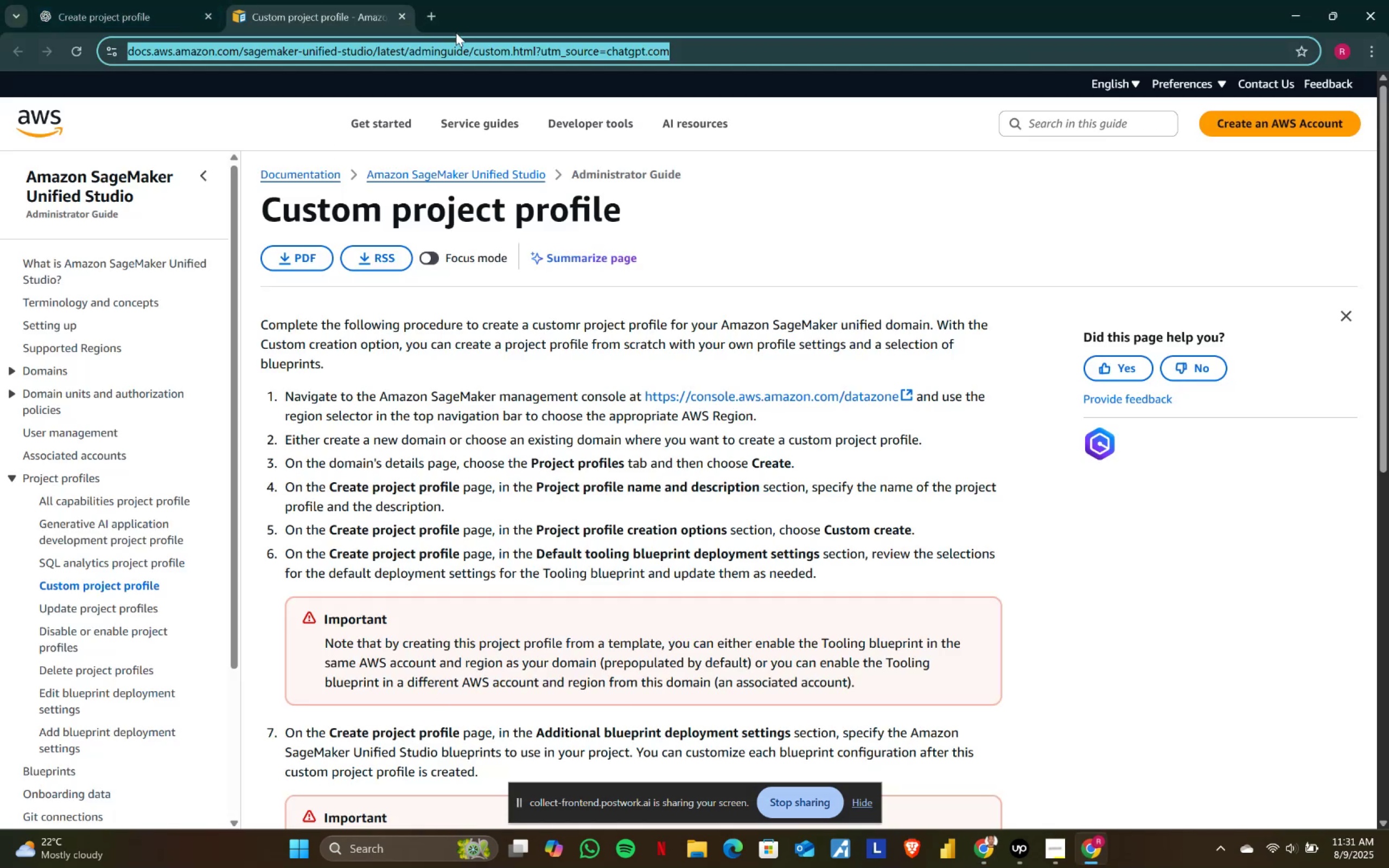 
left_click([402, 16])
 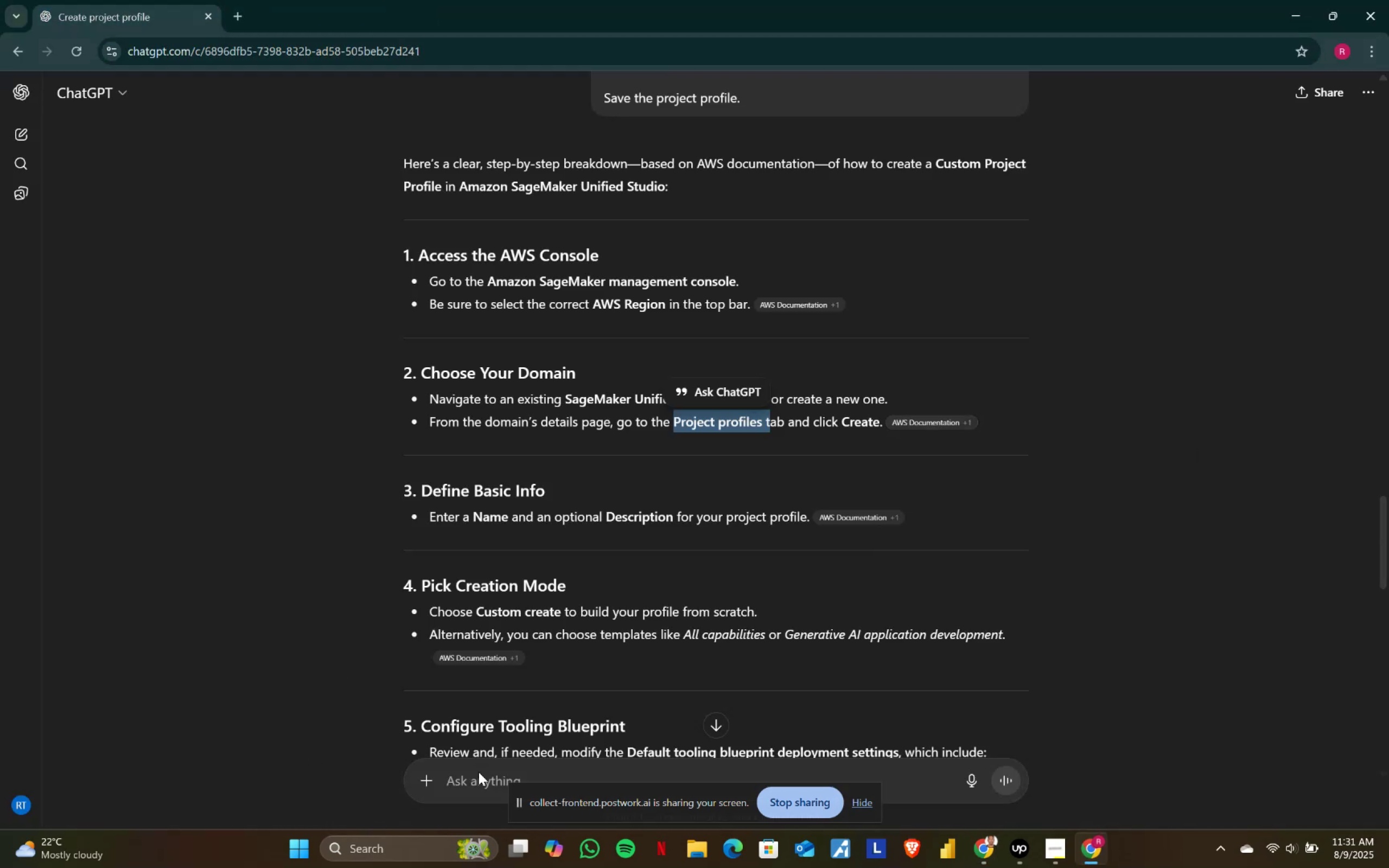 
left_click([479, 772])
 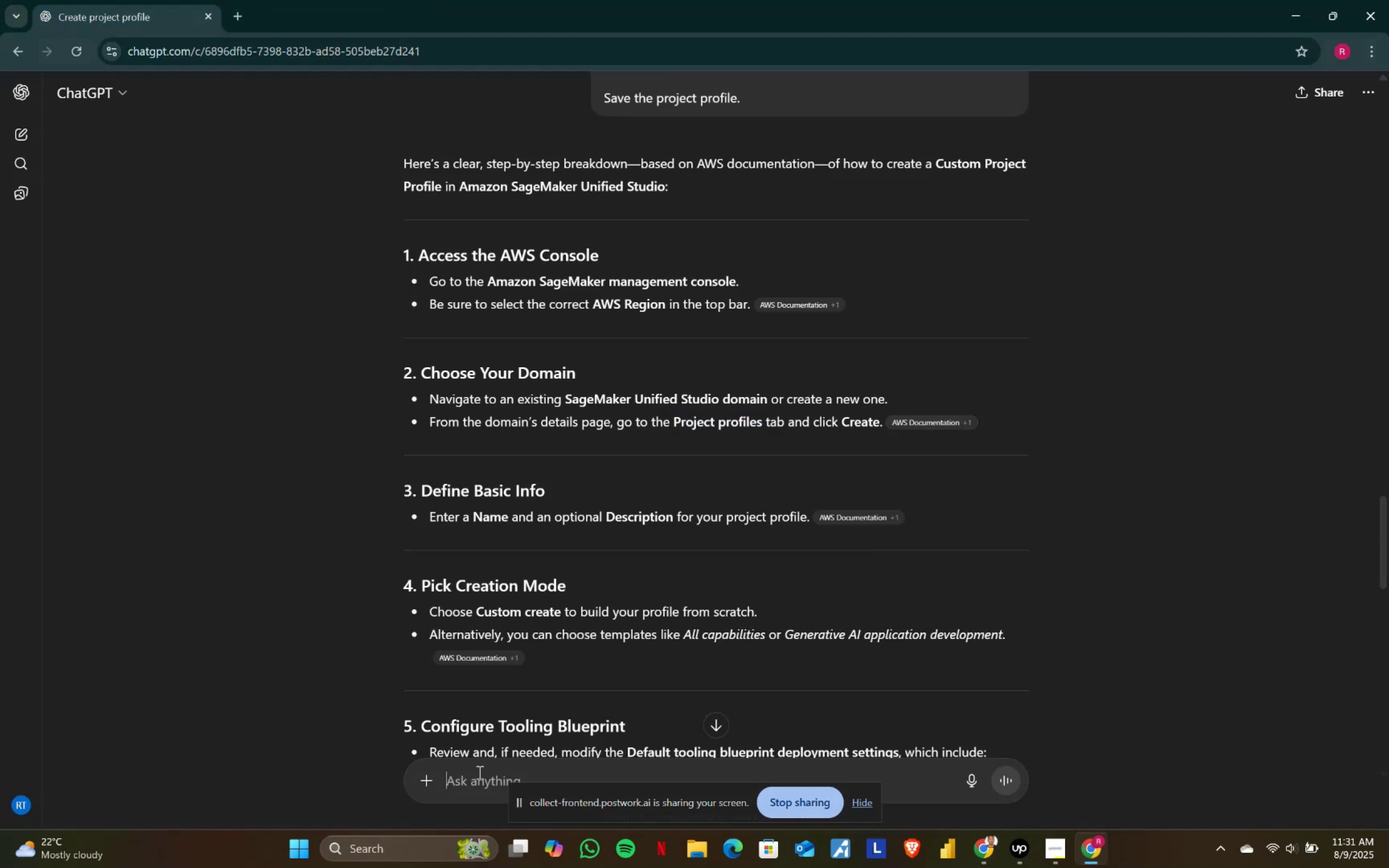 
key(Control+ControlLeft)
 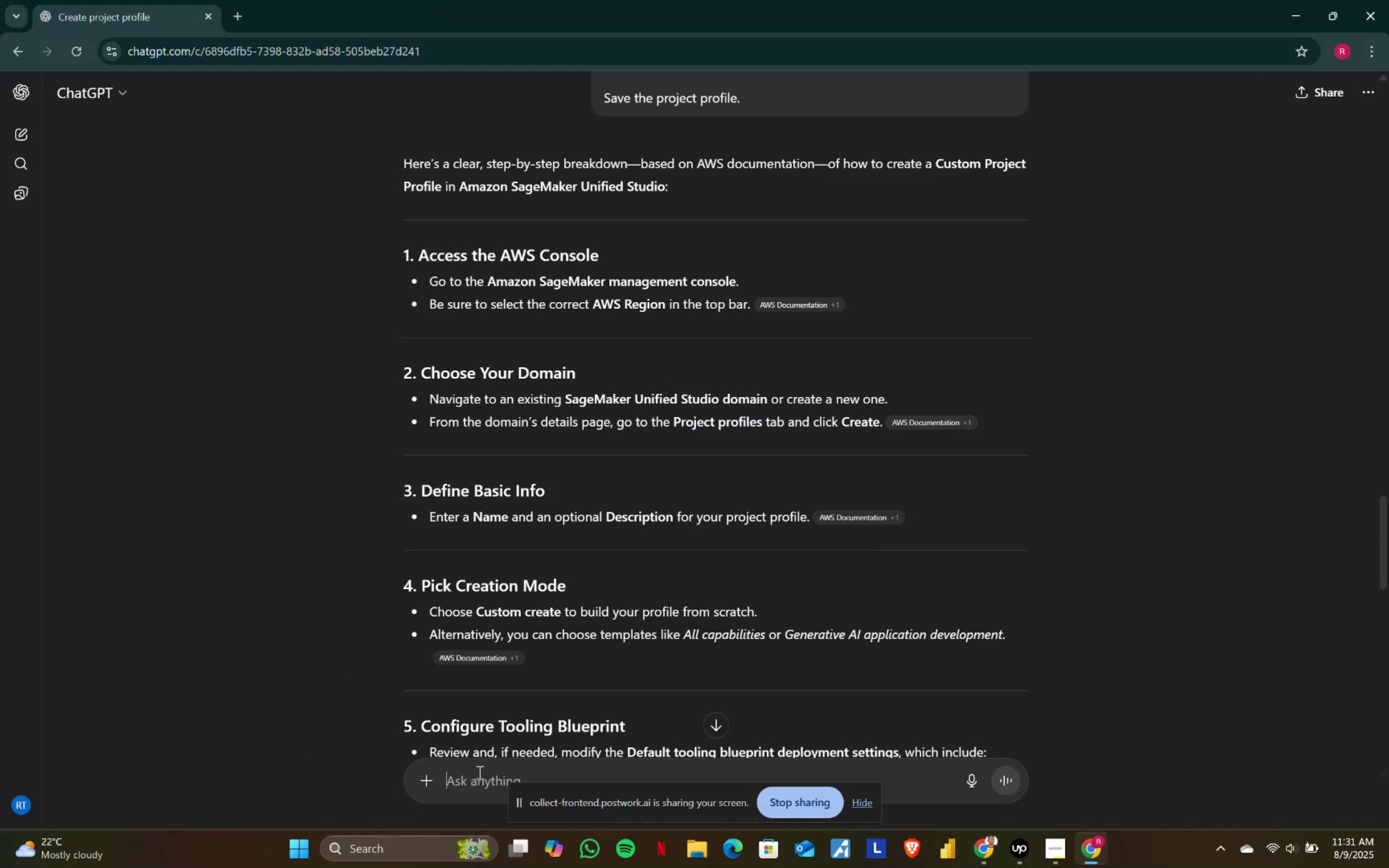 
key(Control+V)
 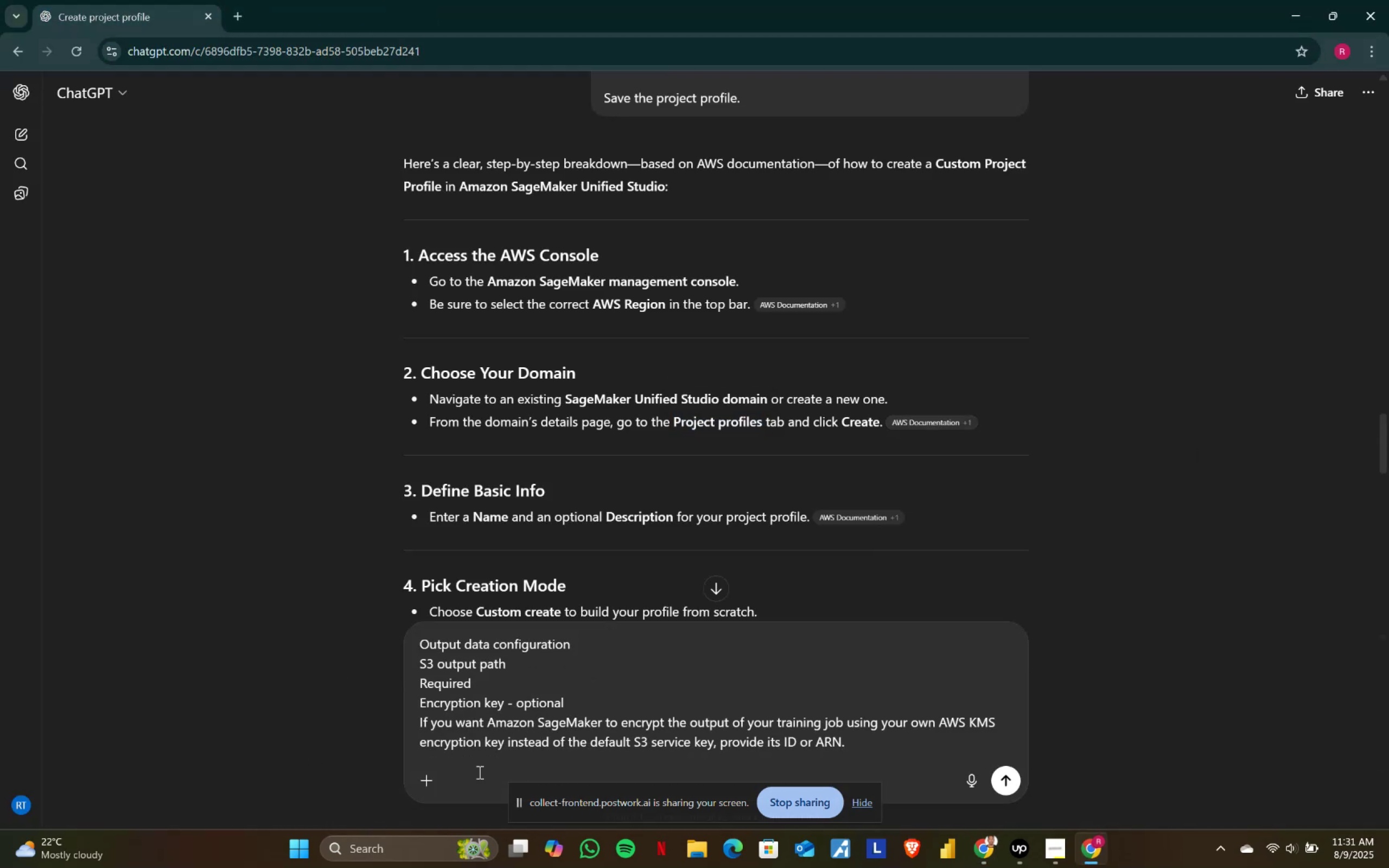 
key(Shift+Enter)
 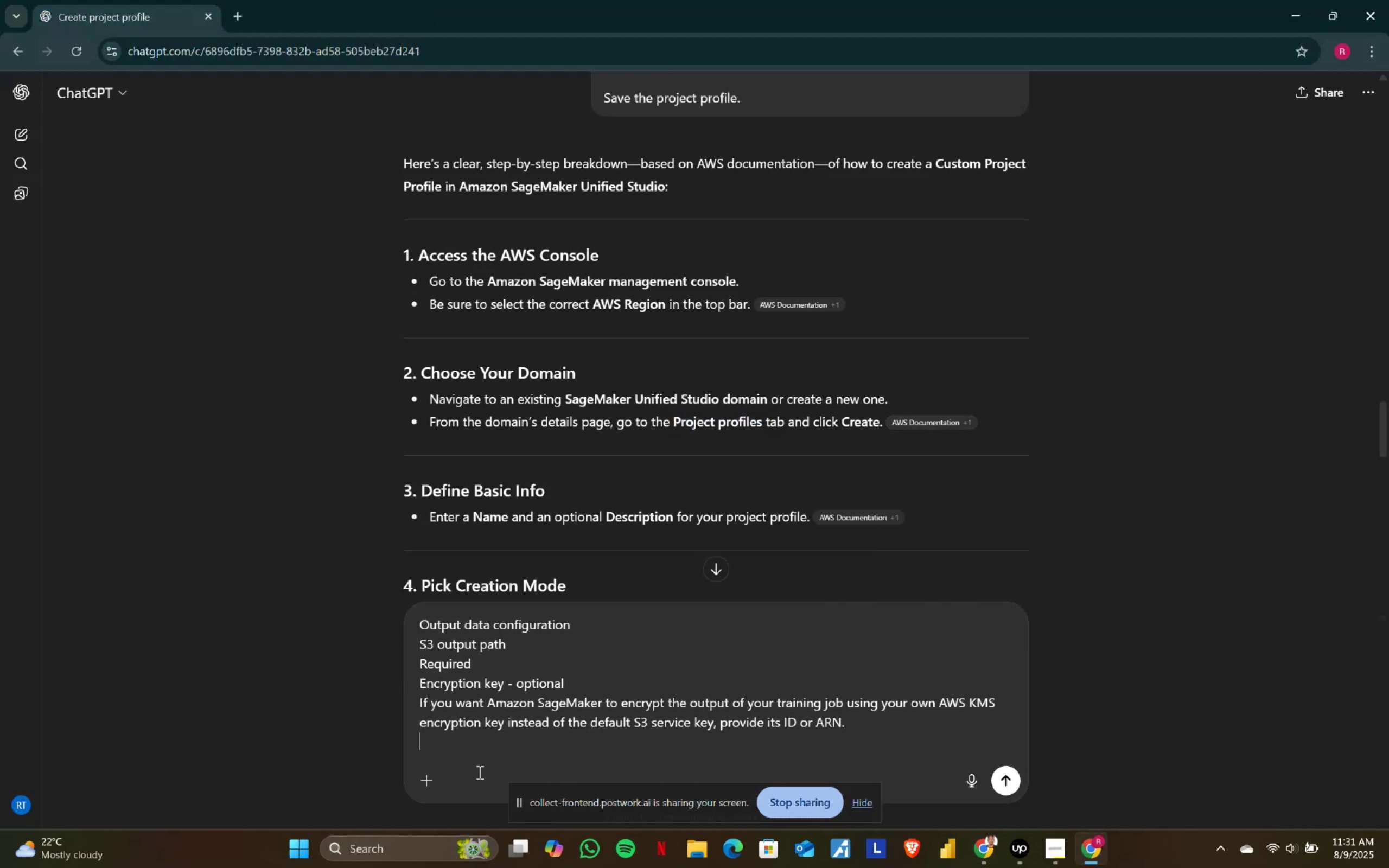 
key(Shift+Enter)
 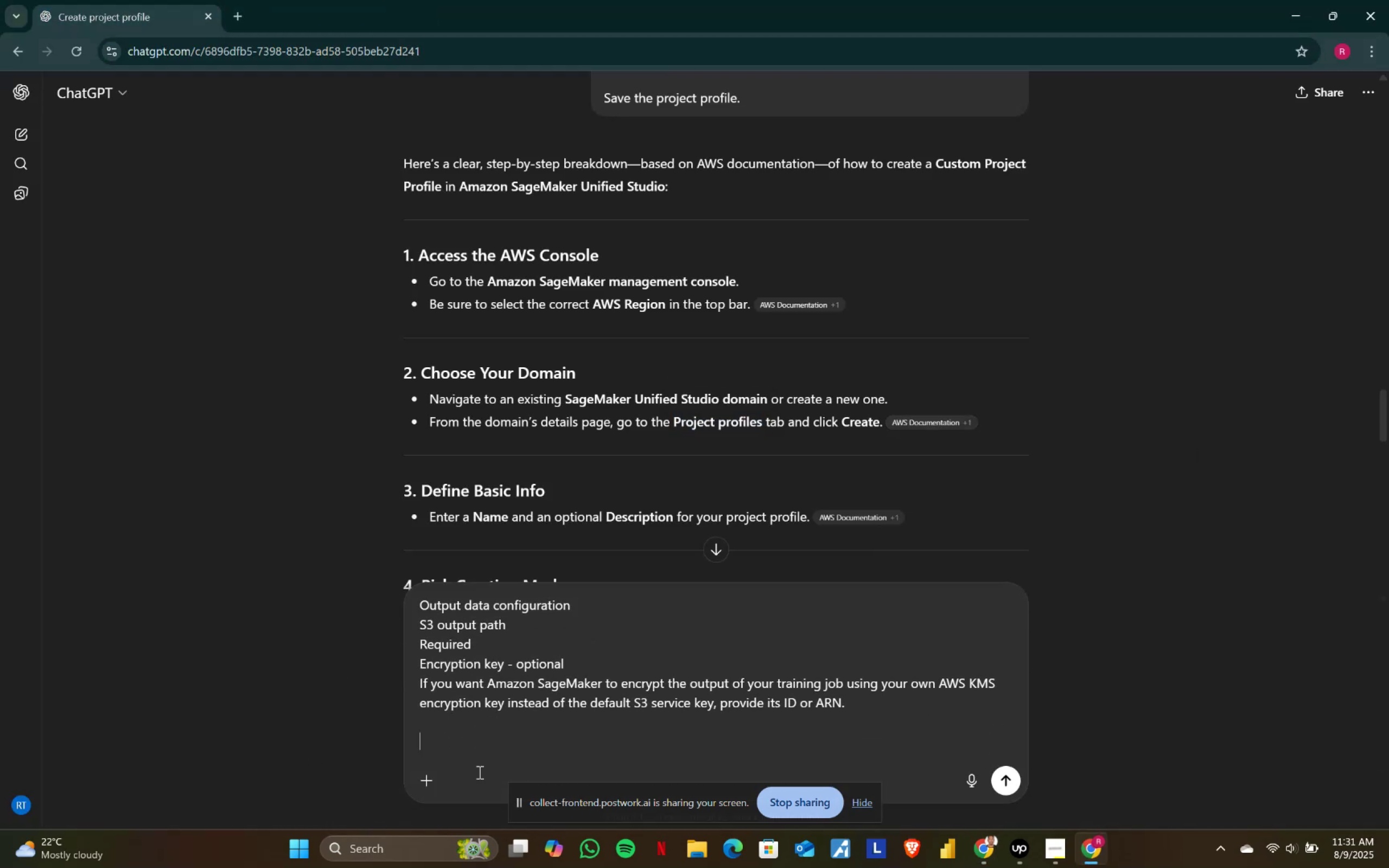 
key(Shift+Enter)
 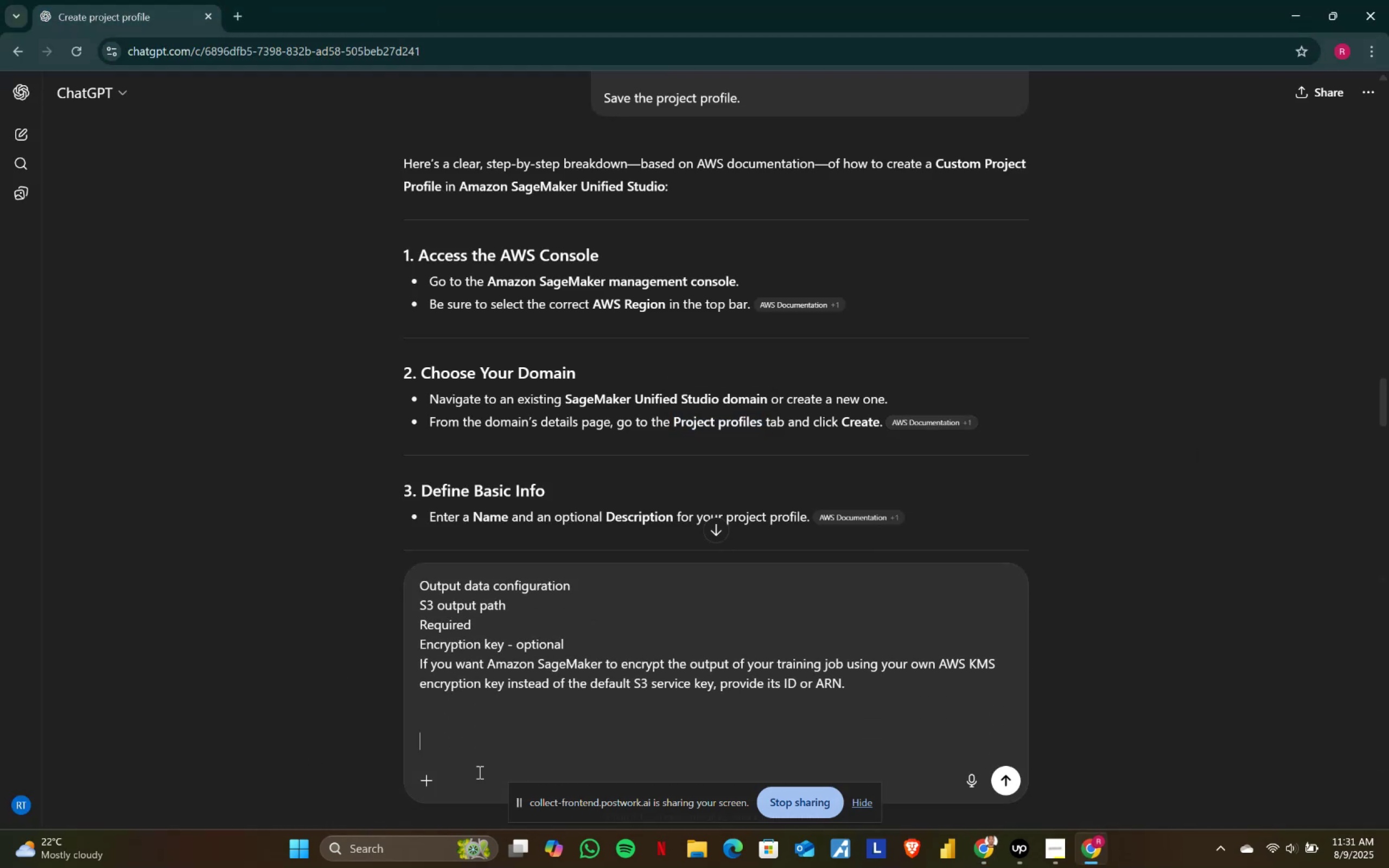 
type(hwo to )
key(Backspace)
key(Backspace)
key(Backspace)
key(Backspace)
key(Backspace)
key(Backspace)
type(to )
key(Backspace)
key(Backspace)
key(Backspace)
type(ow to fing)
key(Backspace)
type(d the output data path)
 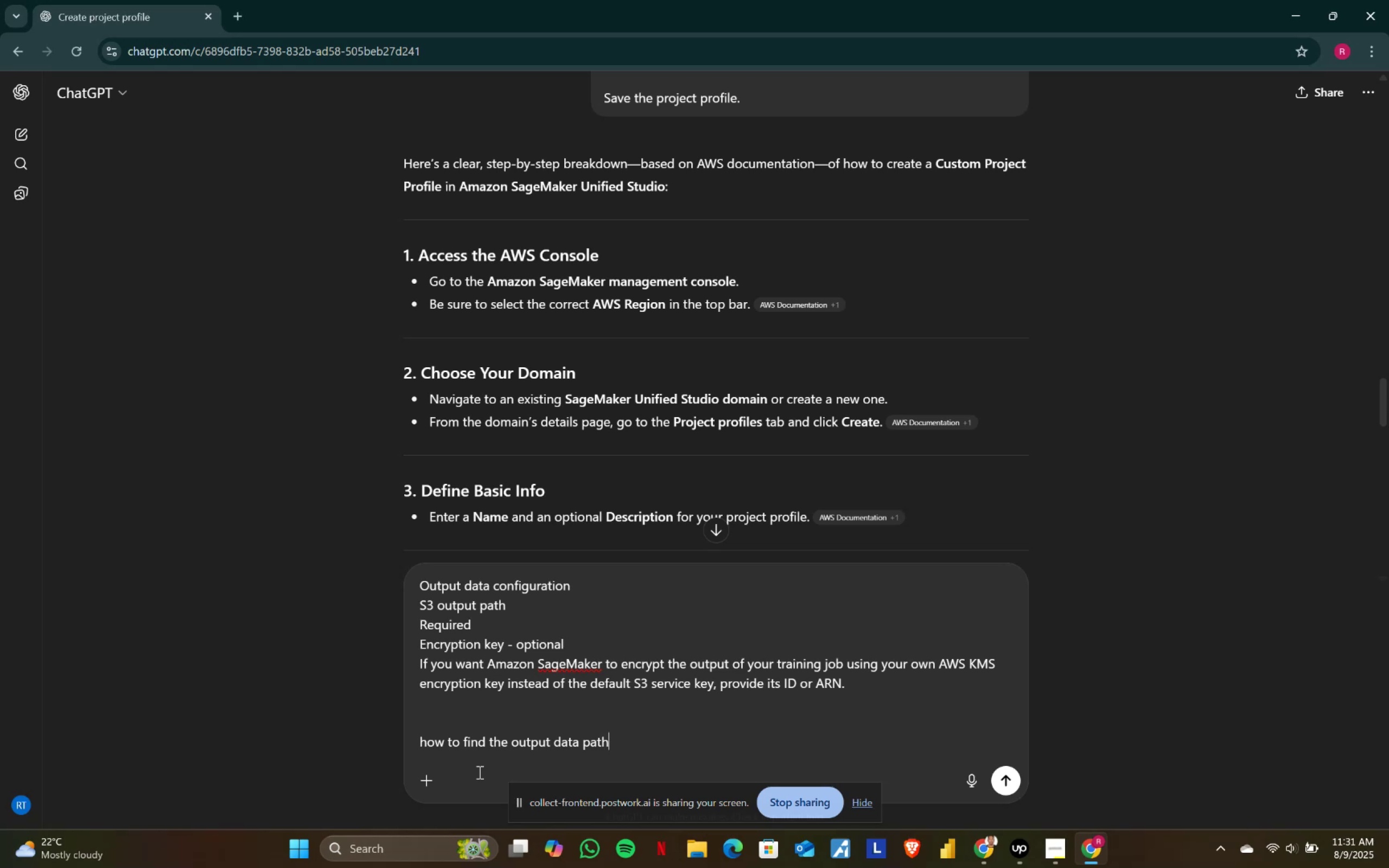 
key(Enter)
 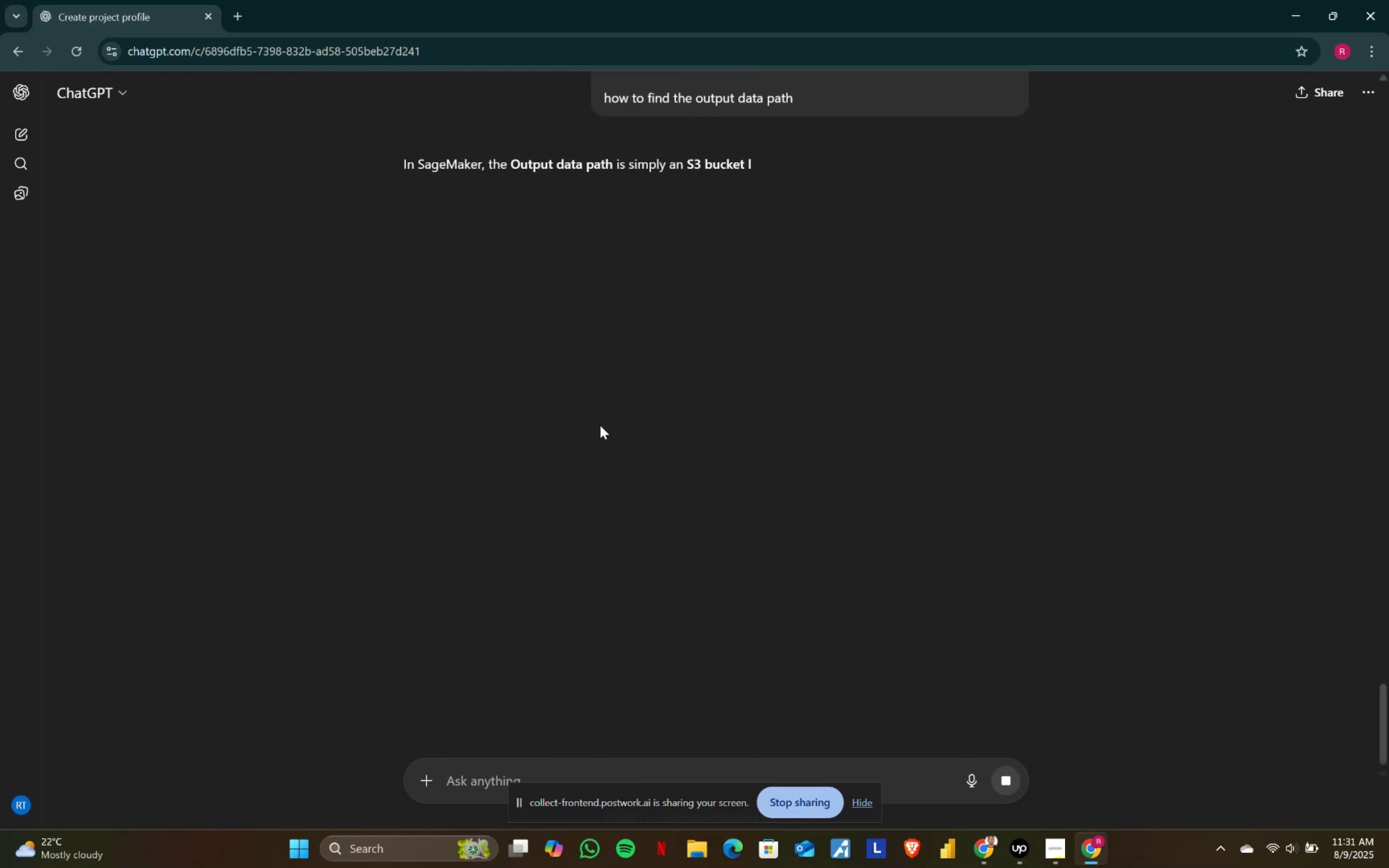 
wait(9.03)
 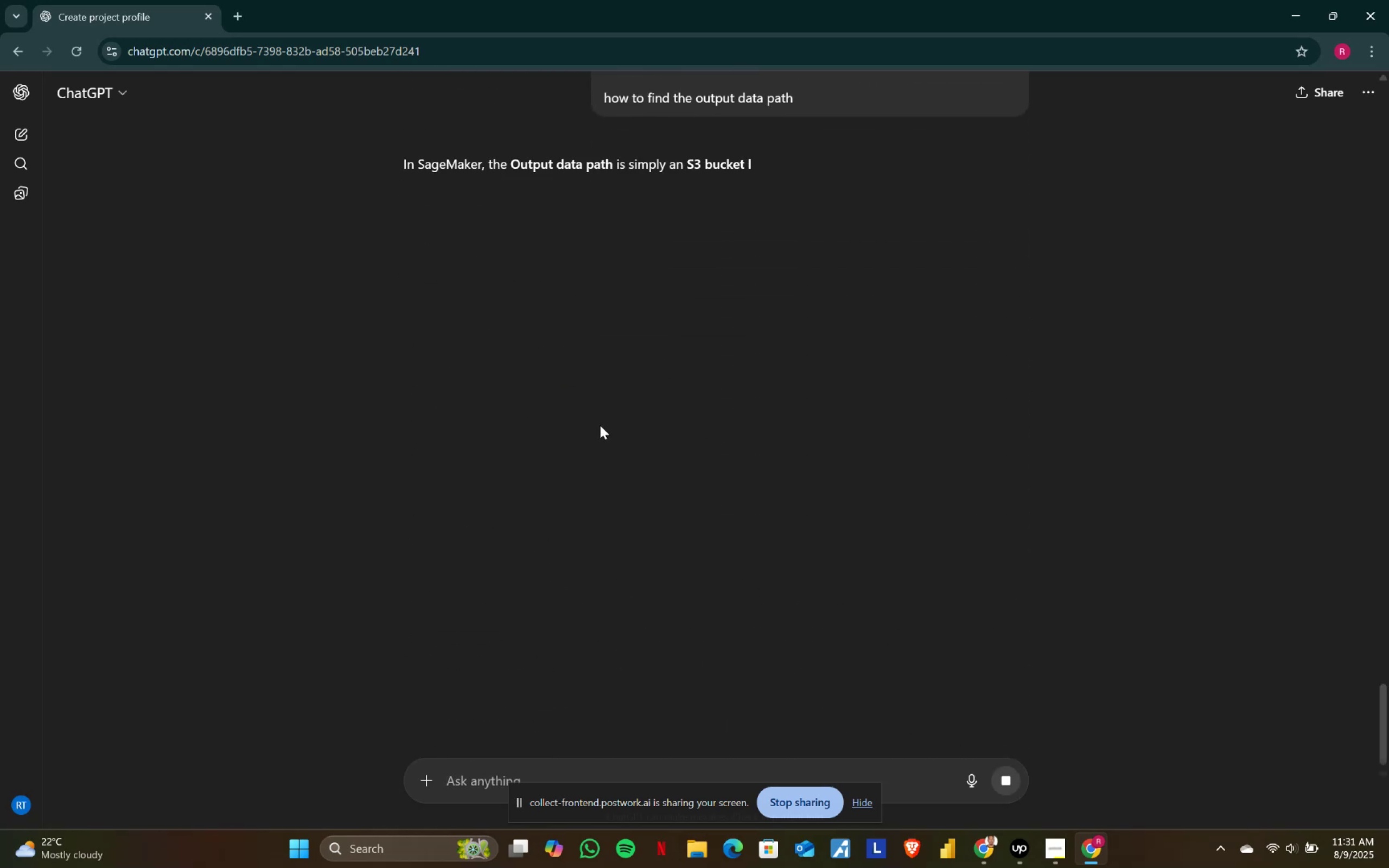 
left_click_drag(start_coordinate=[431, 359], to_coordinate=[675, 366])
 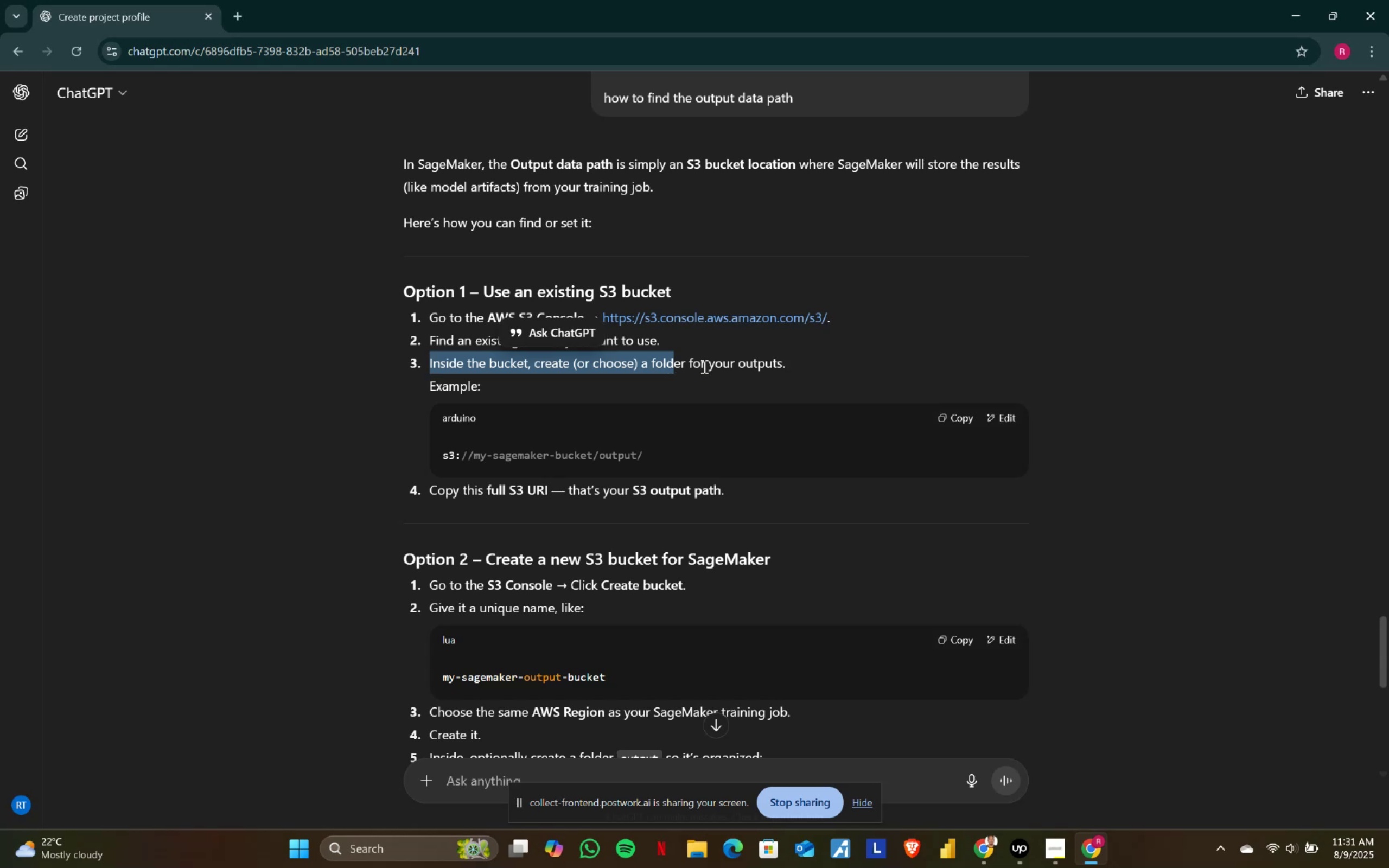 
left_click([703, 366])
 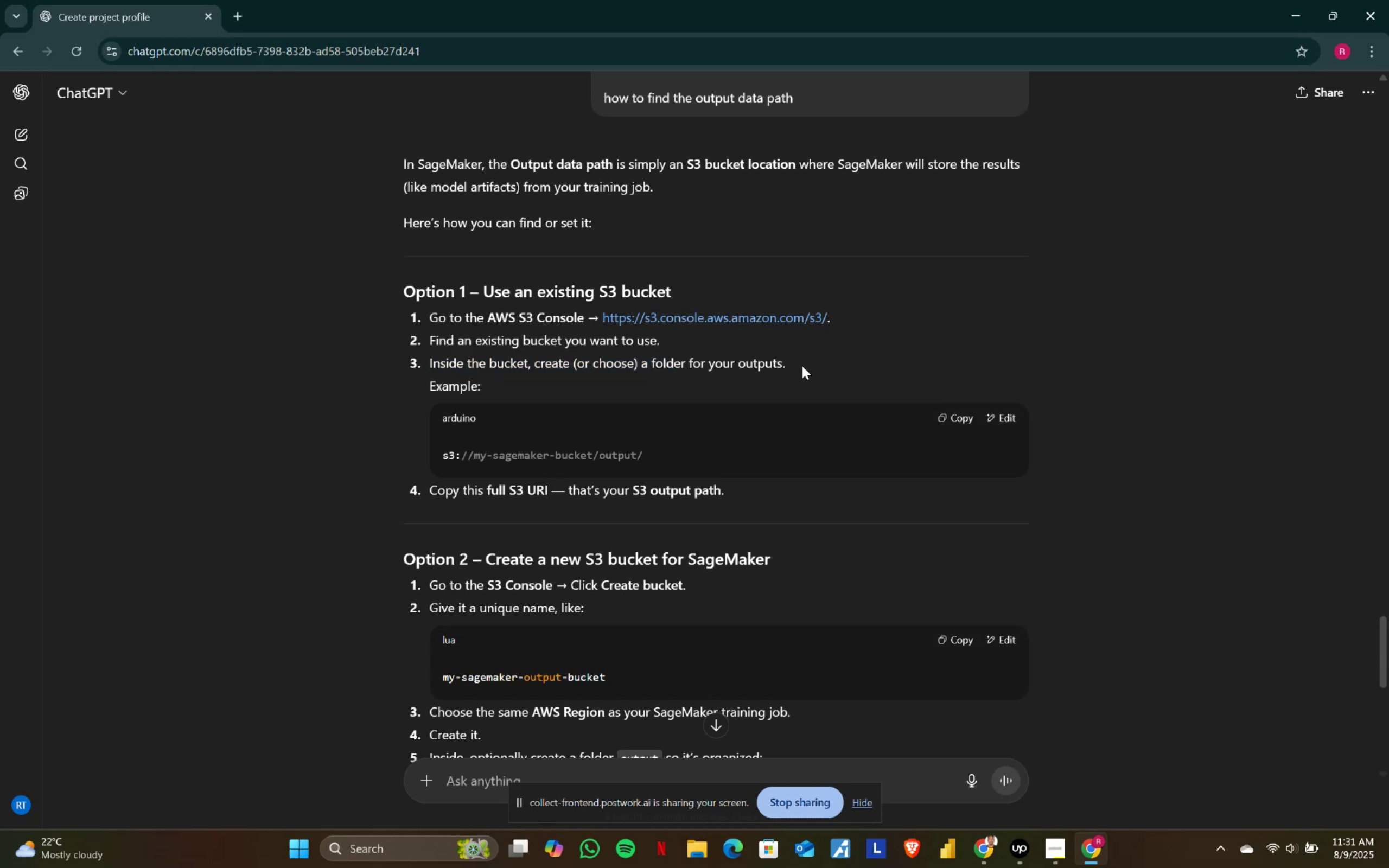 
left_click([808, 365])
 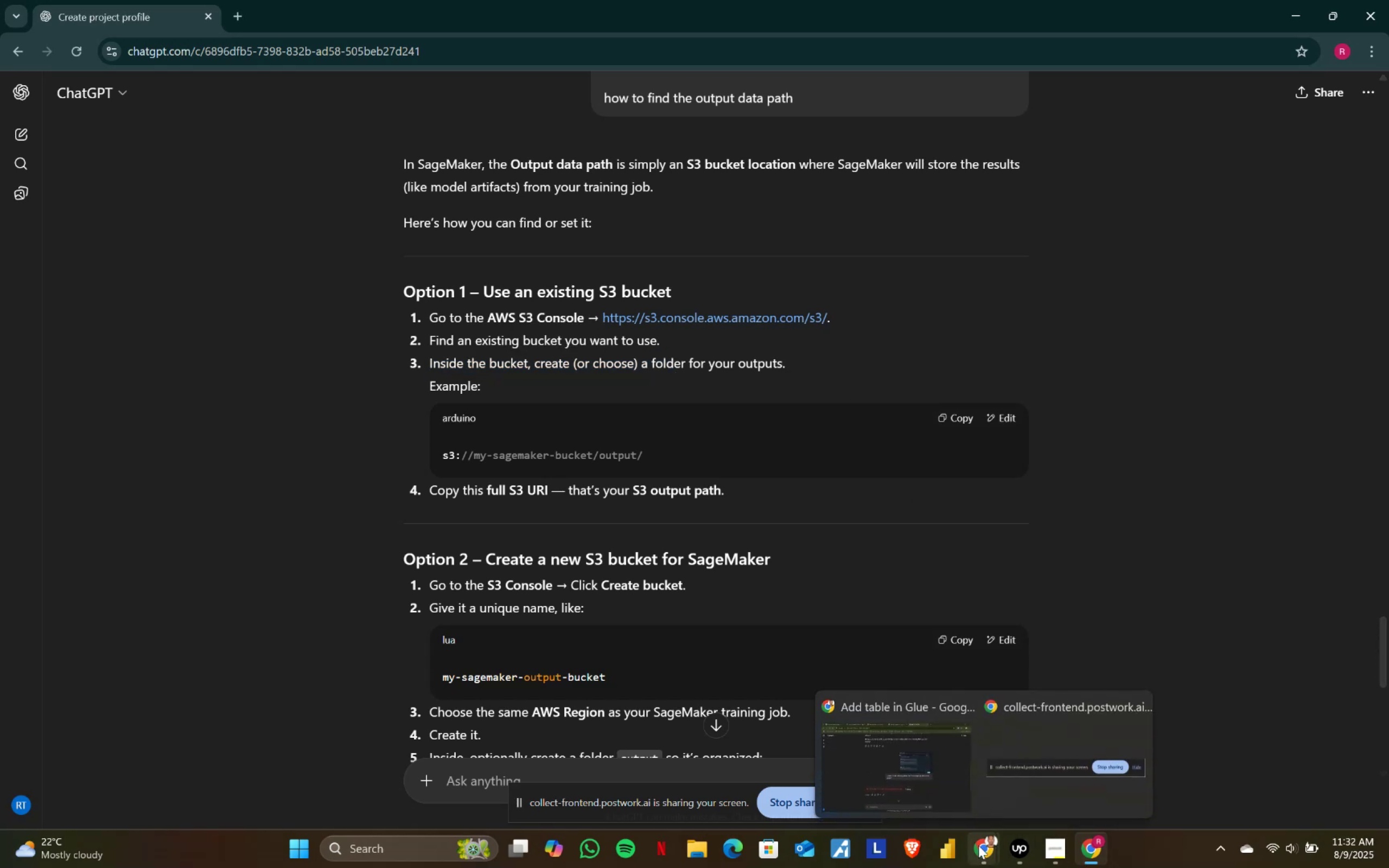 
left_click([978, 845])
 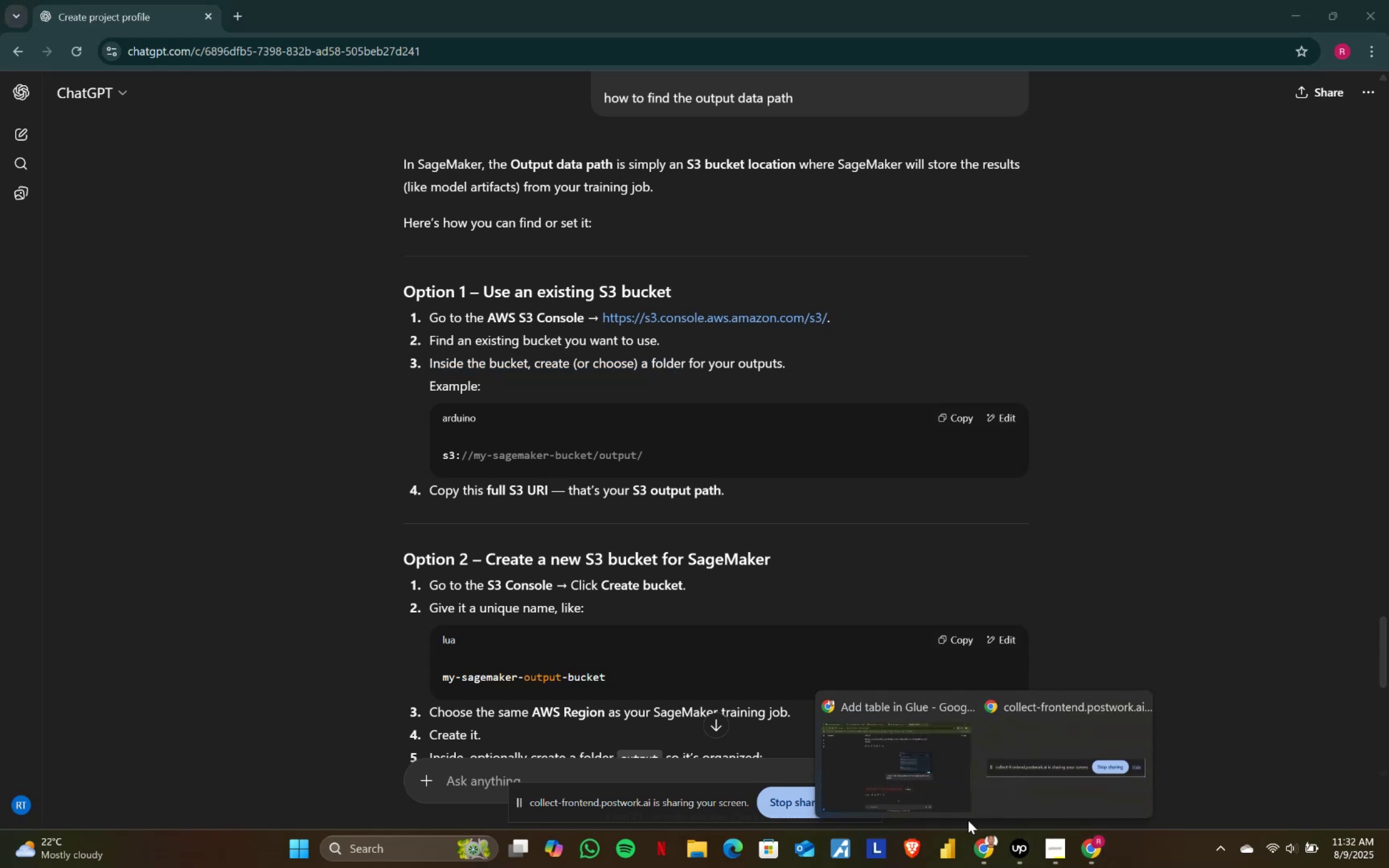 
left_click([901, 752])
 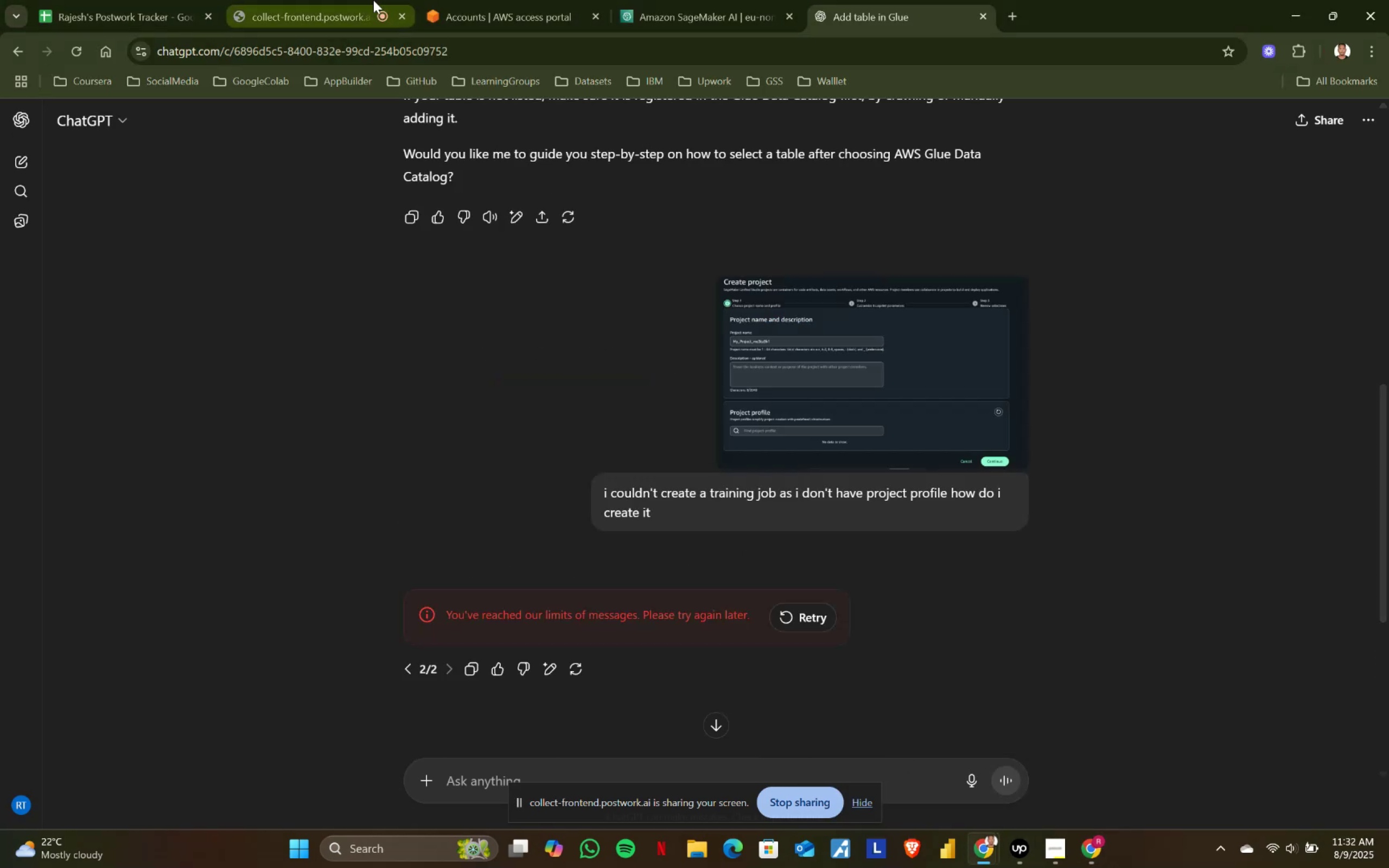 
left_click([493, 0])
 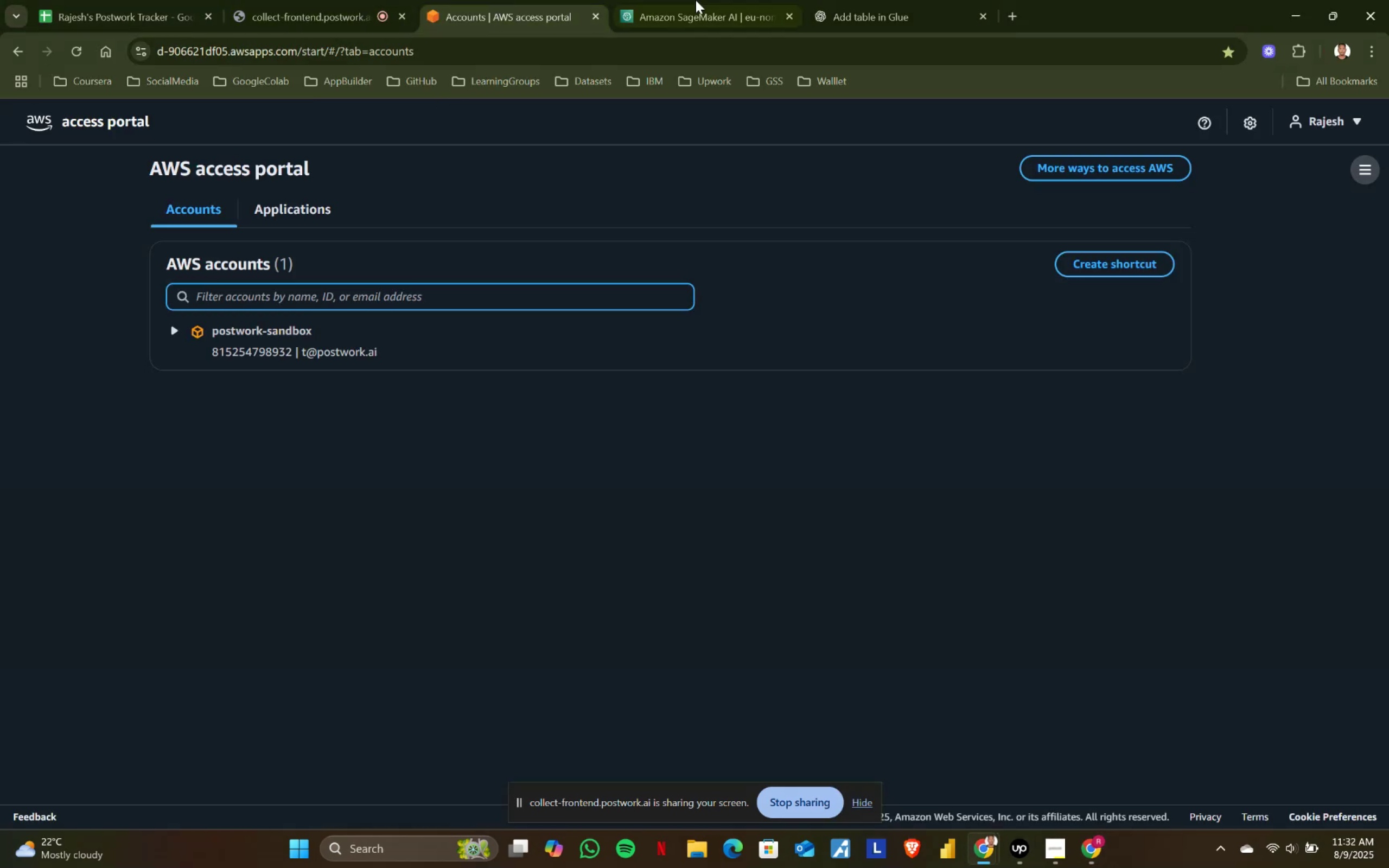 
left_click([696, 0])
 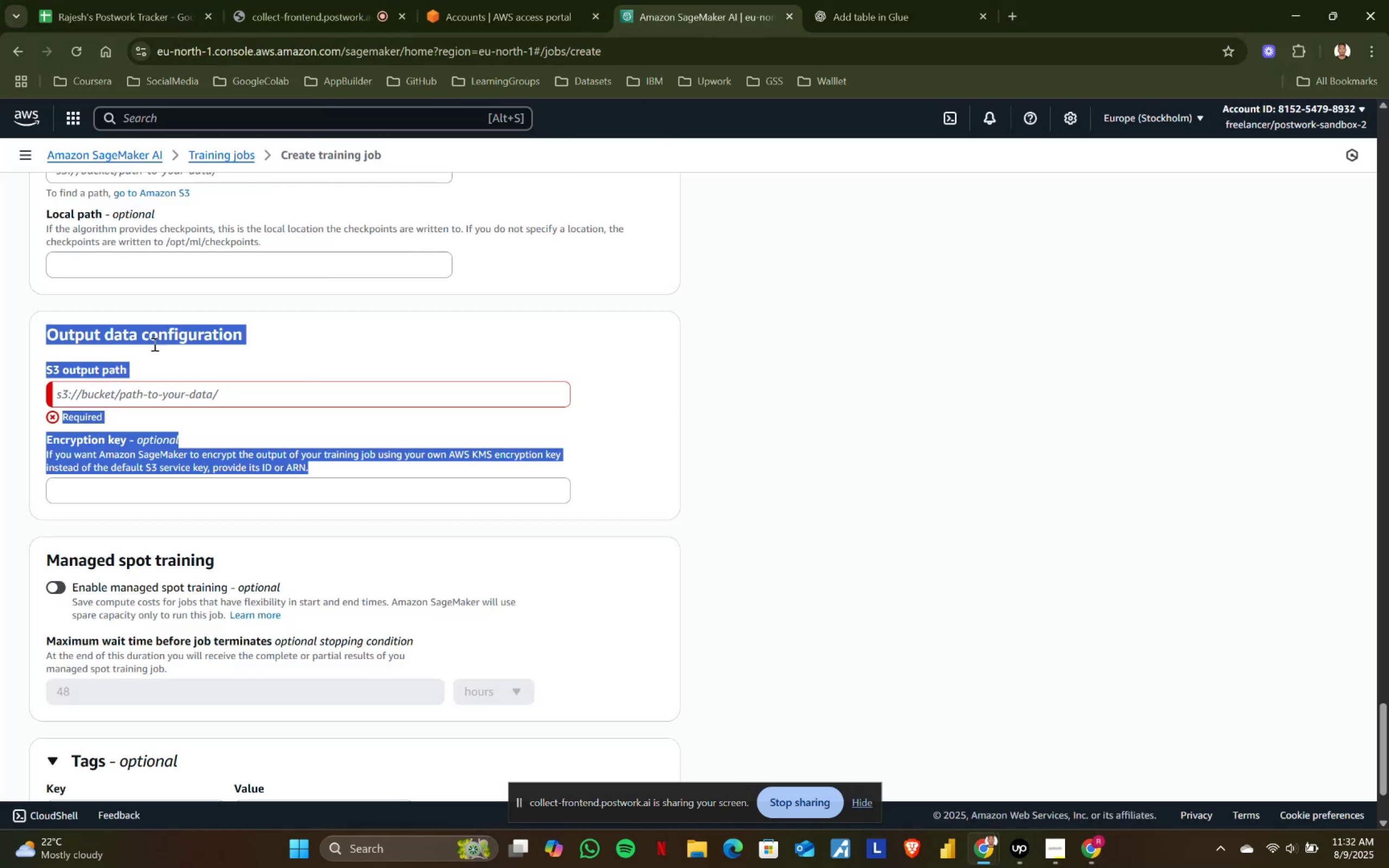 
scroll: coordinate [120, 267], scroll_direction: up, amount: 3.0
 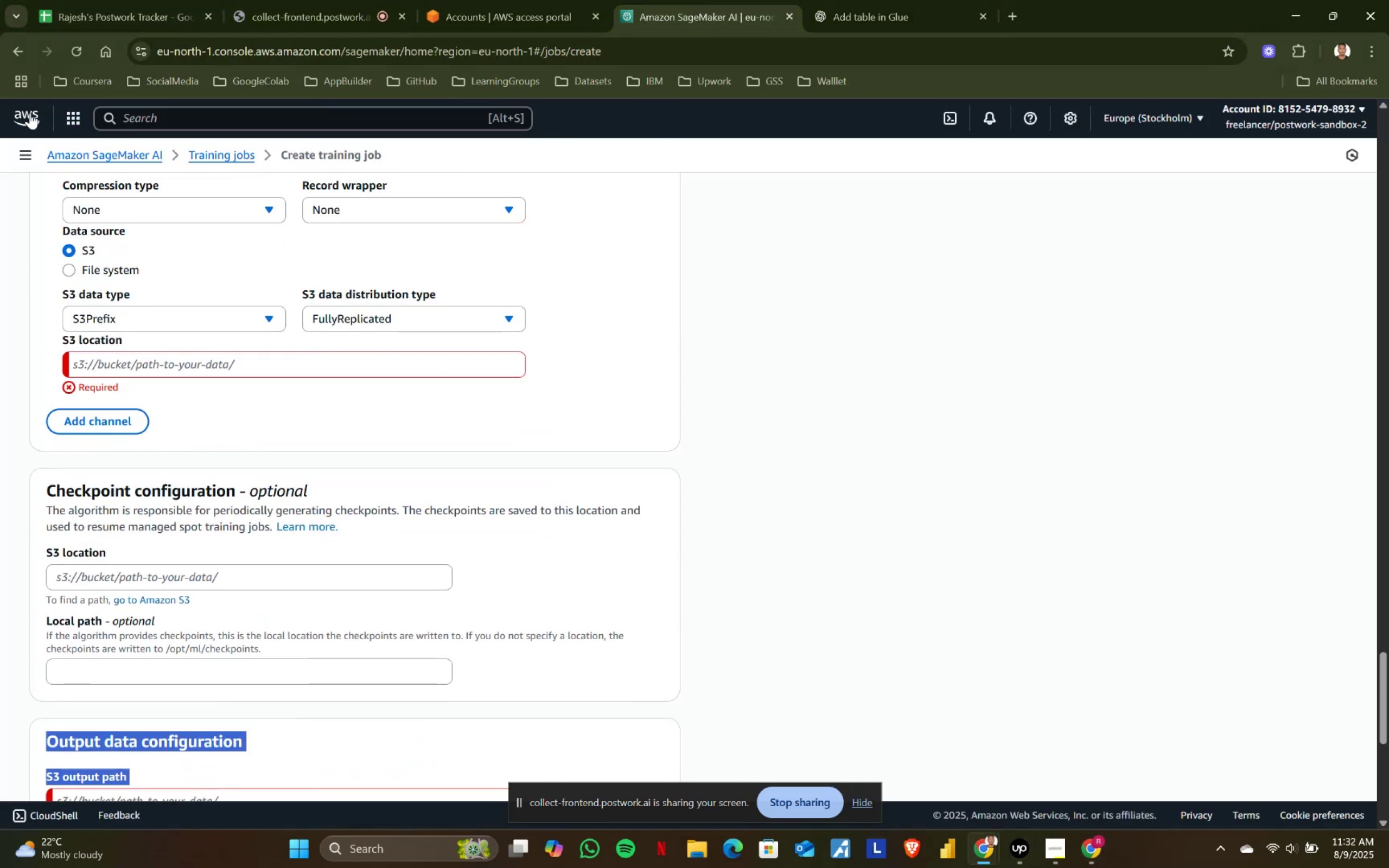 
left_click([12, 112])
 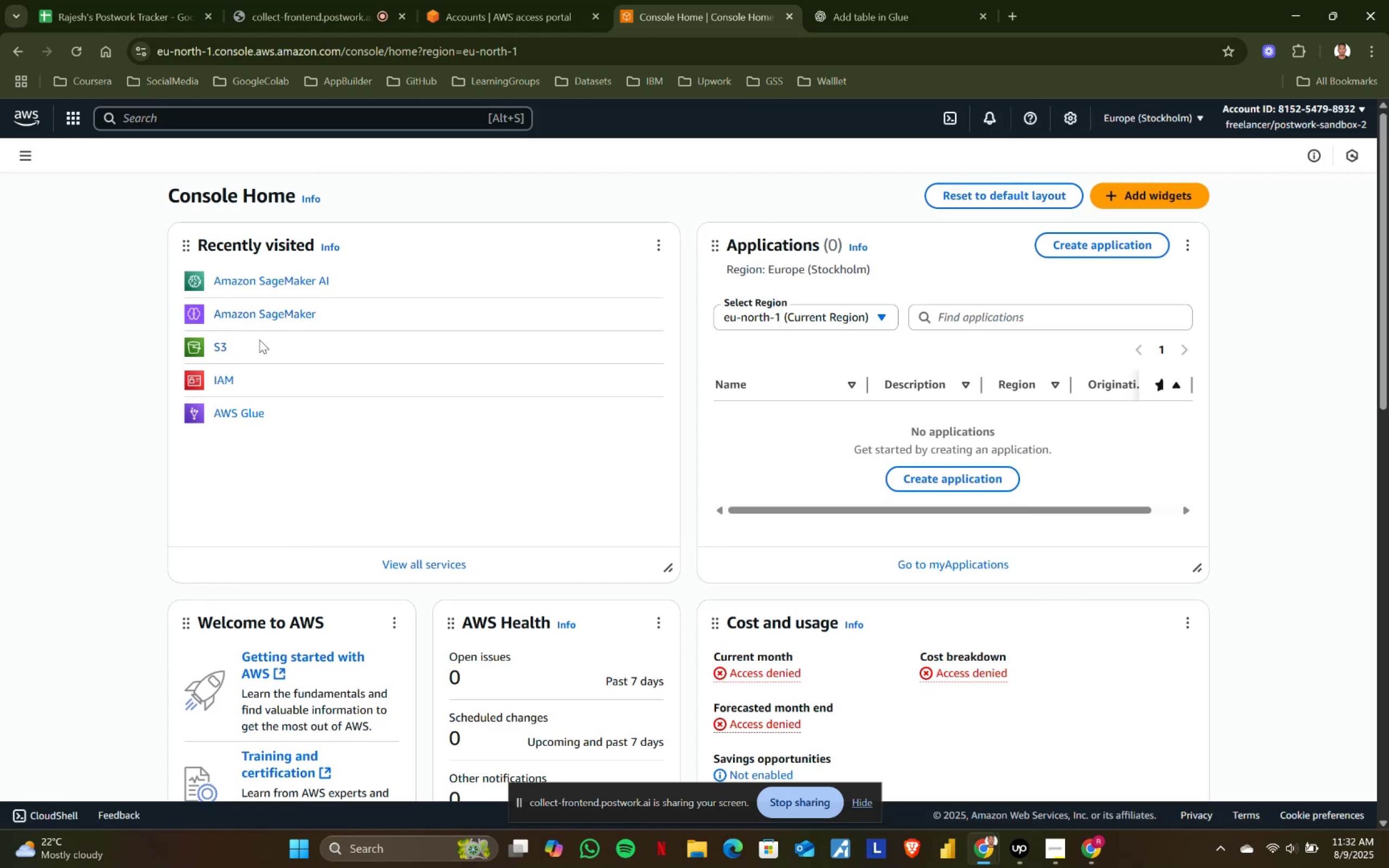 
double_click([219, 346])
 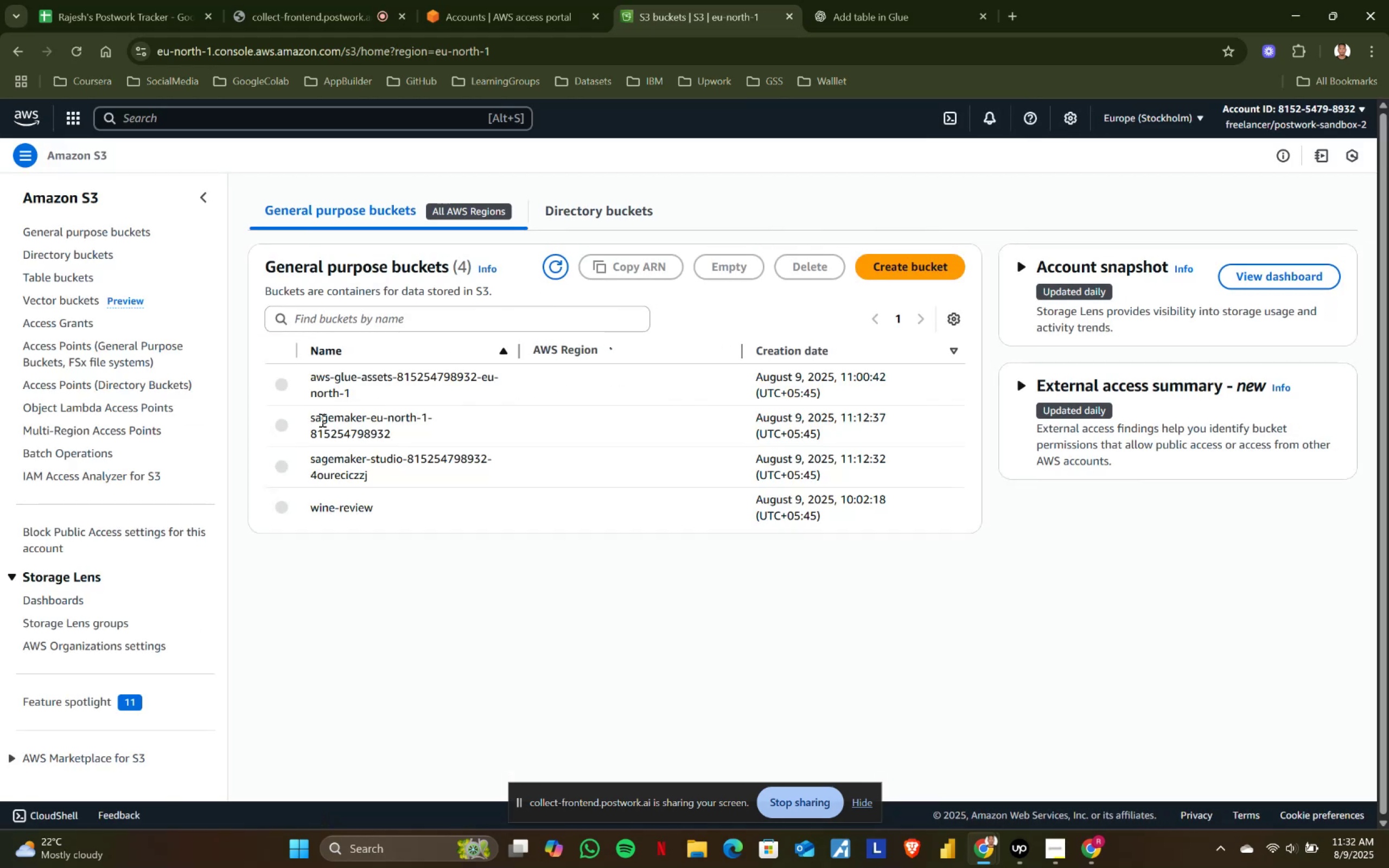 
left_click([330, 508])
 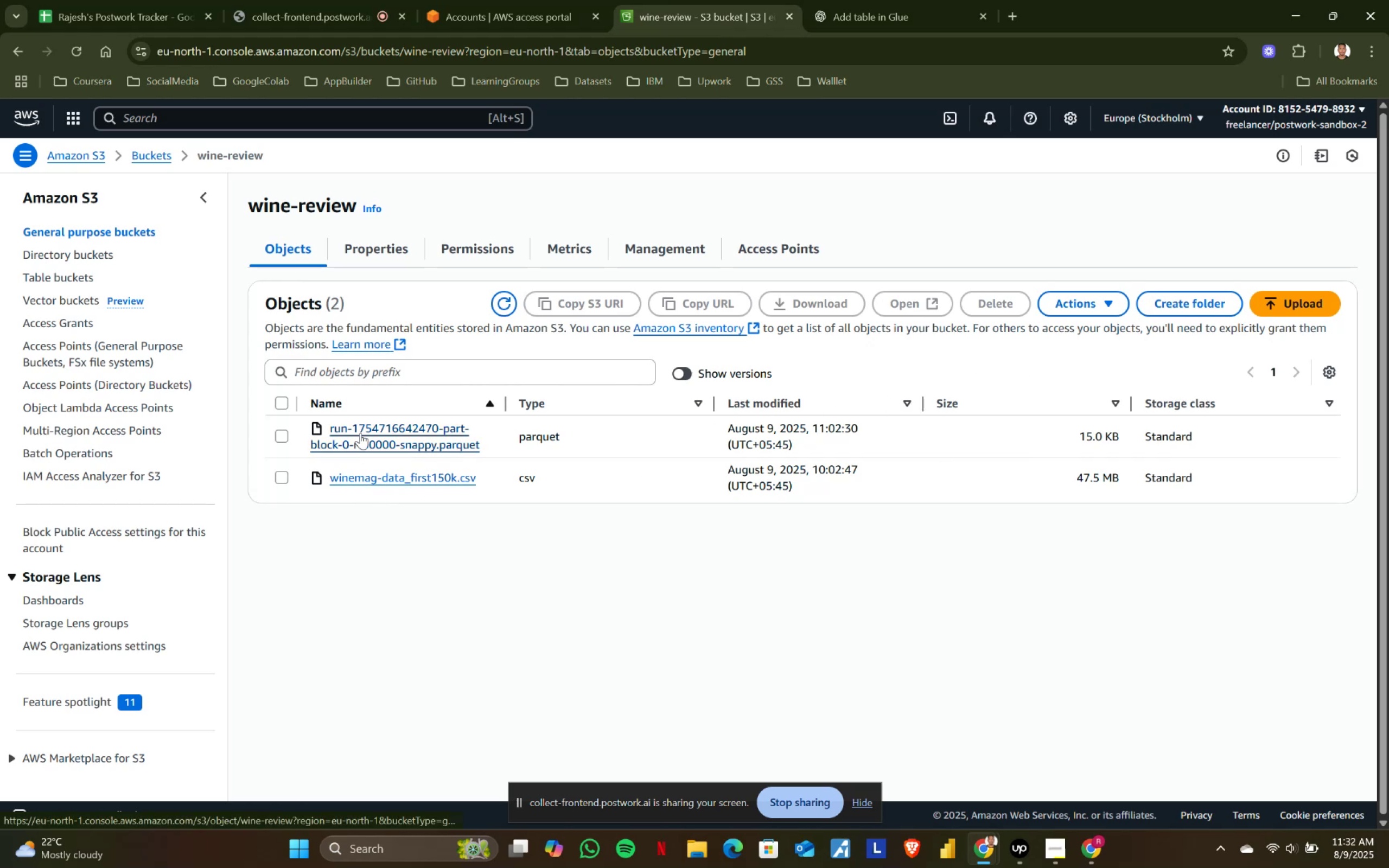 
wait(7.34)
 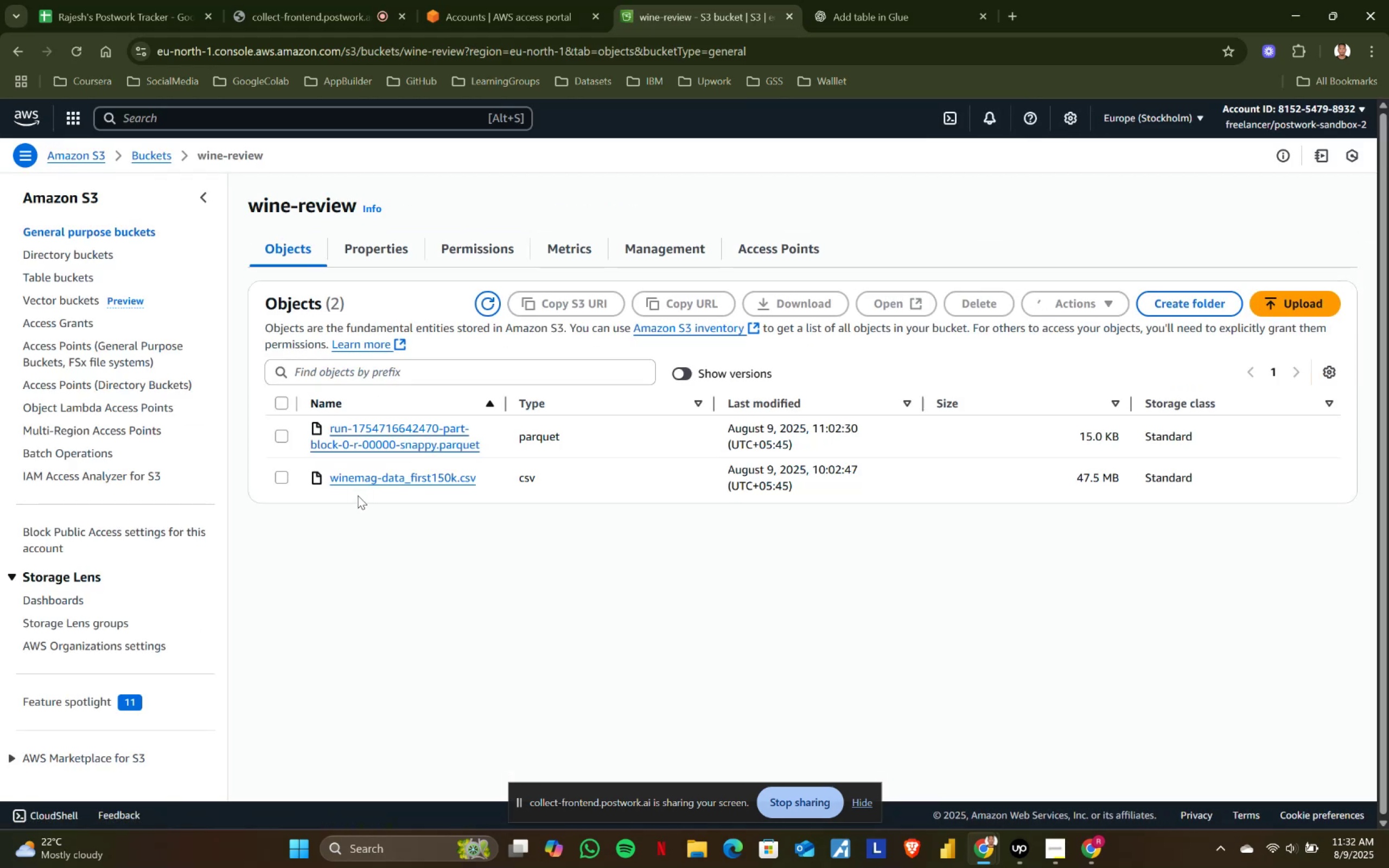 
left_click([393, 253])
 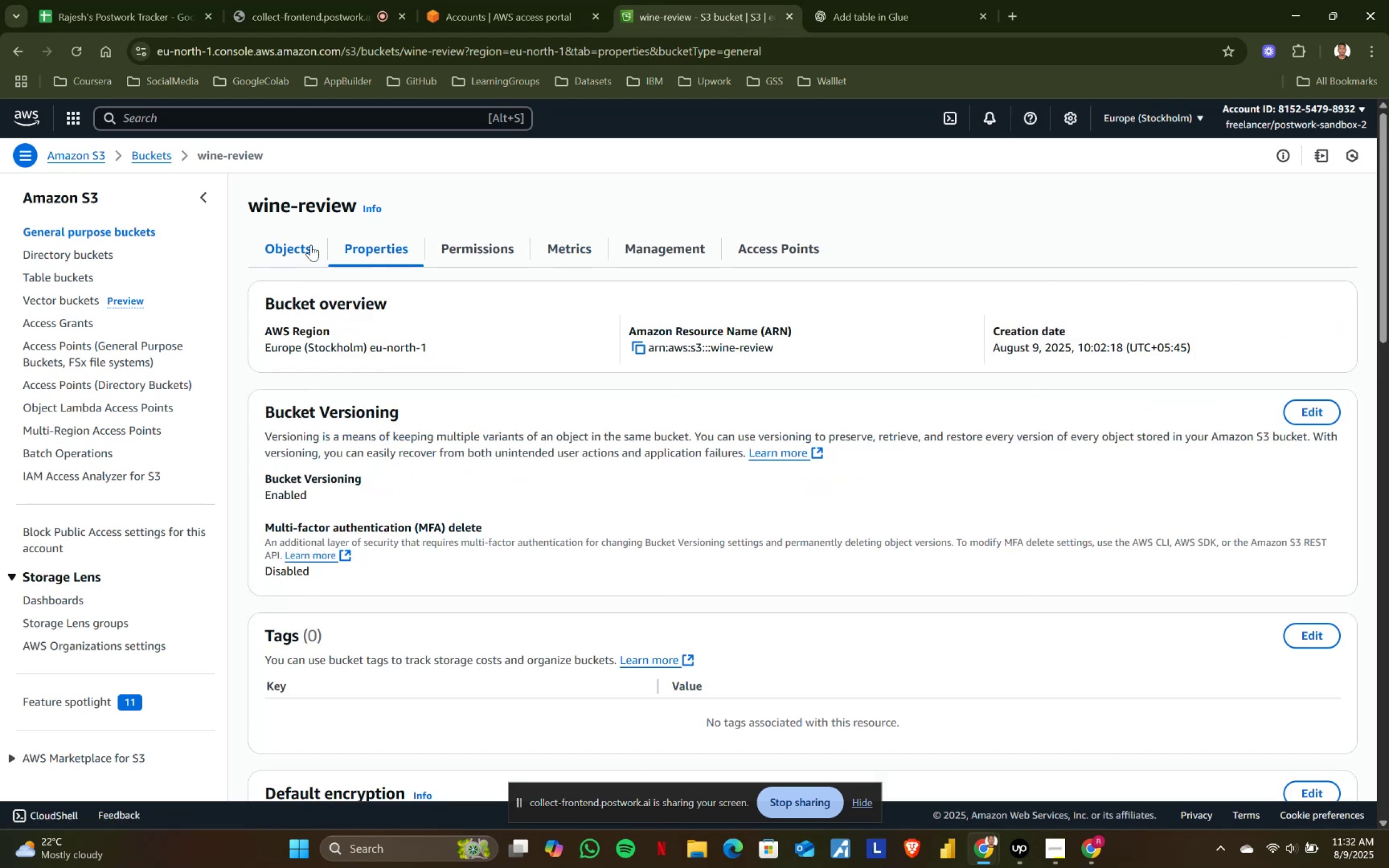 
left_click([311, 246])
 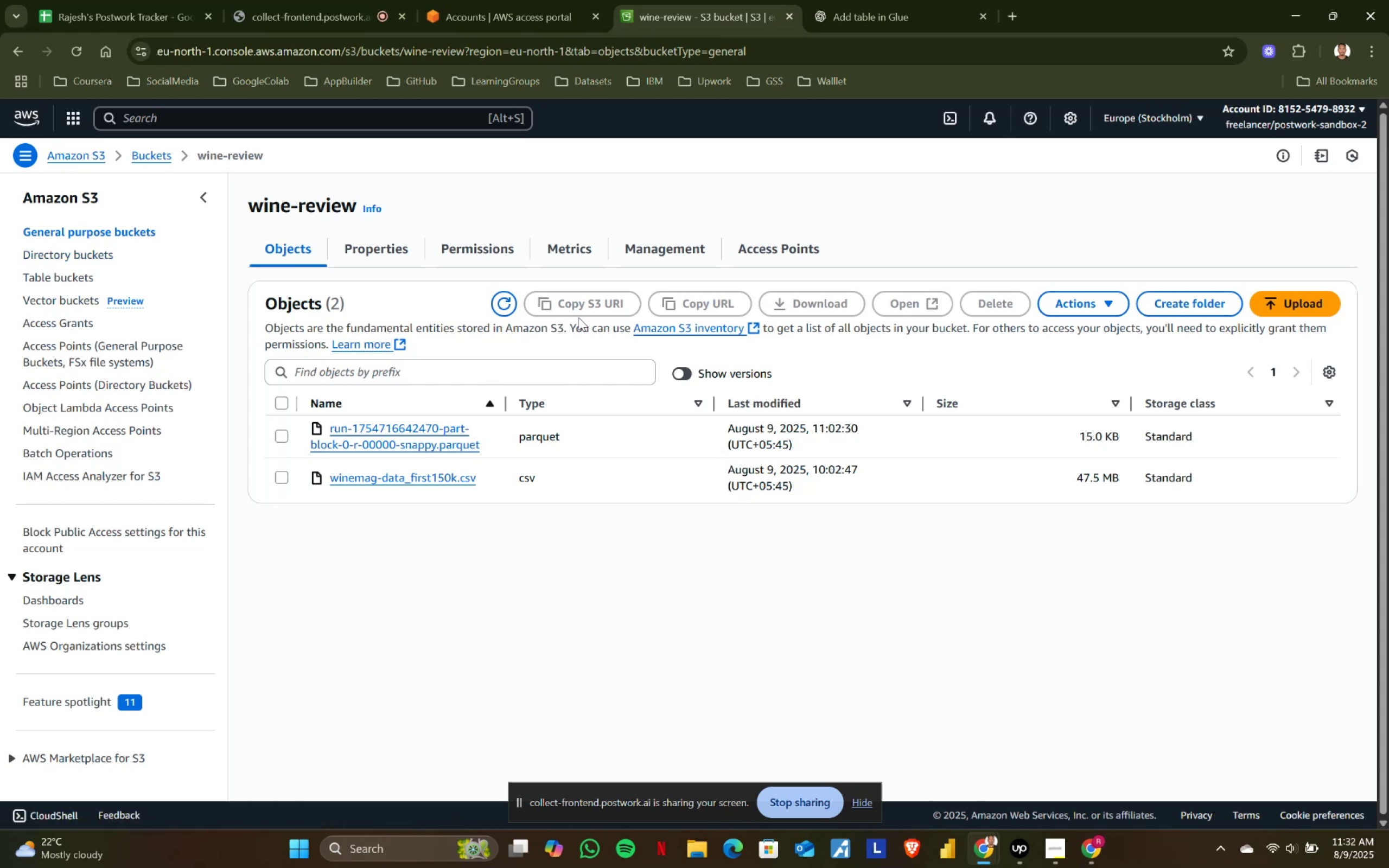 
wait(7.15)
 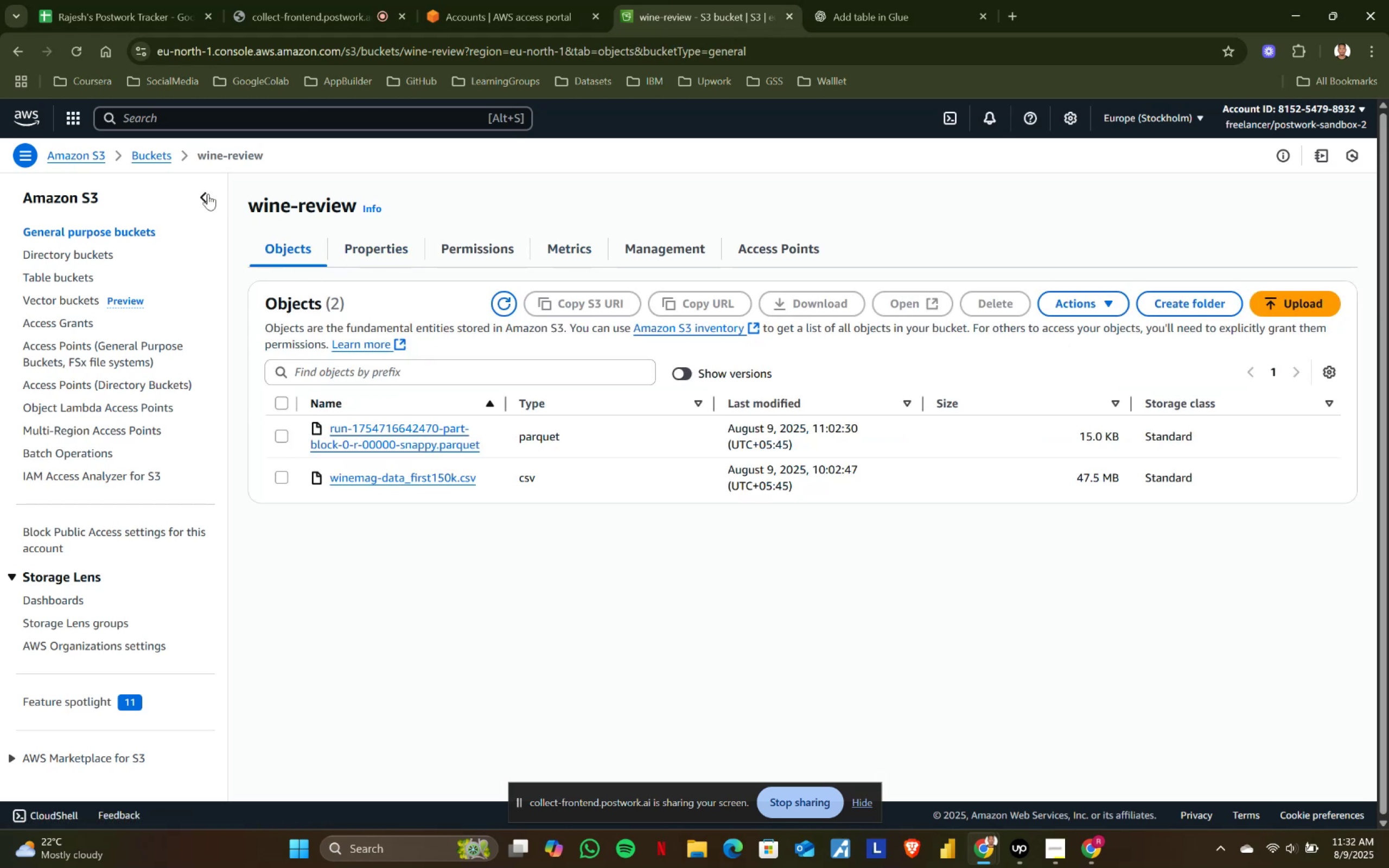 
left_click([678, 301])
 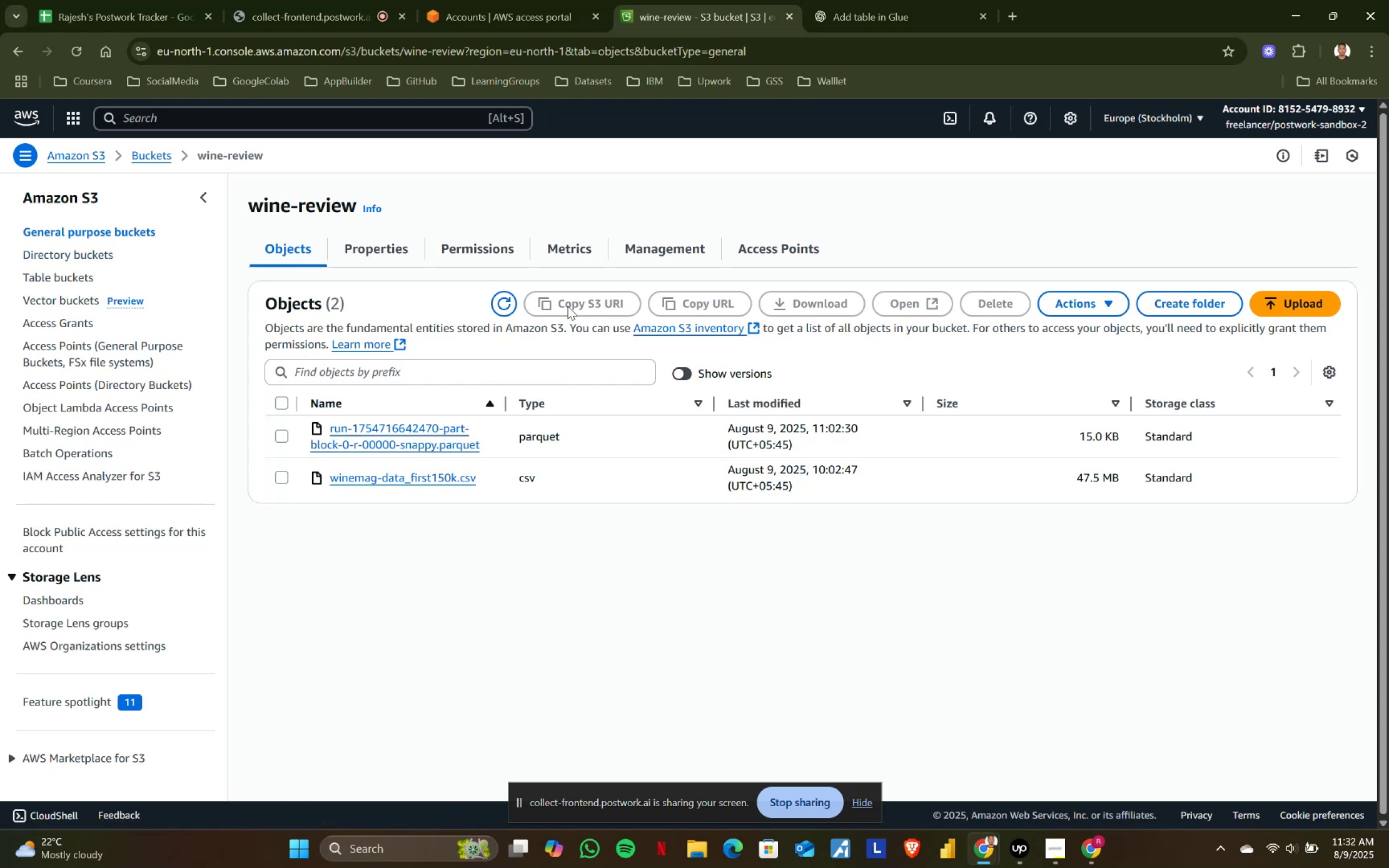 
left_click([568, 306])
 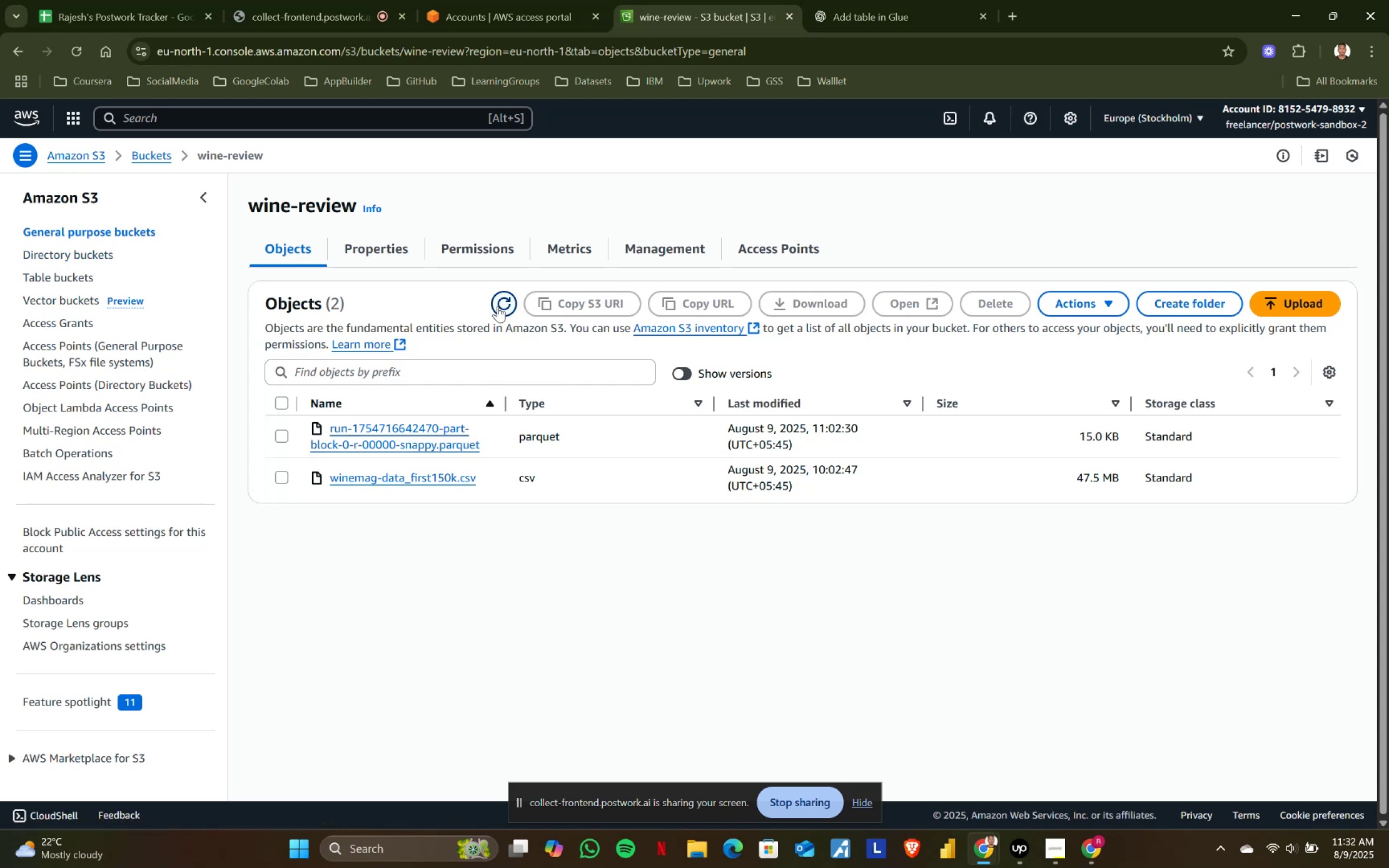 
left_click([498, 306])
 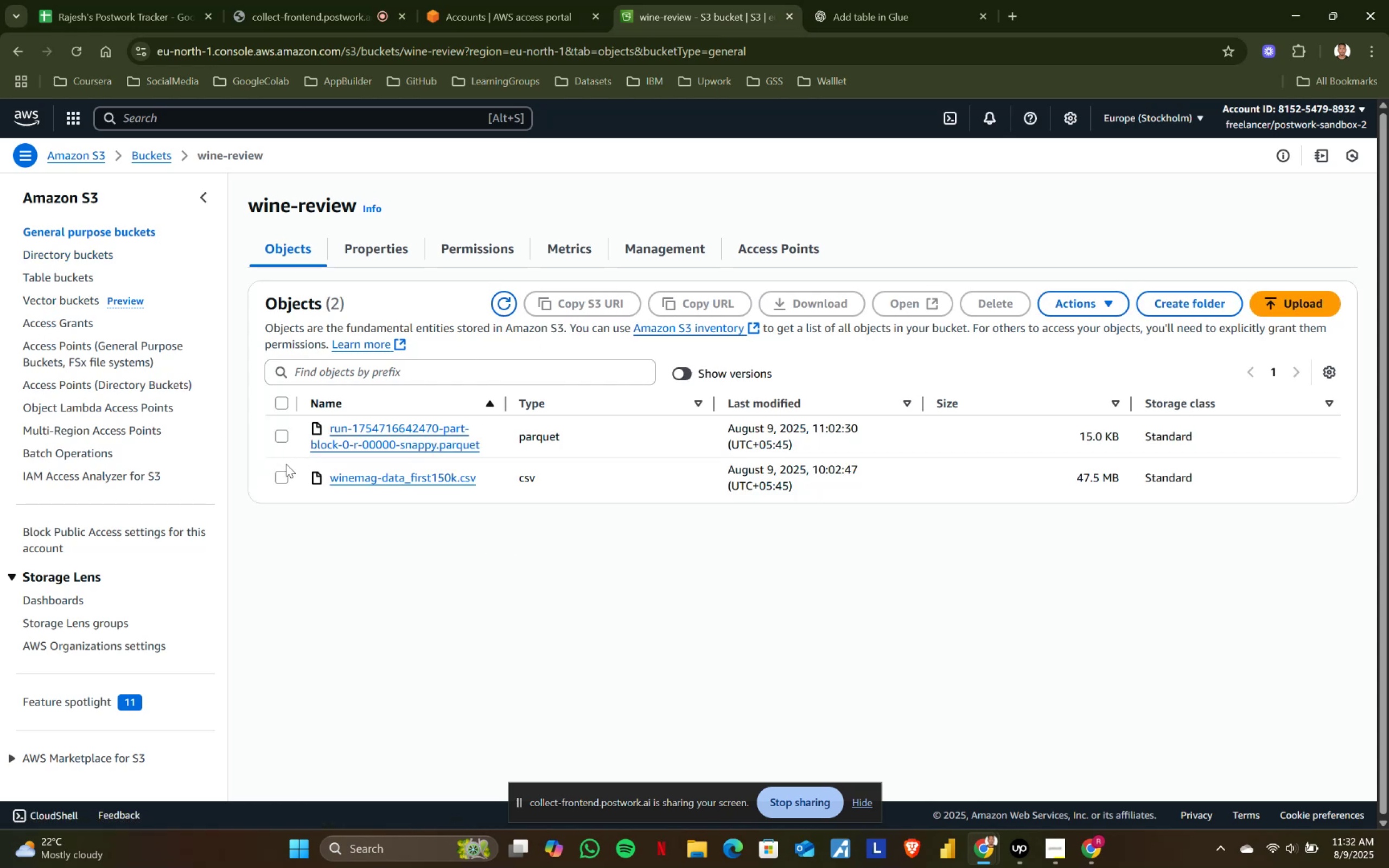 
left_click([282, 478])
 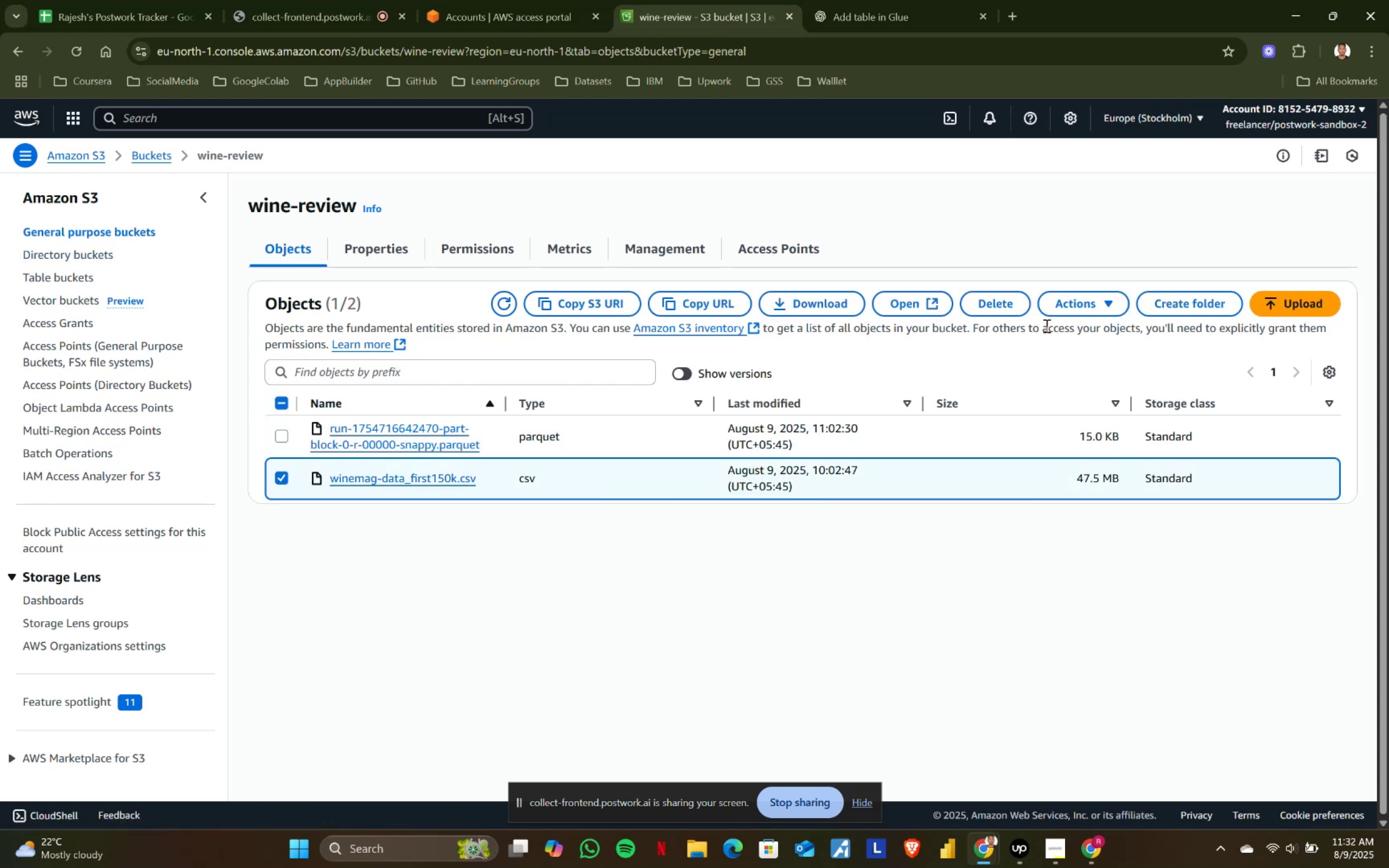 
left_click([1089, 306])
 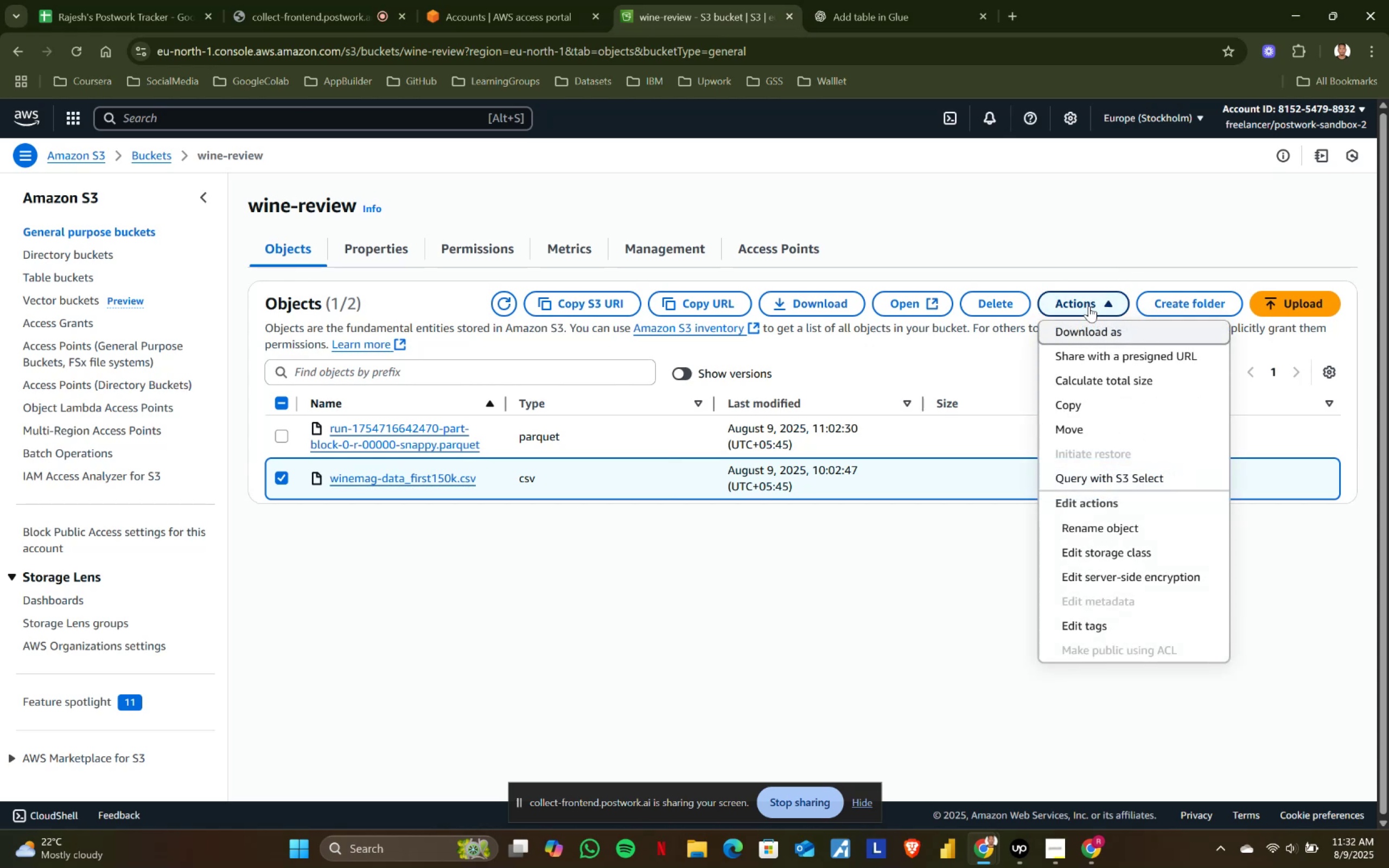 
left_click([869, 610])
 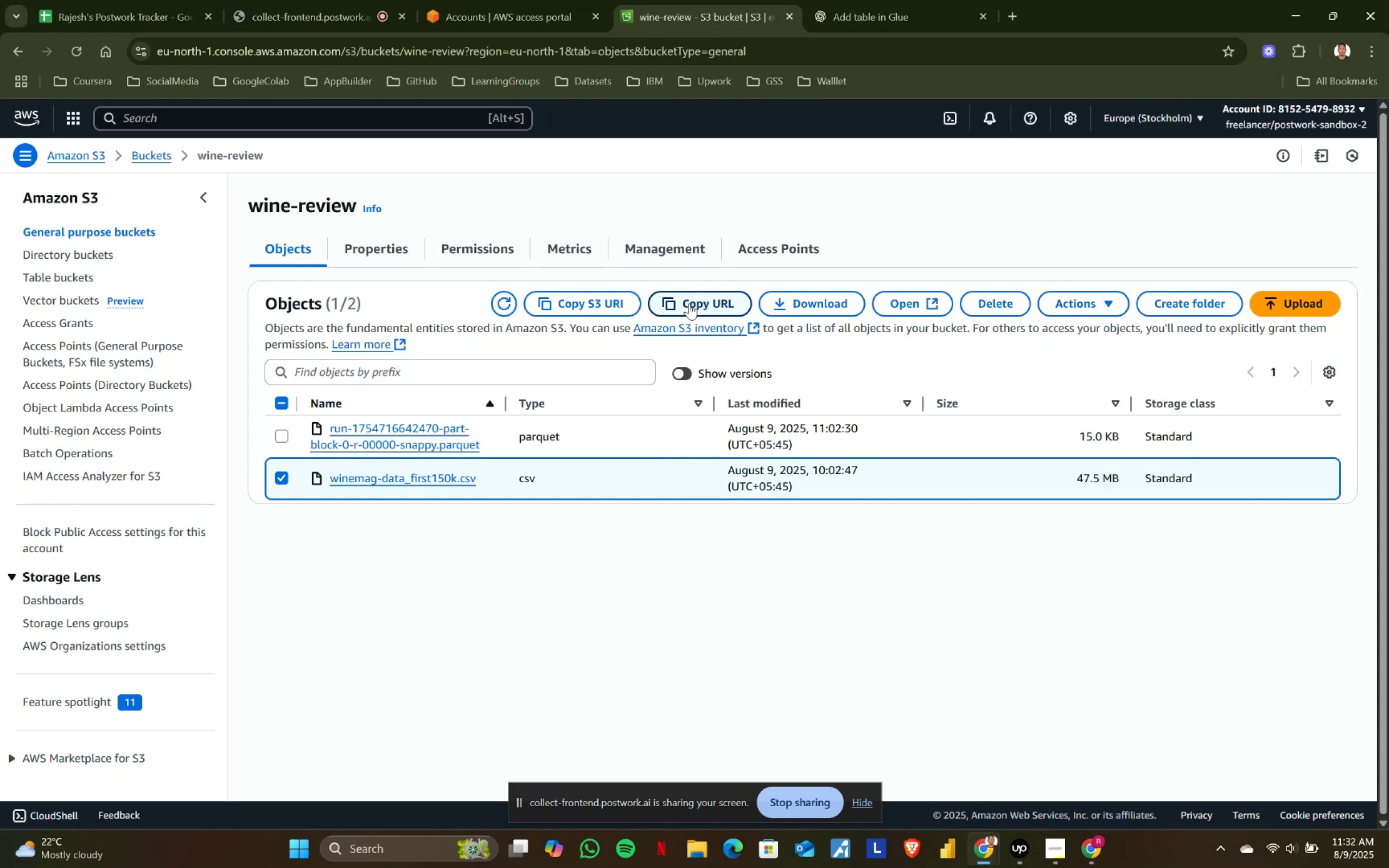 
left_click([689, 303])
 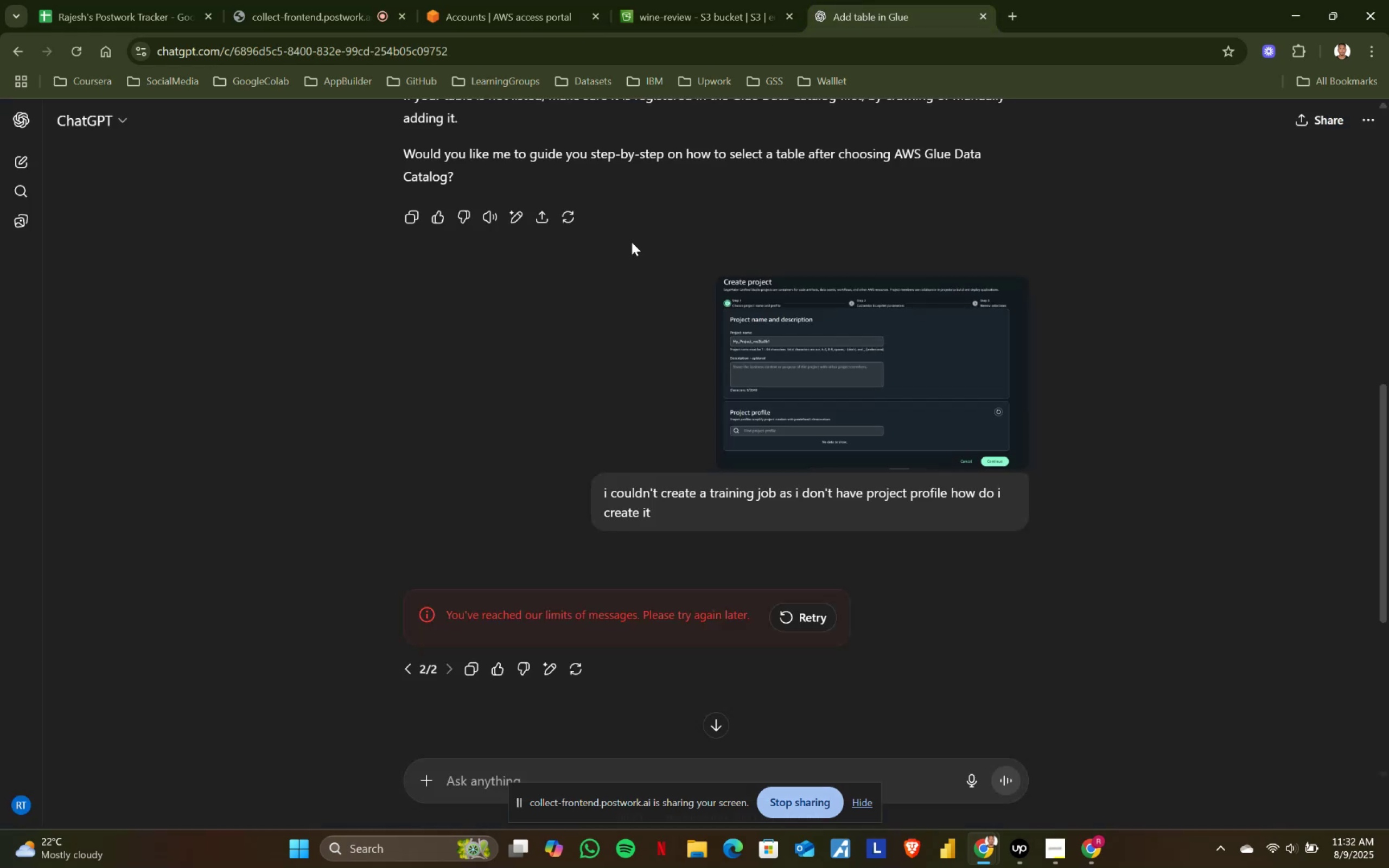 
left_click([552, 0])
 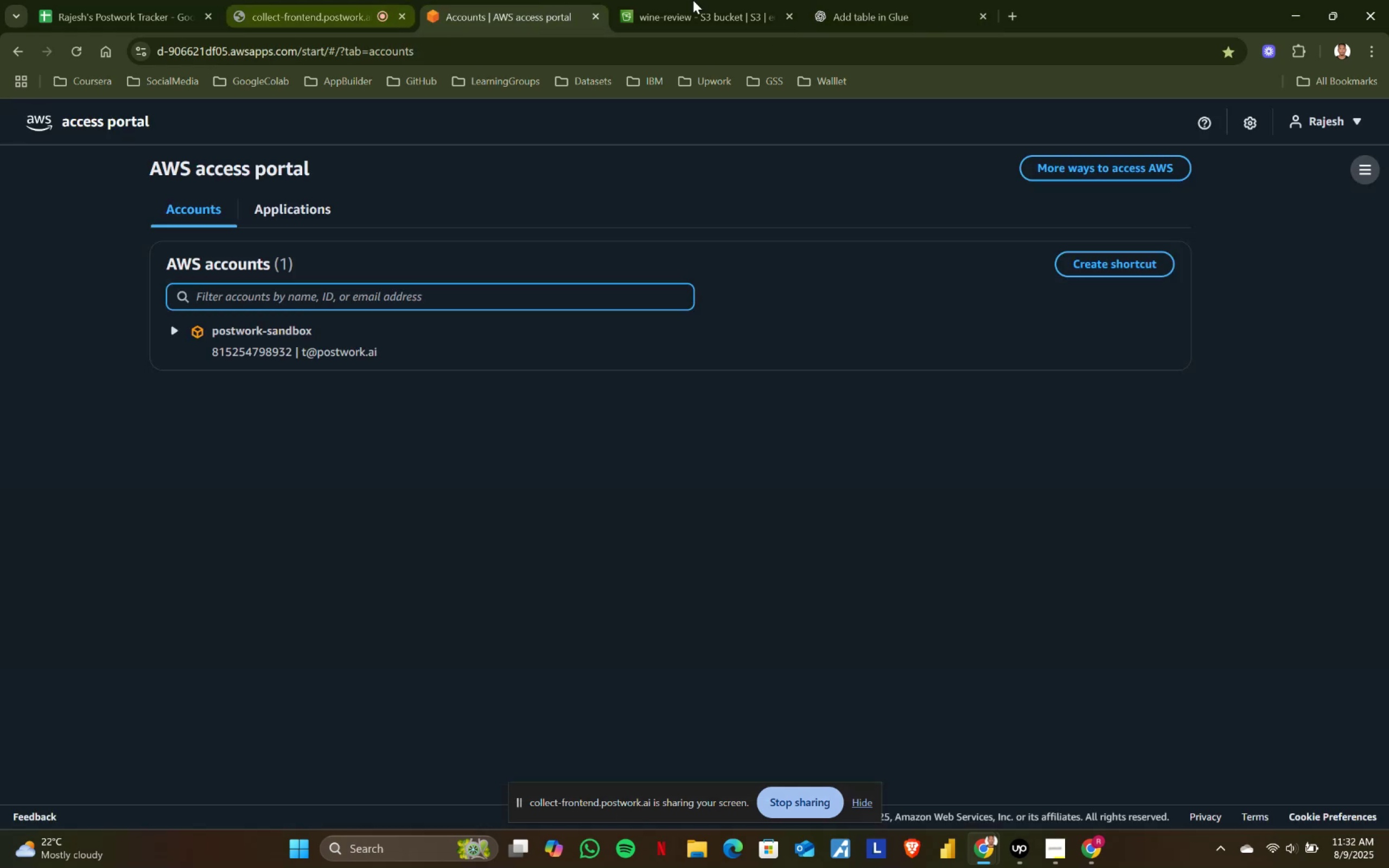 
left_click([769, 0])
 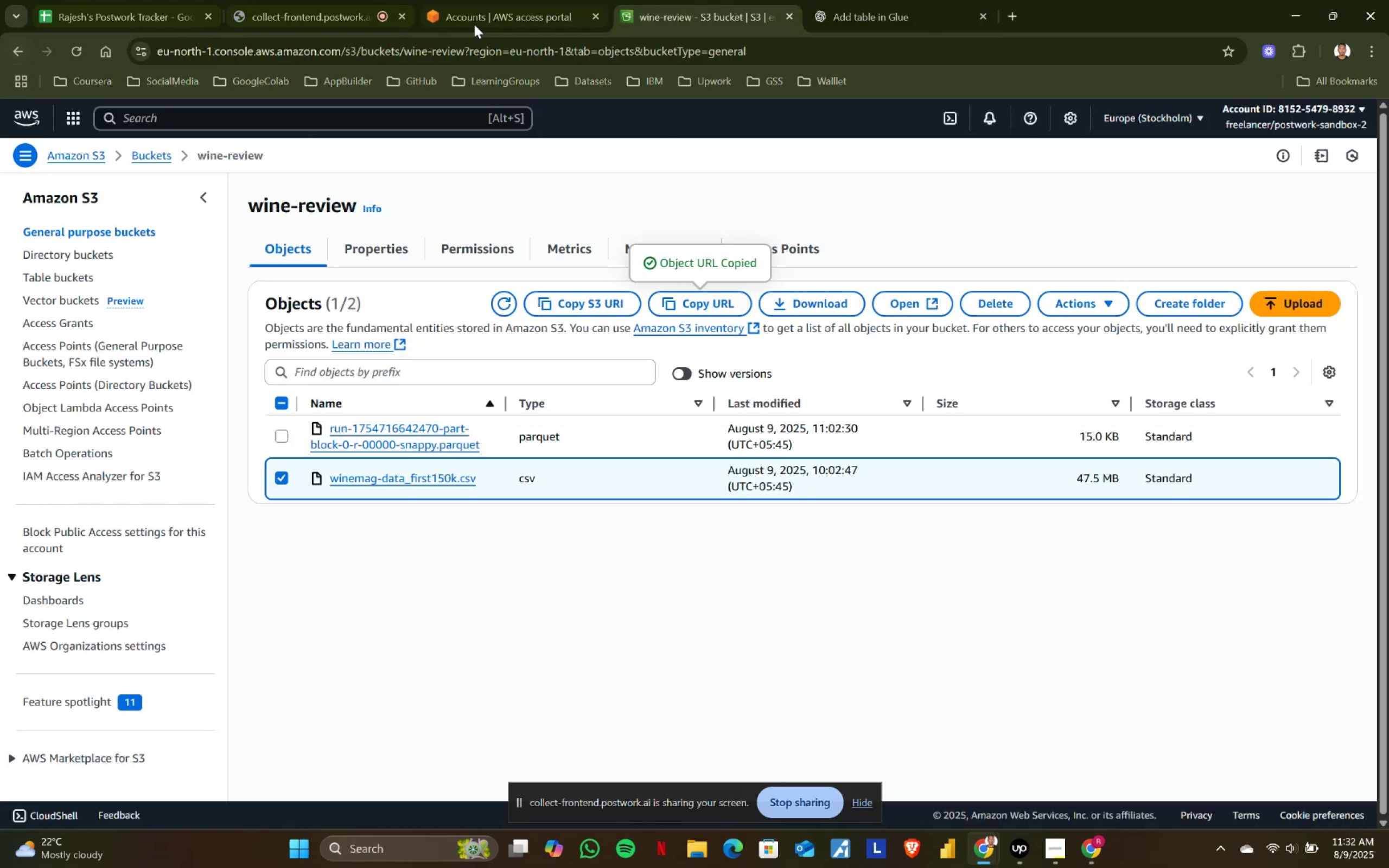 
left_click([483, 23])
 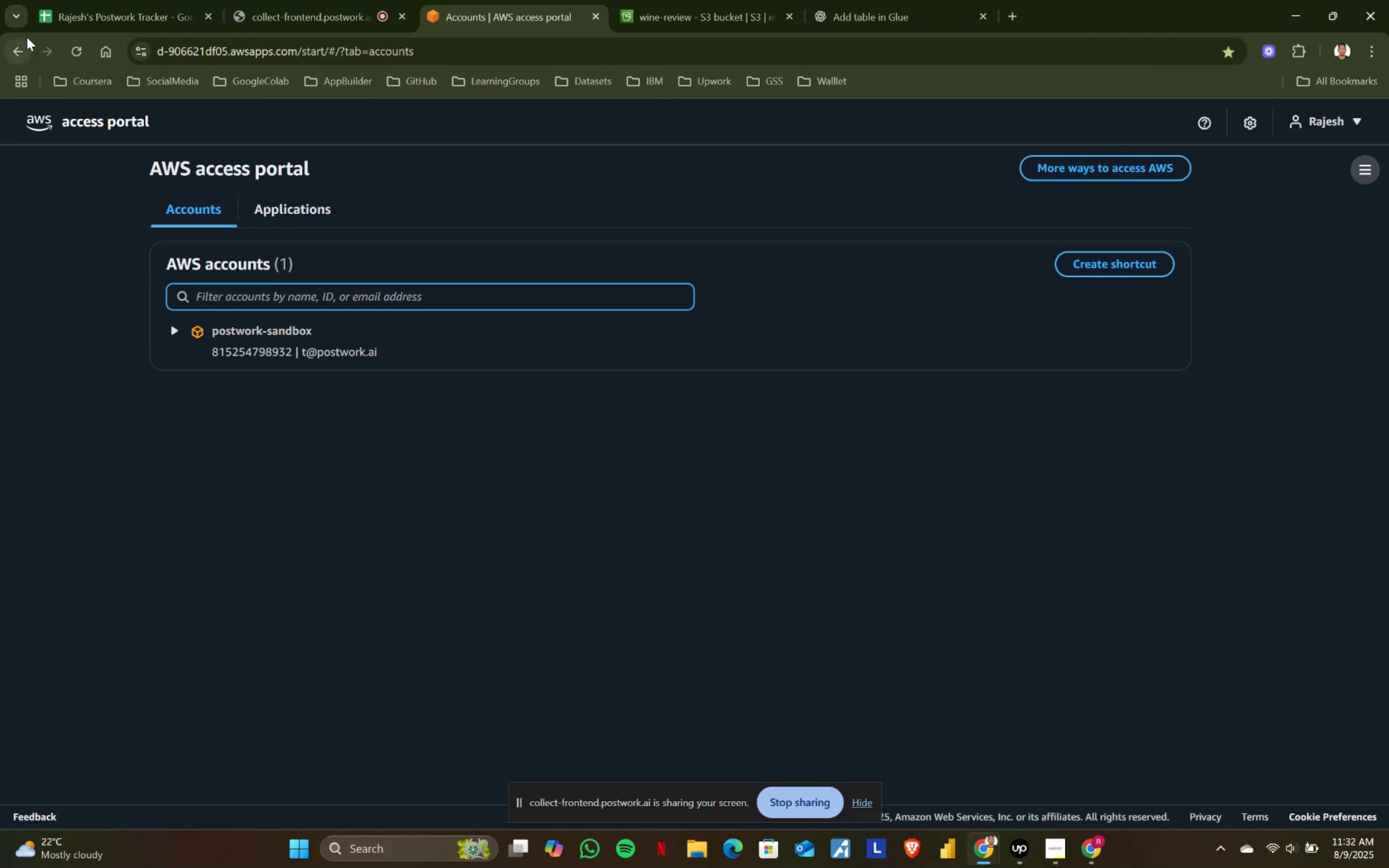 
left_click([20, 16])
 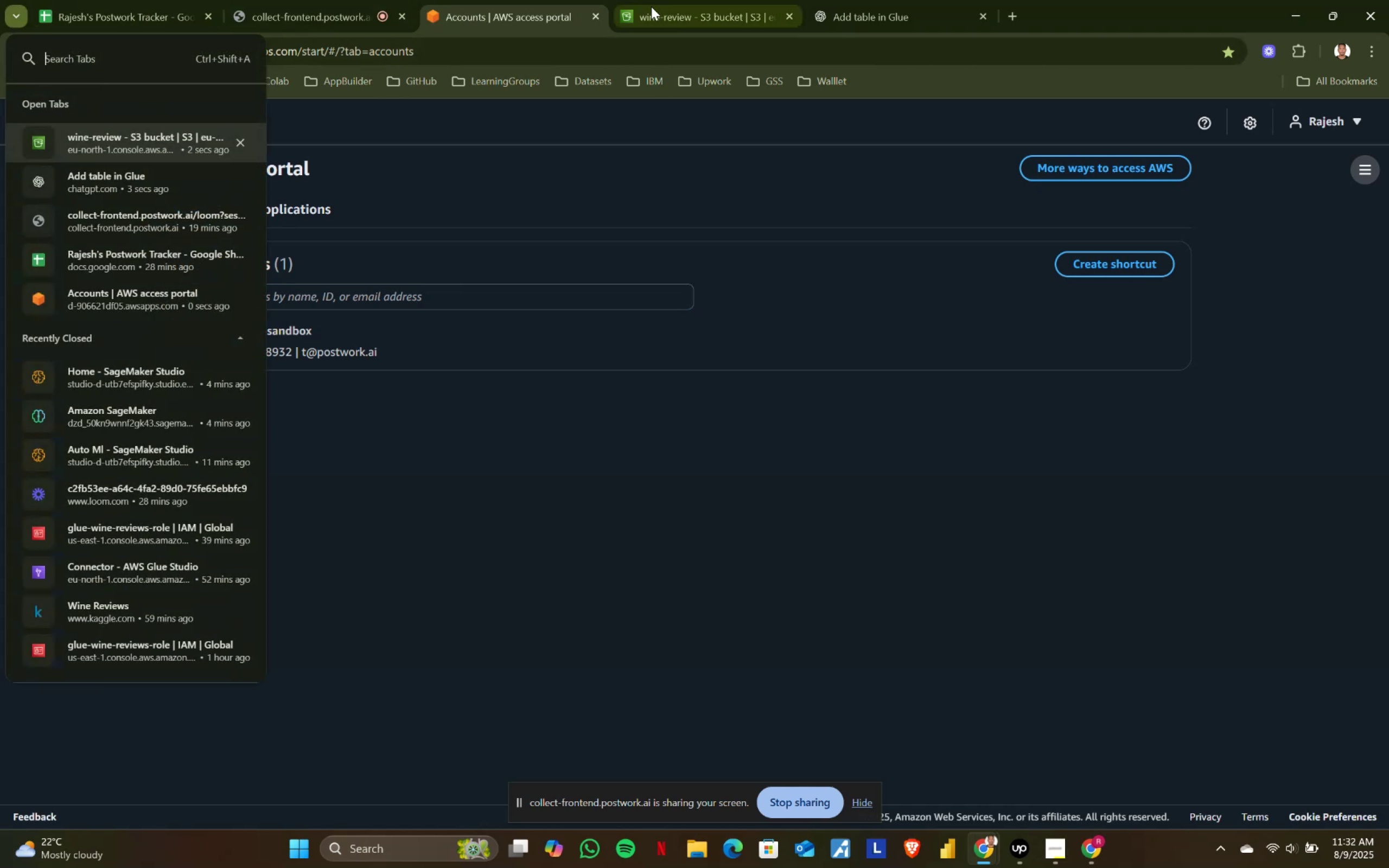 
left_click([653, 5])
 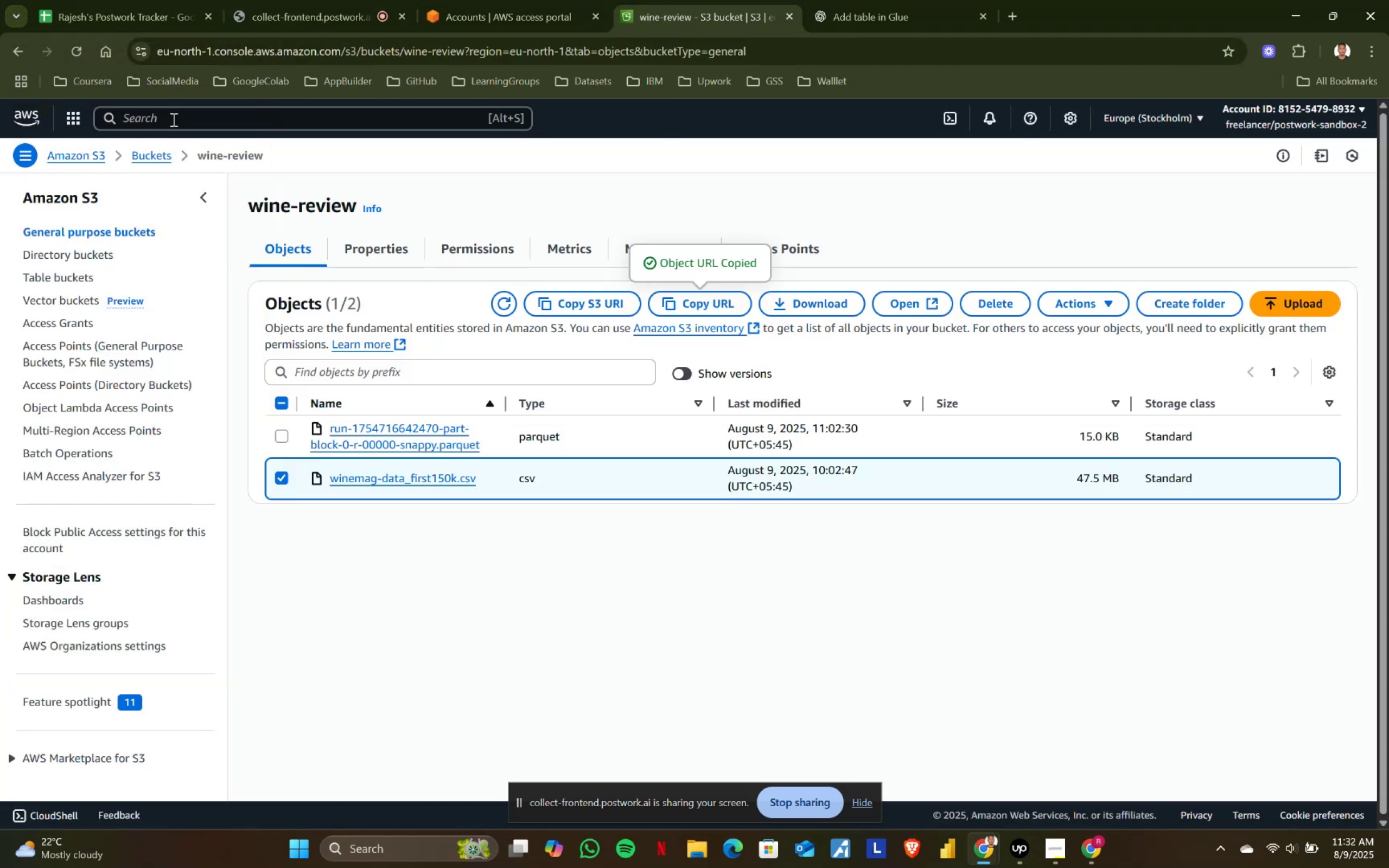 
left_click([15, 49])
 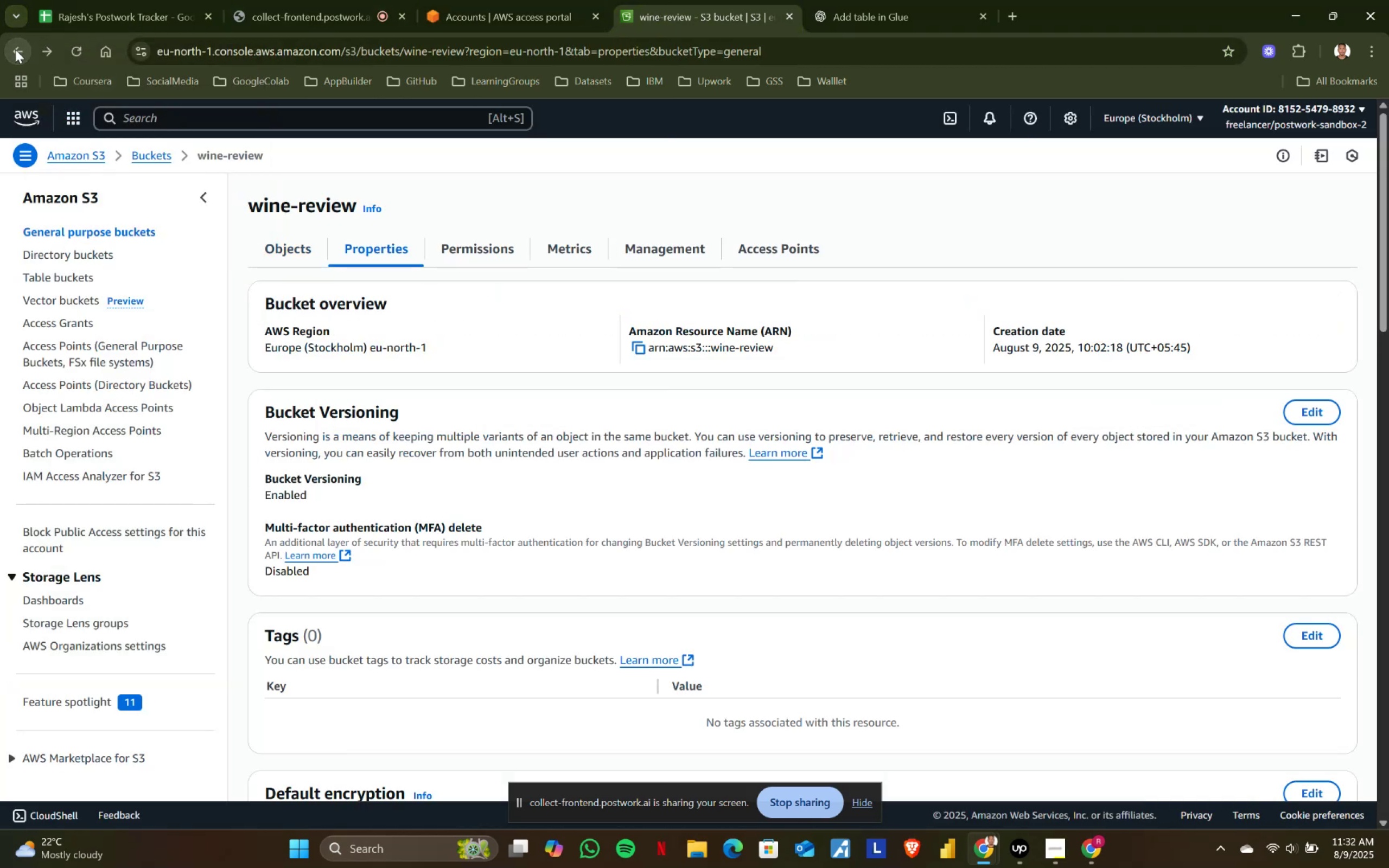 
left_click([15, 49])
 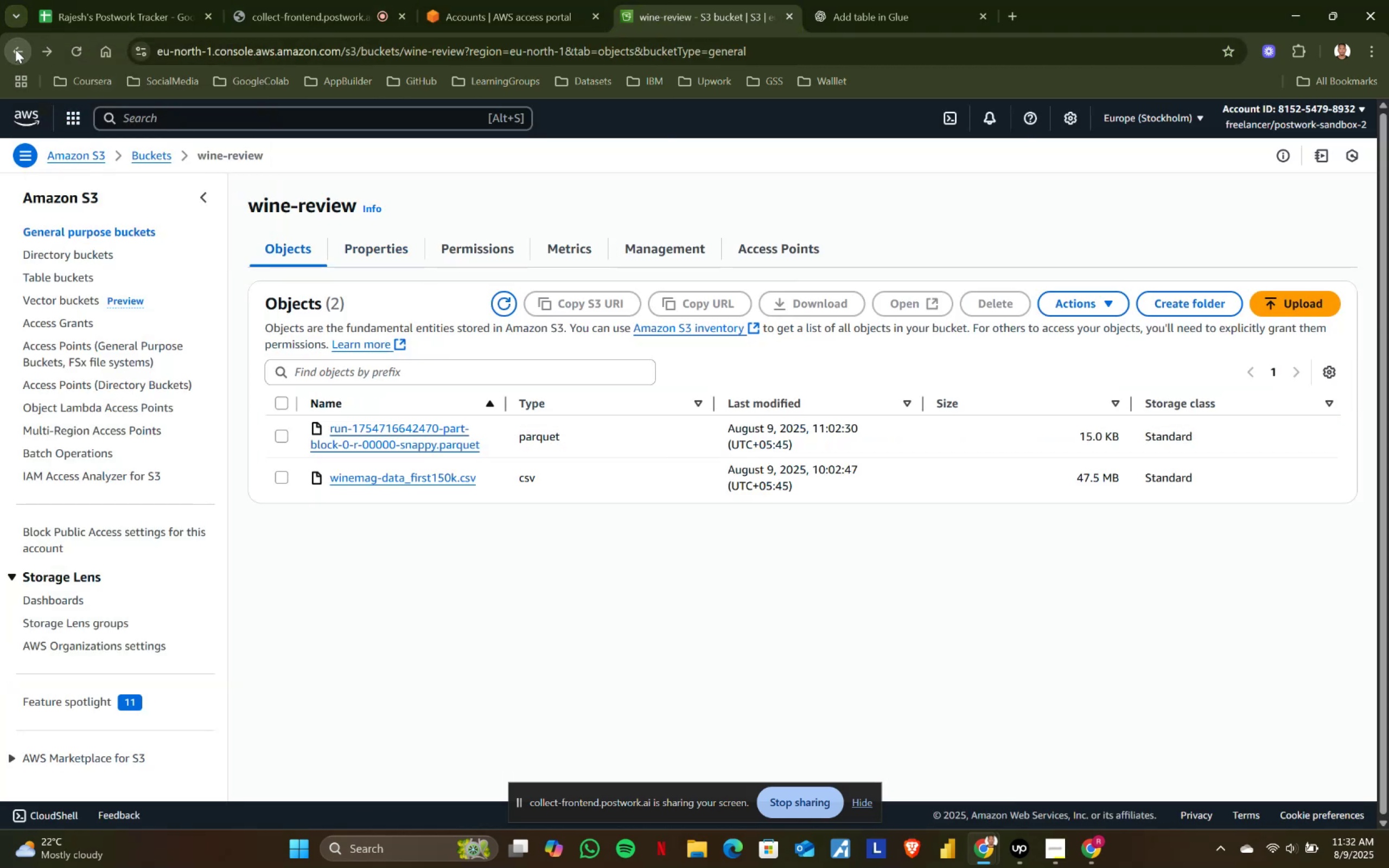 
left_click([15, 49])
 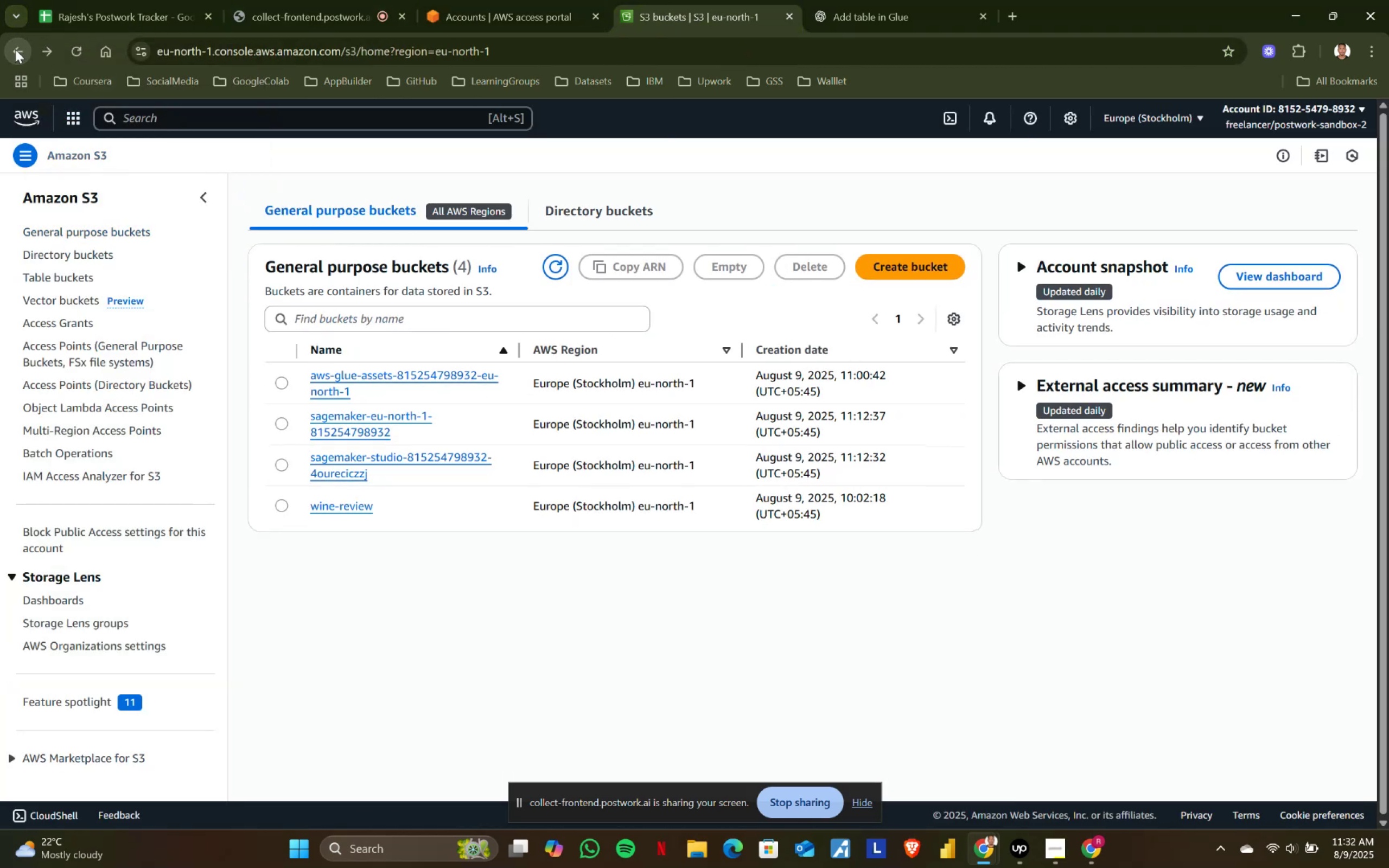 
left_click([15, 49])
 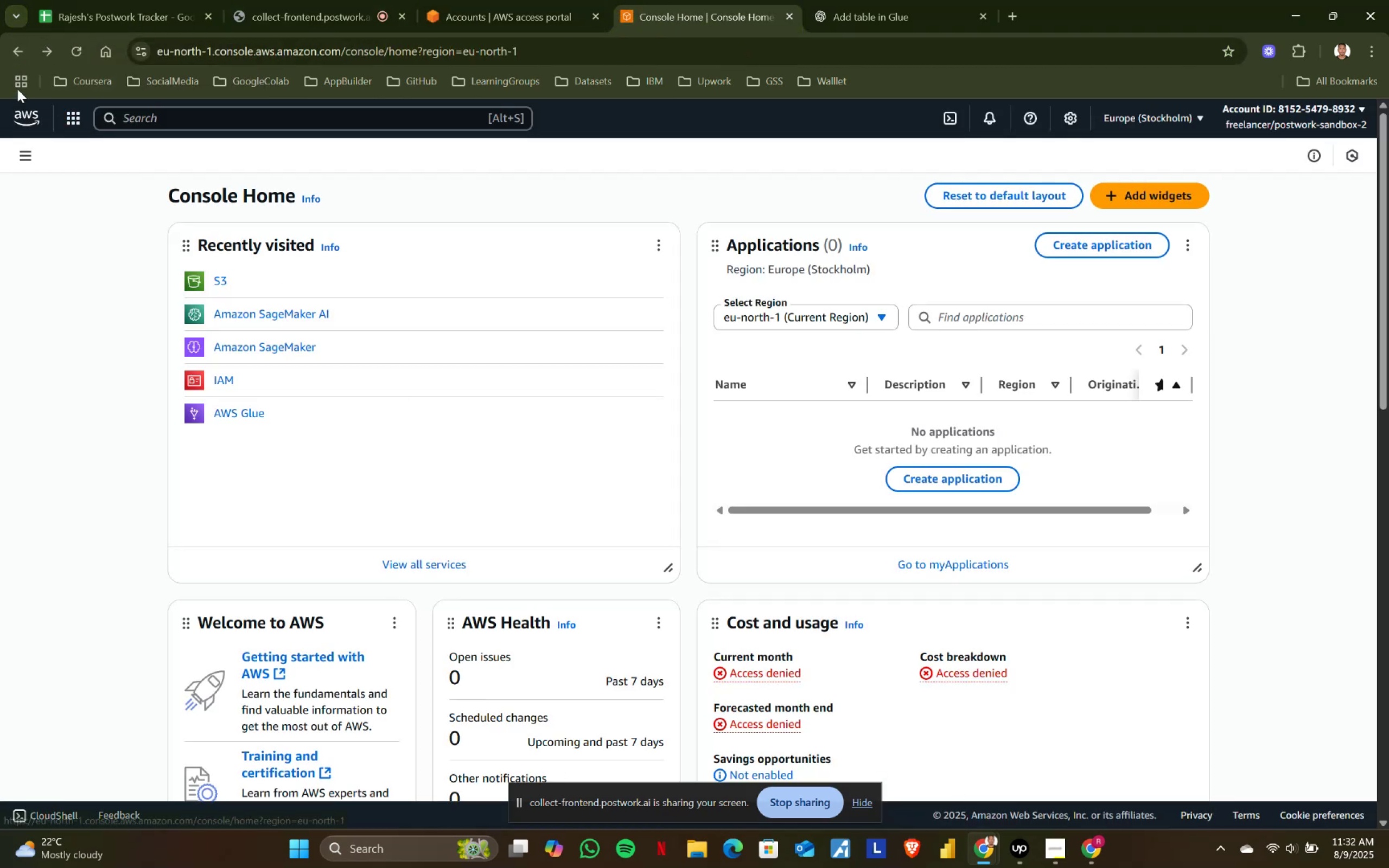 
left_click([14, 53])
 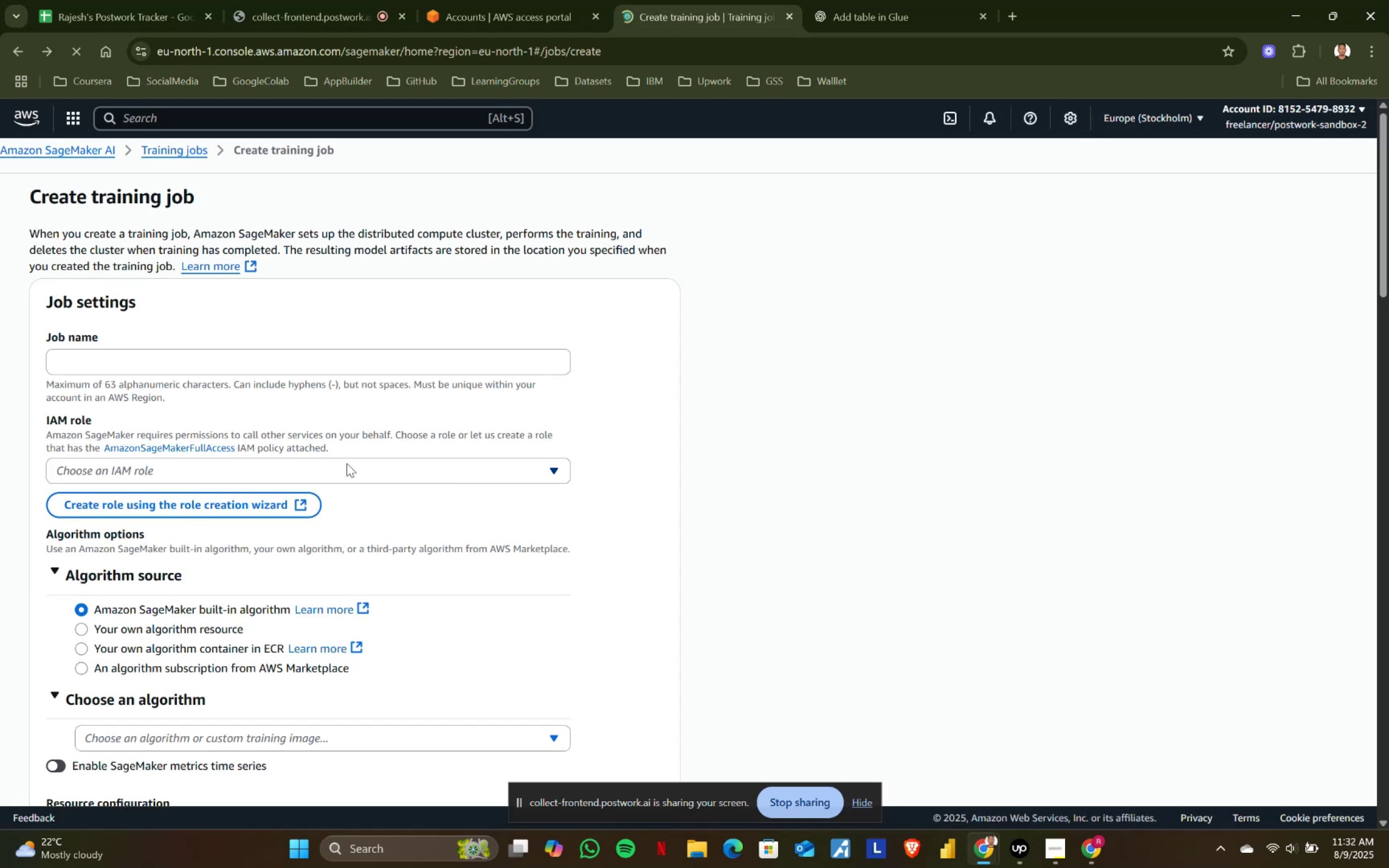 
left_click([98, 363])
 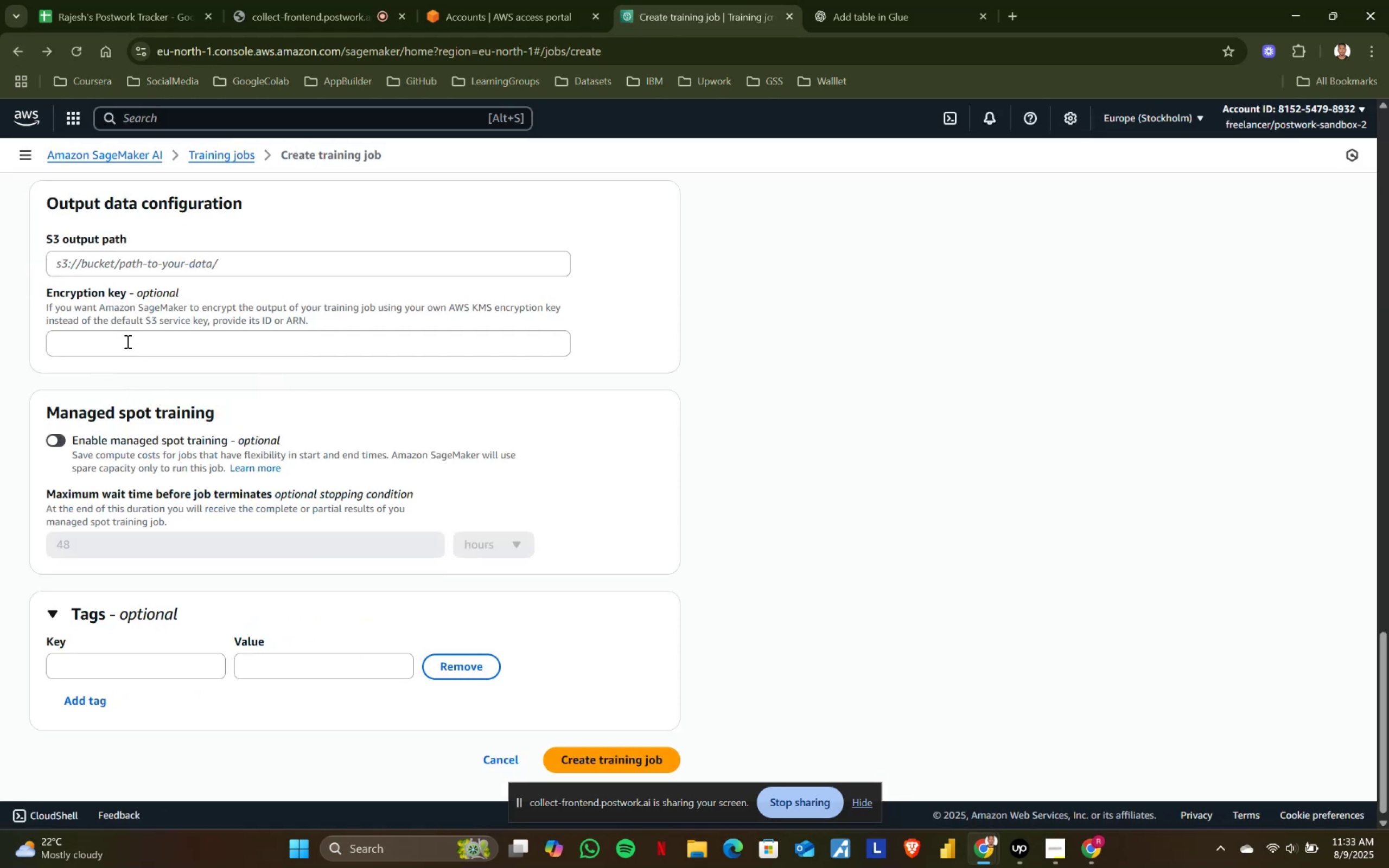 
left_click([139, 270])
 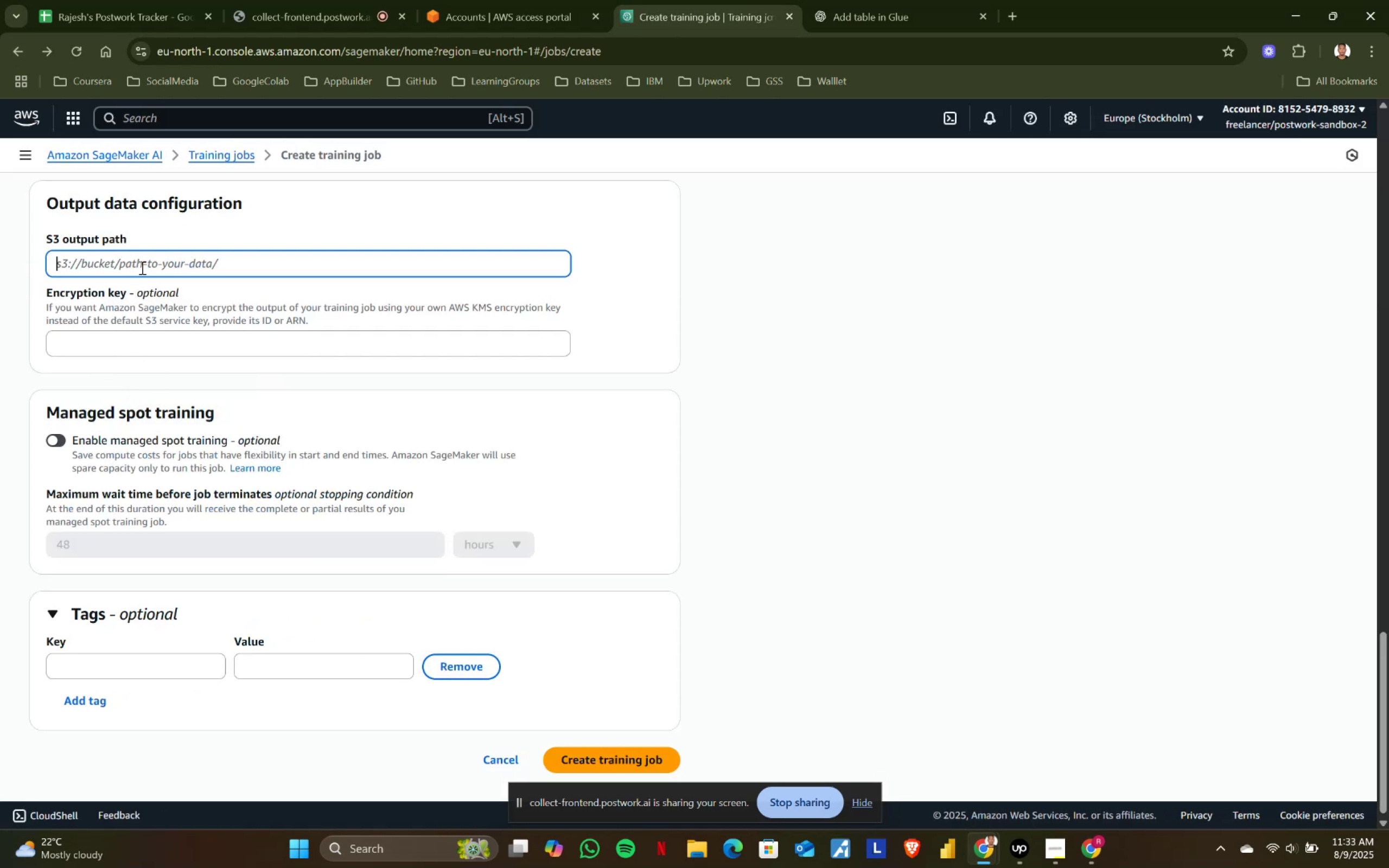 
key(Control+ControlLeft)
 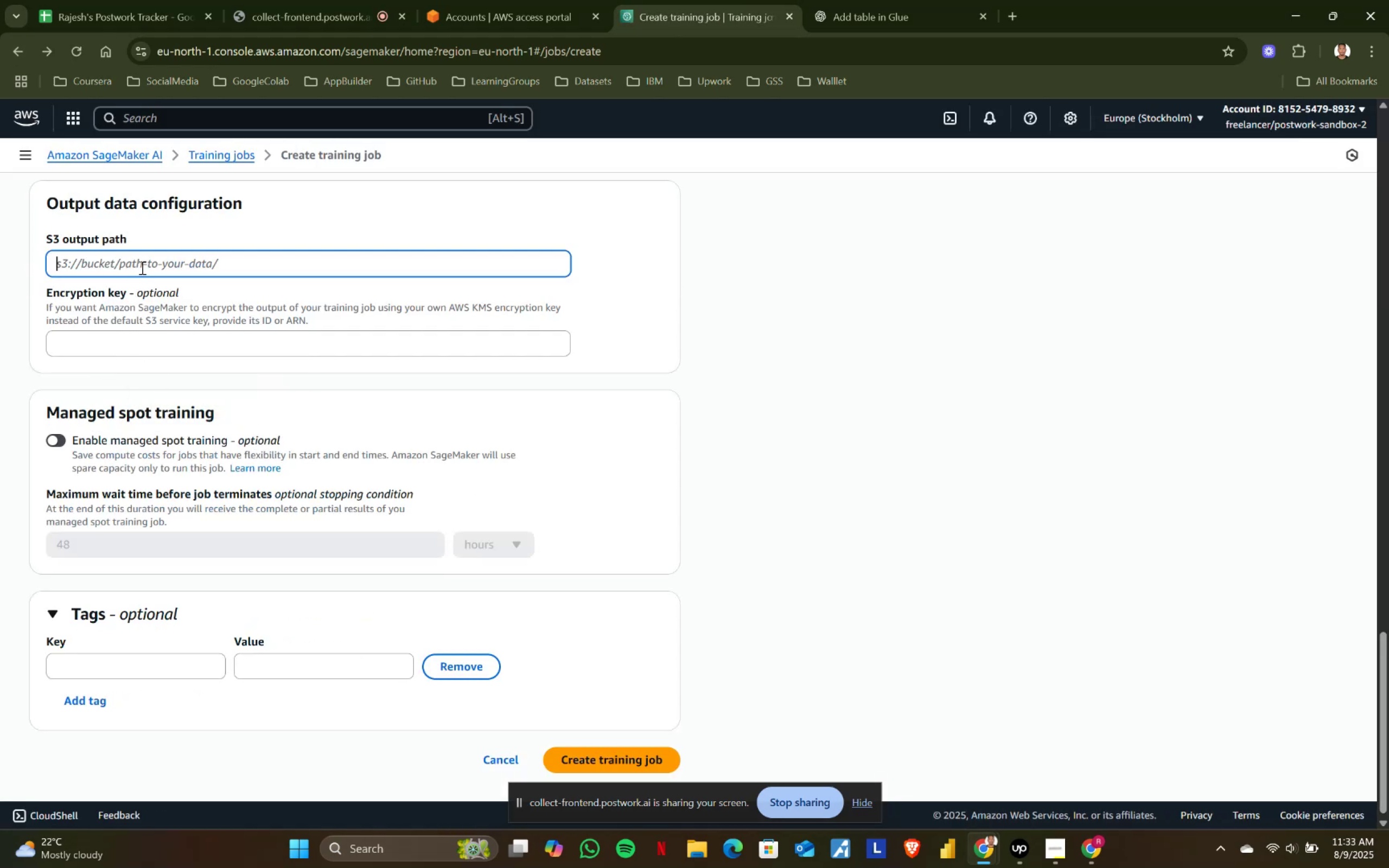 
key(Control+V)
 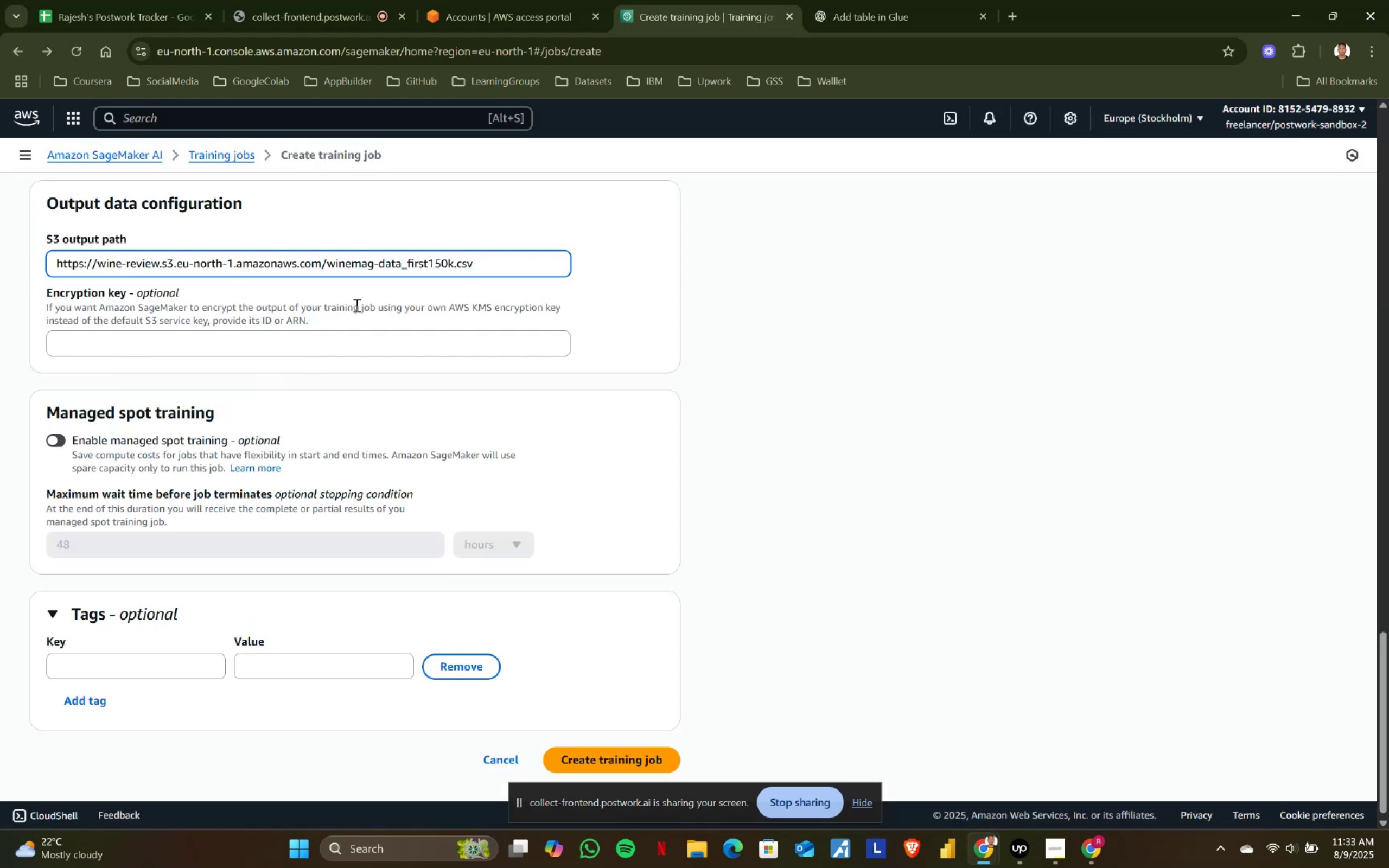 
key(Control+ControlLeft)
 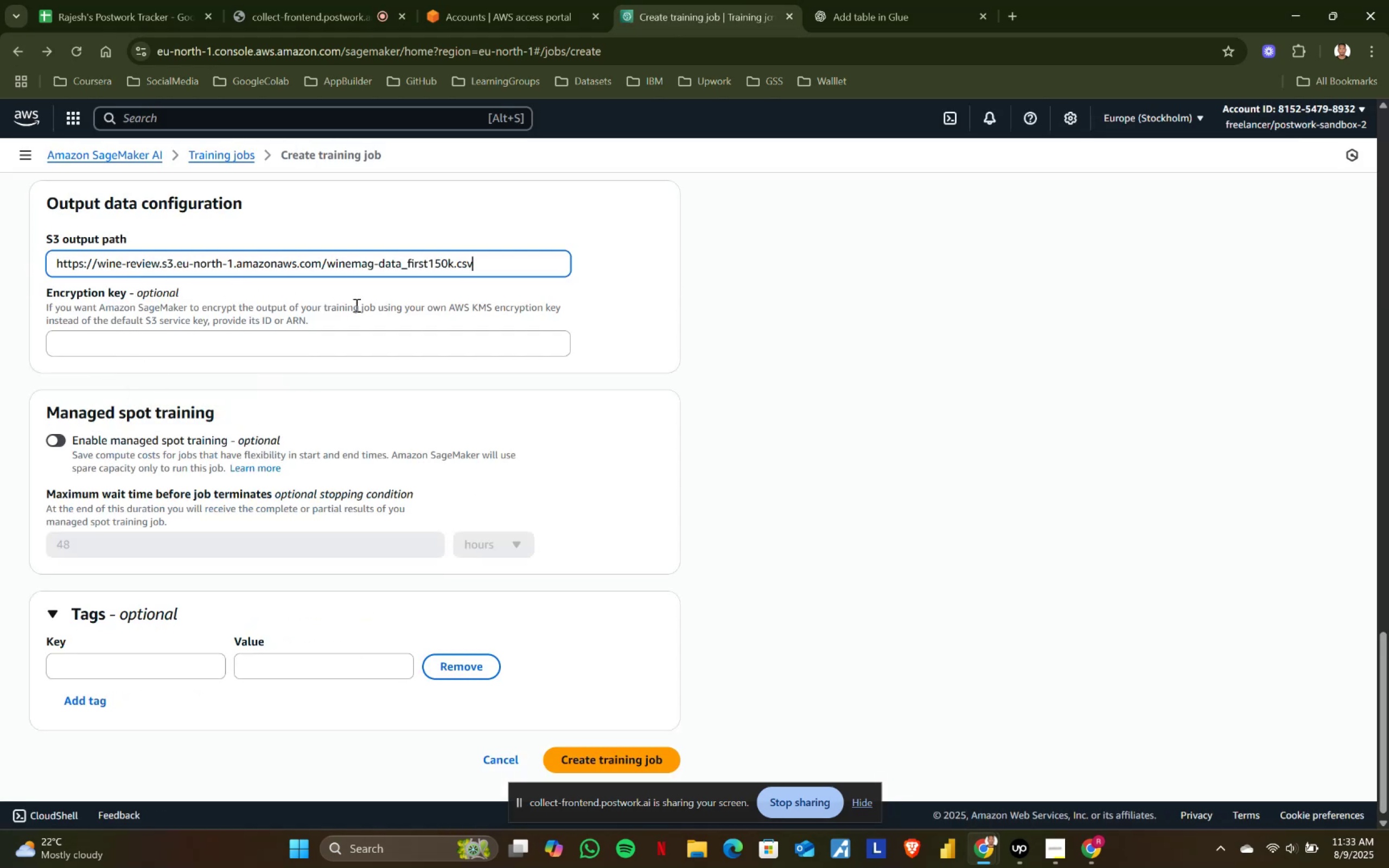 
key(Control+Z)
 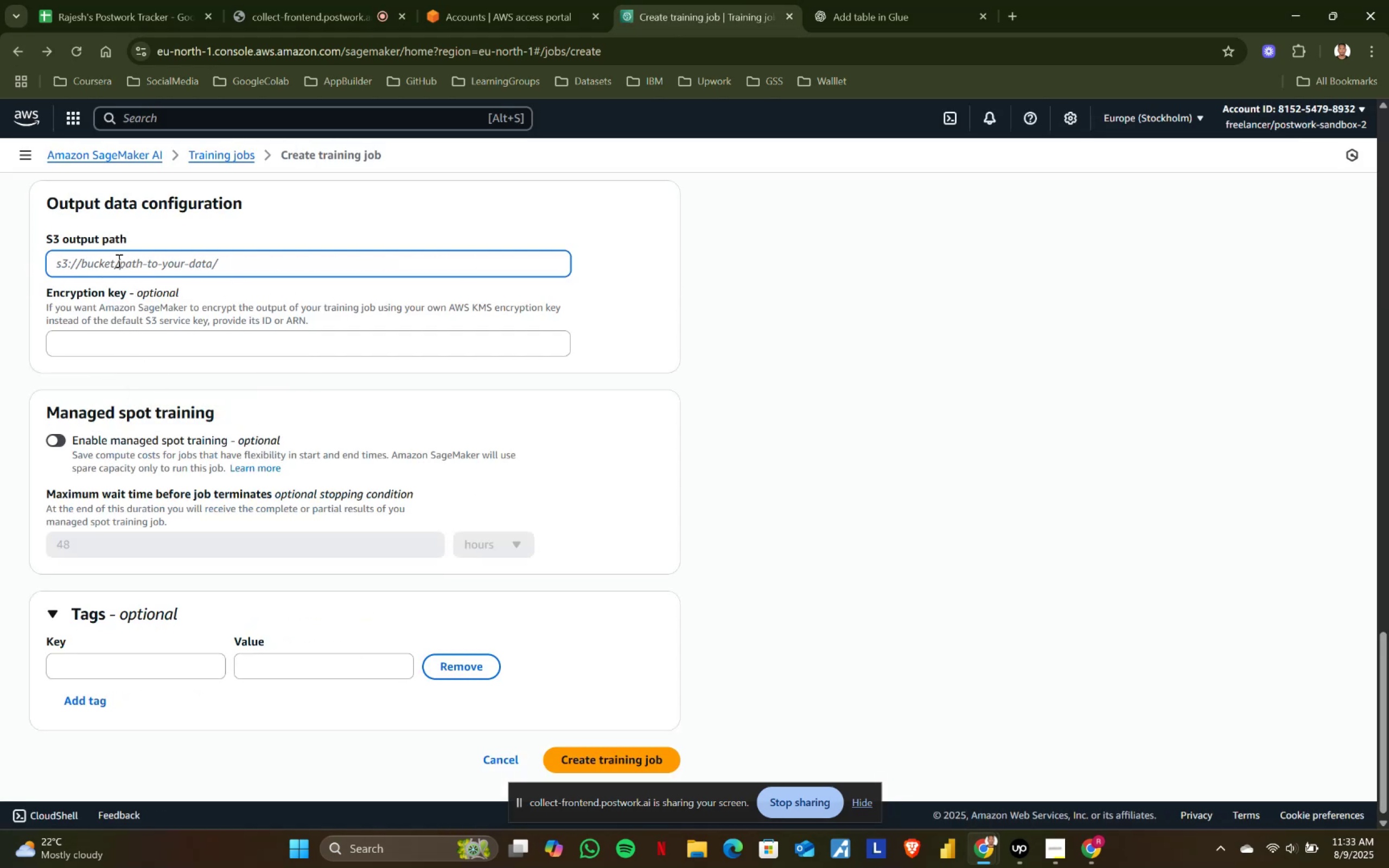 
left_click([472, 0])
 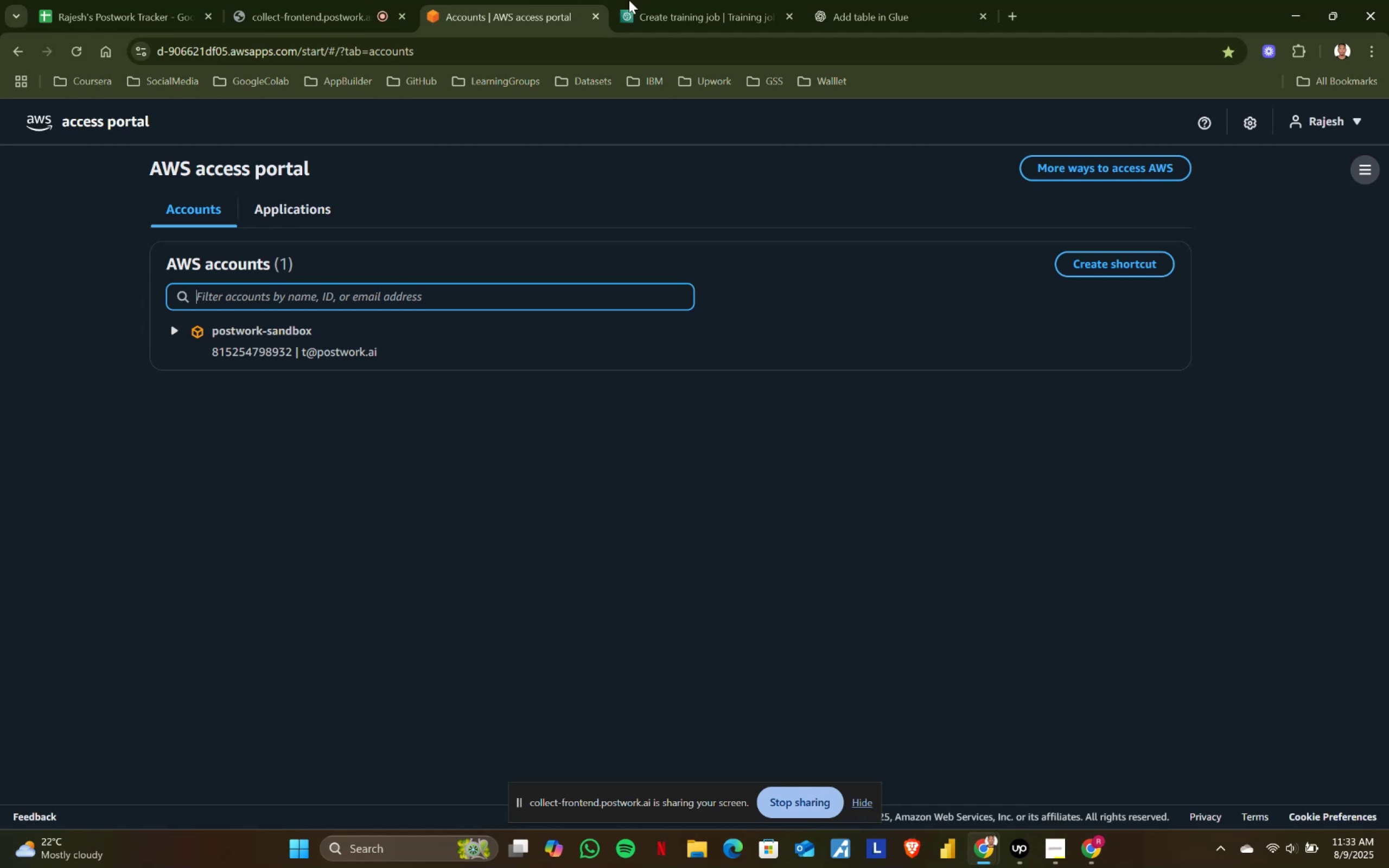 
left_click([661, 0])
 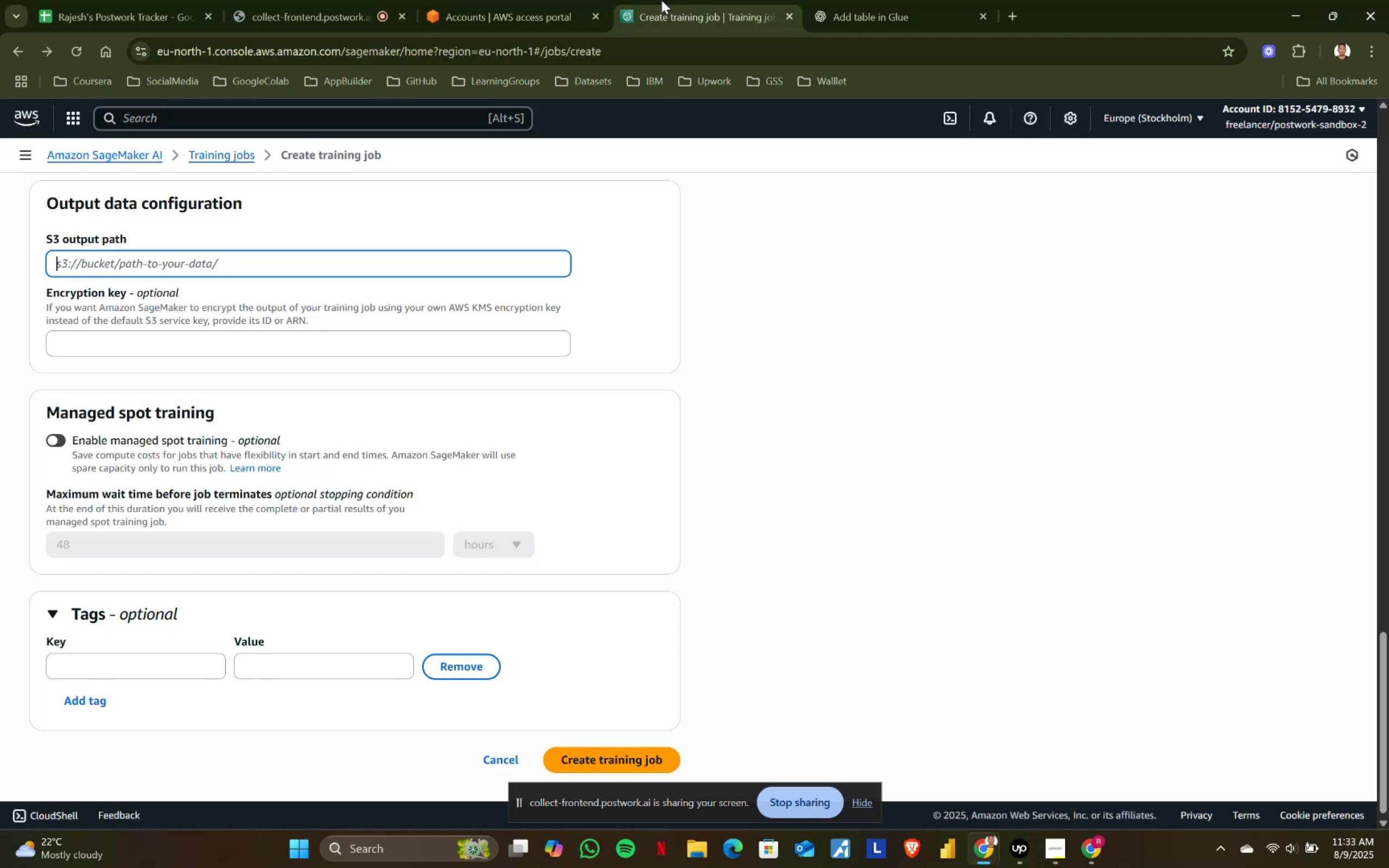 
right_click([661, 1])
 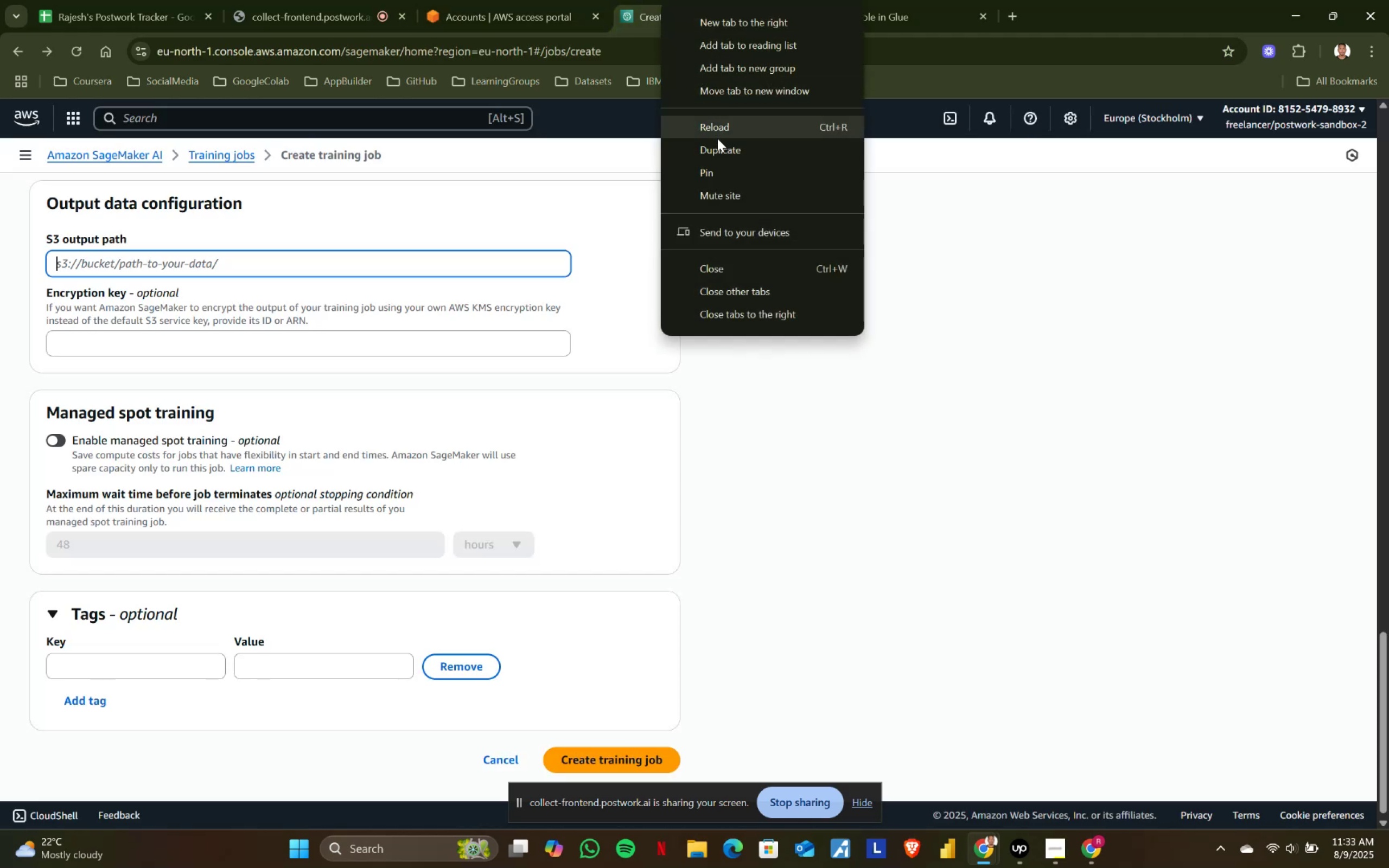 
left_click([718, 152])
 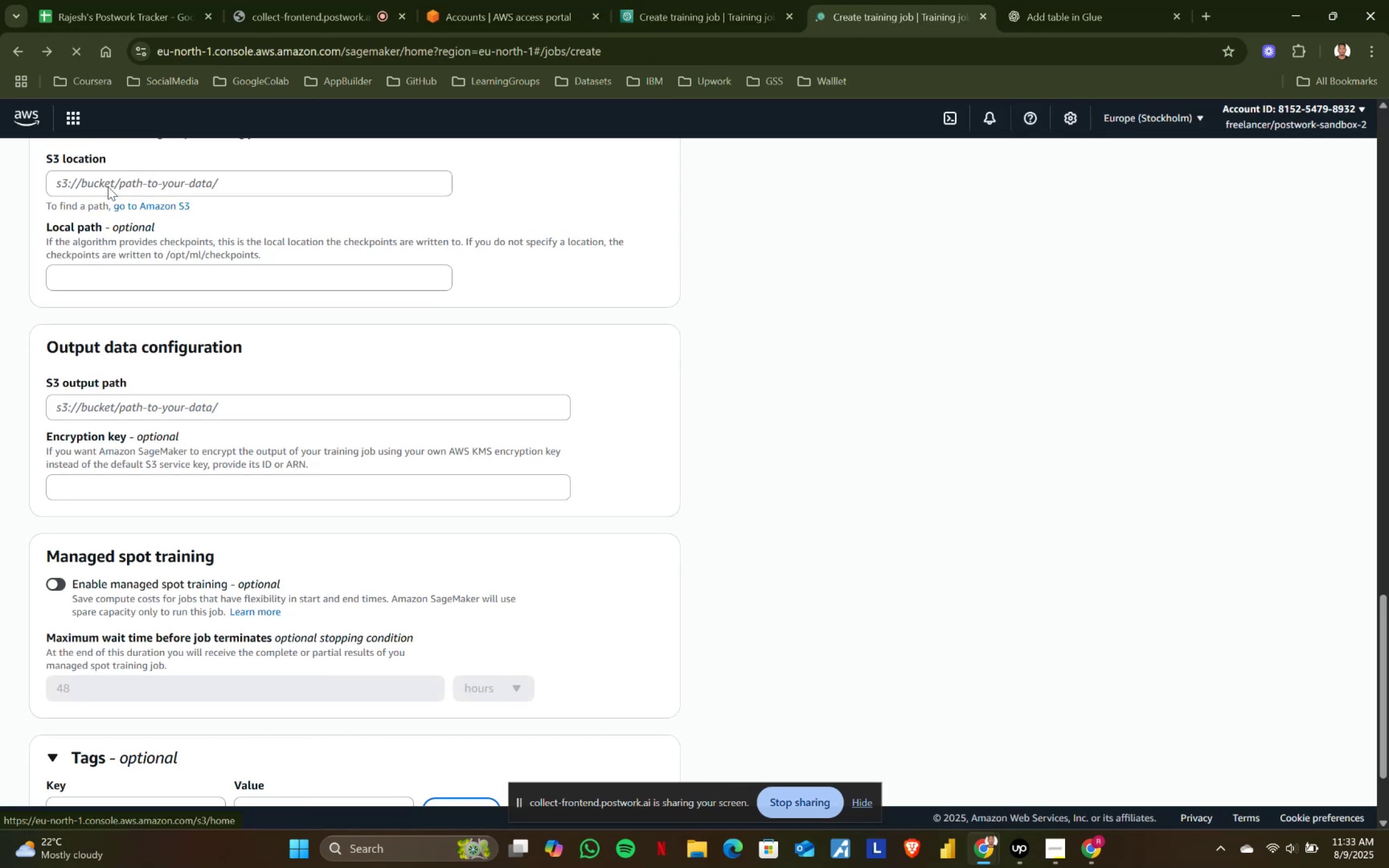 
left_click([36, 116])
 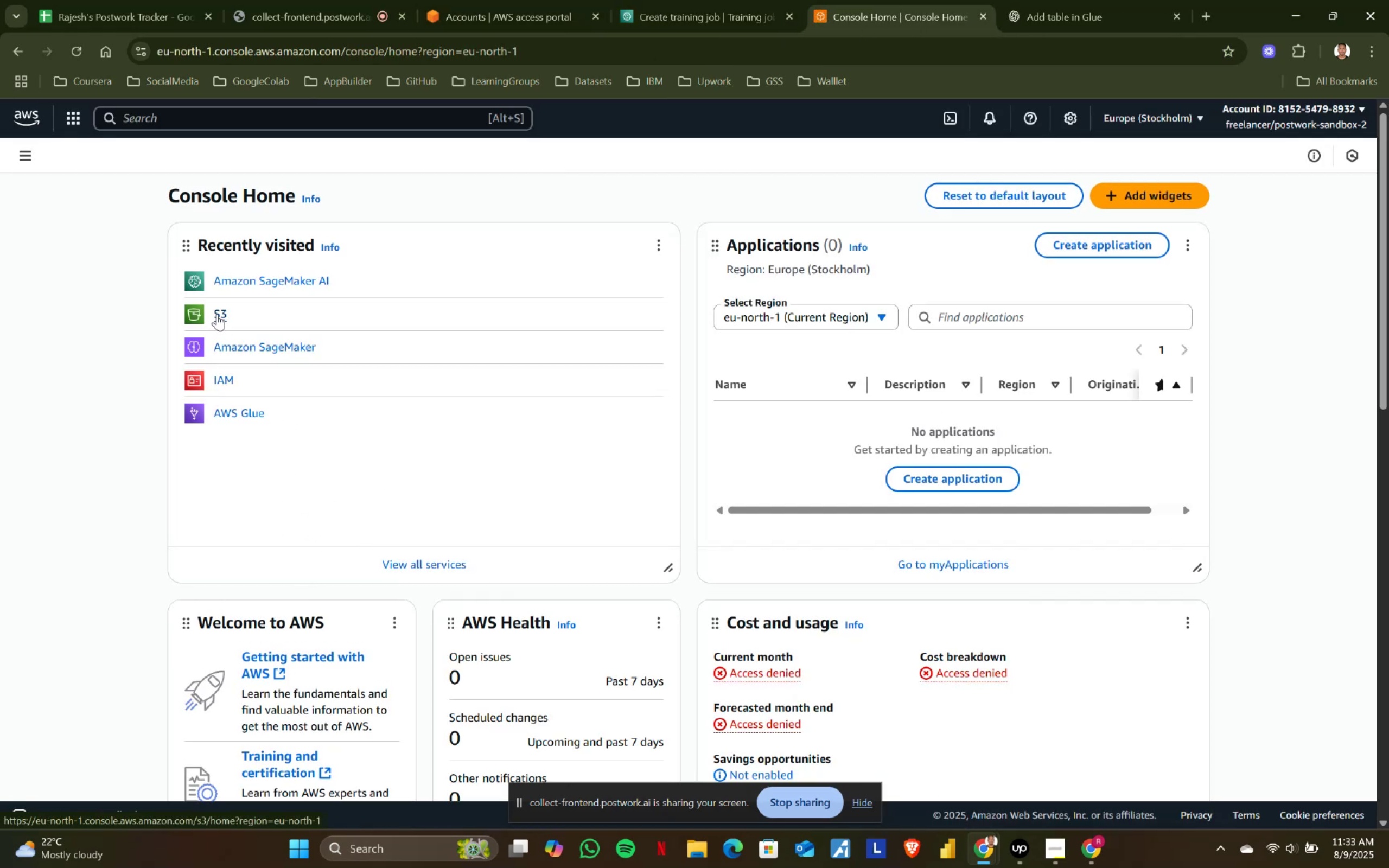 
left_click([217, 314])
 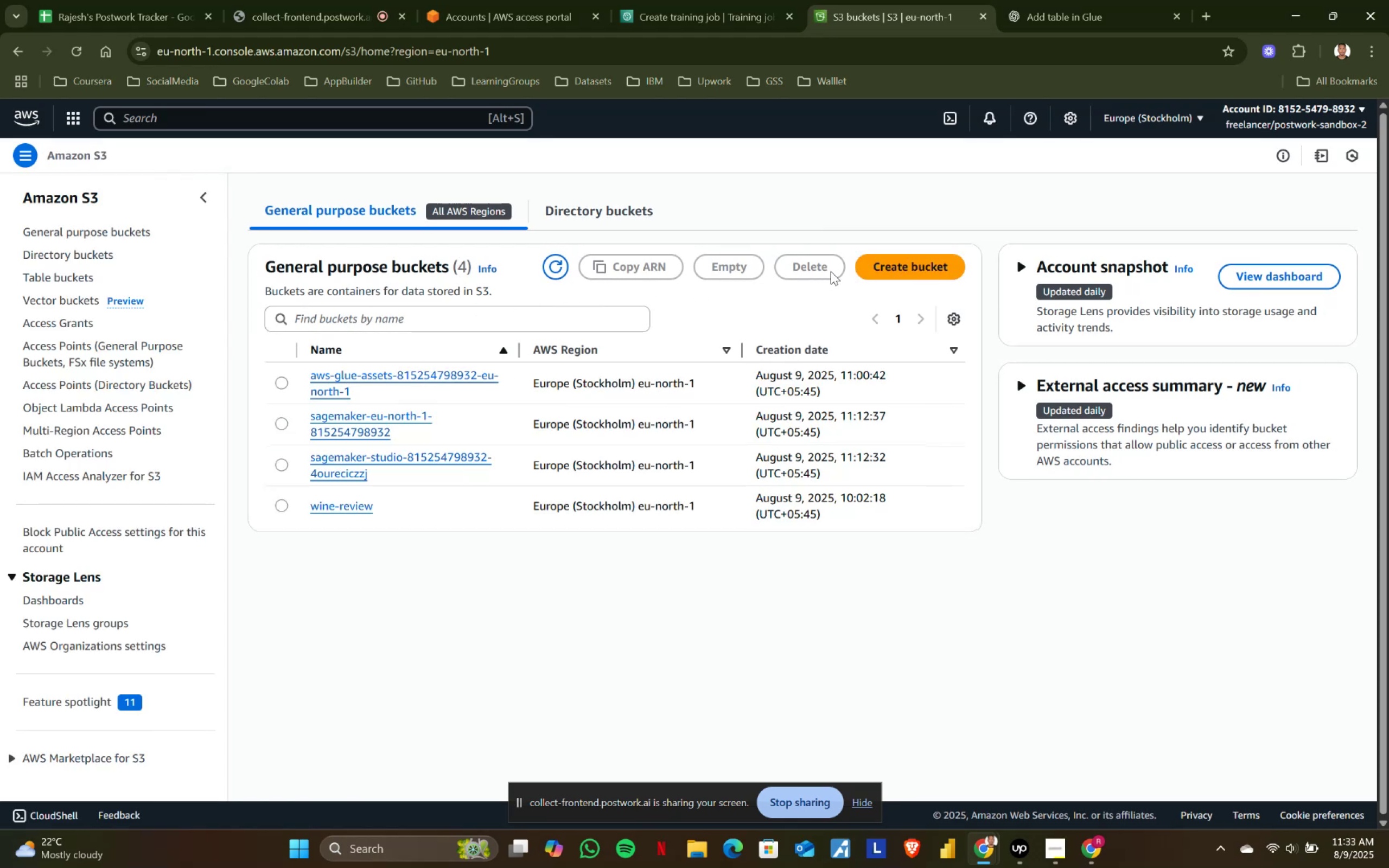 
wait(6.42)
 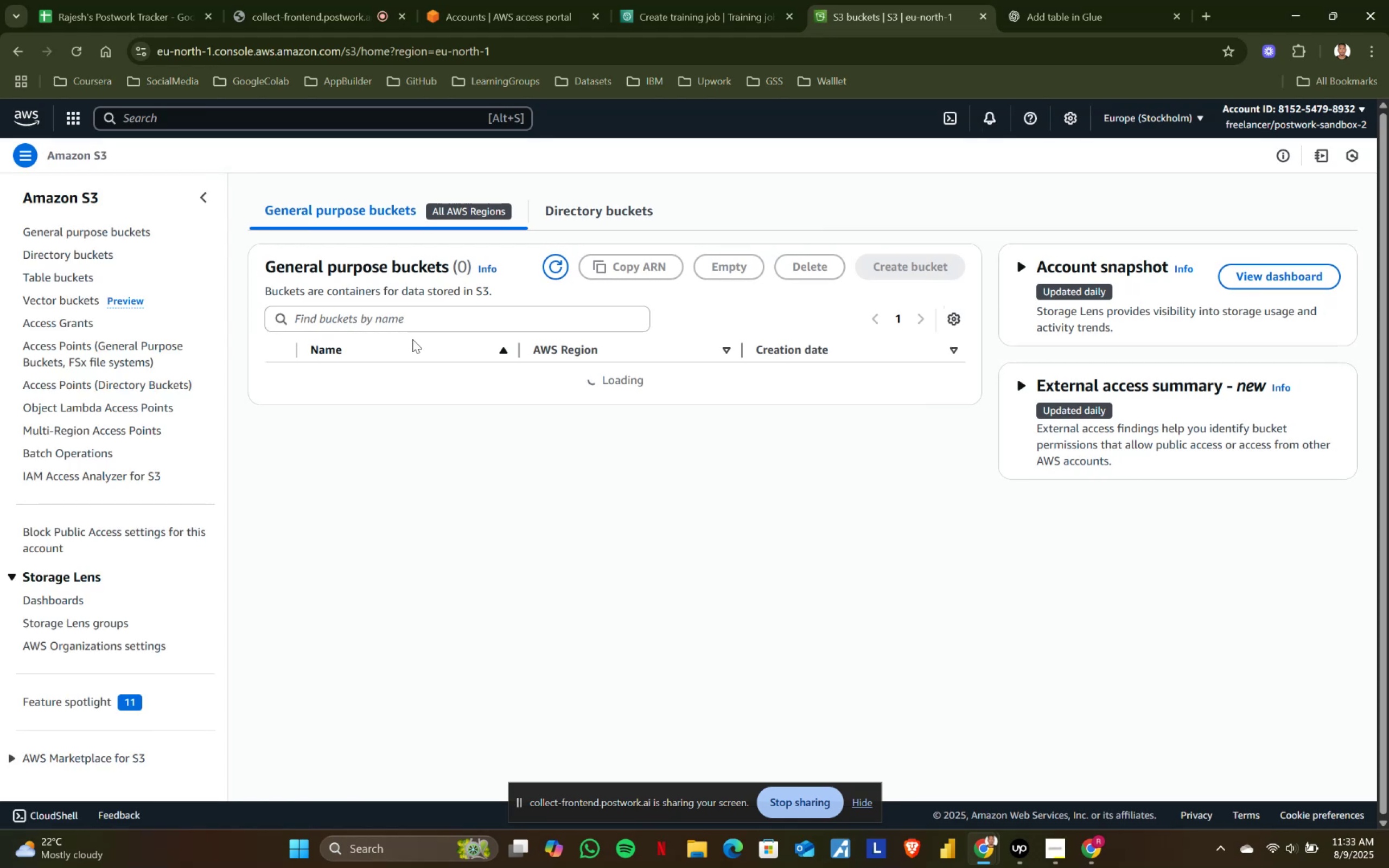 
left_click([284, 505])
 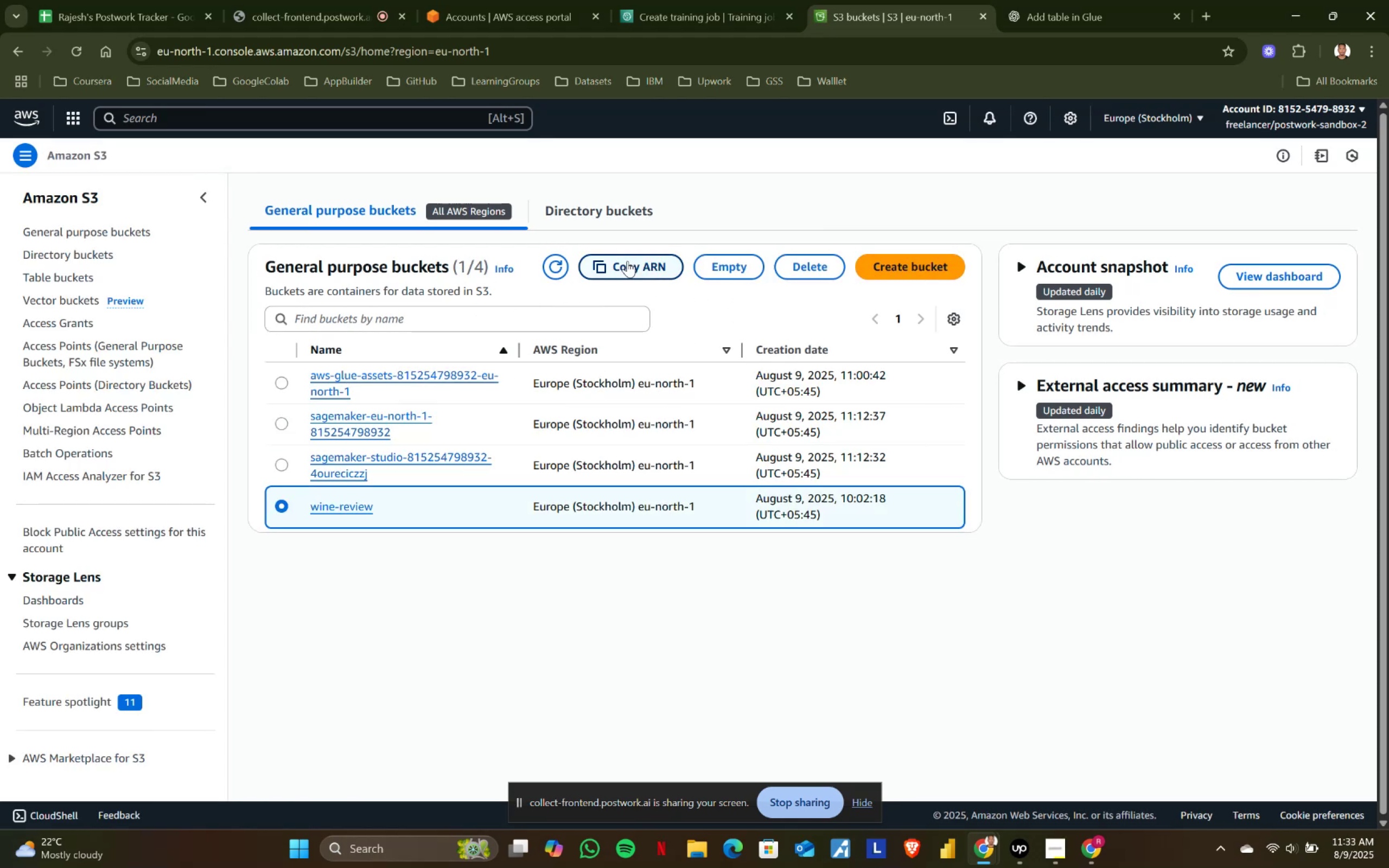 
left_click([629, 263])
 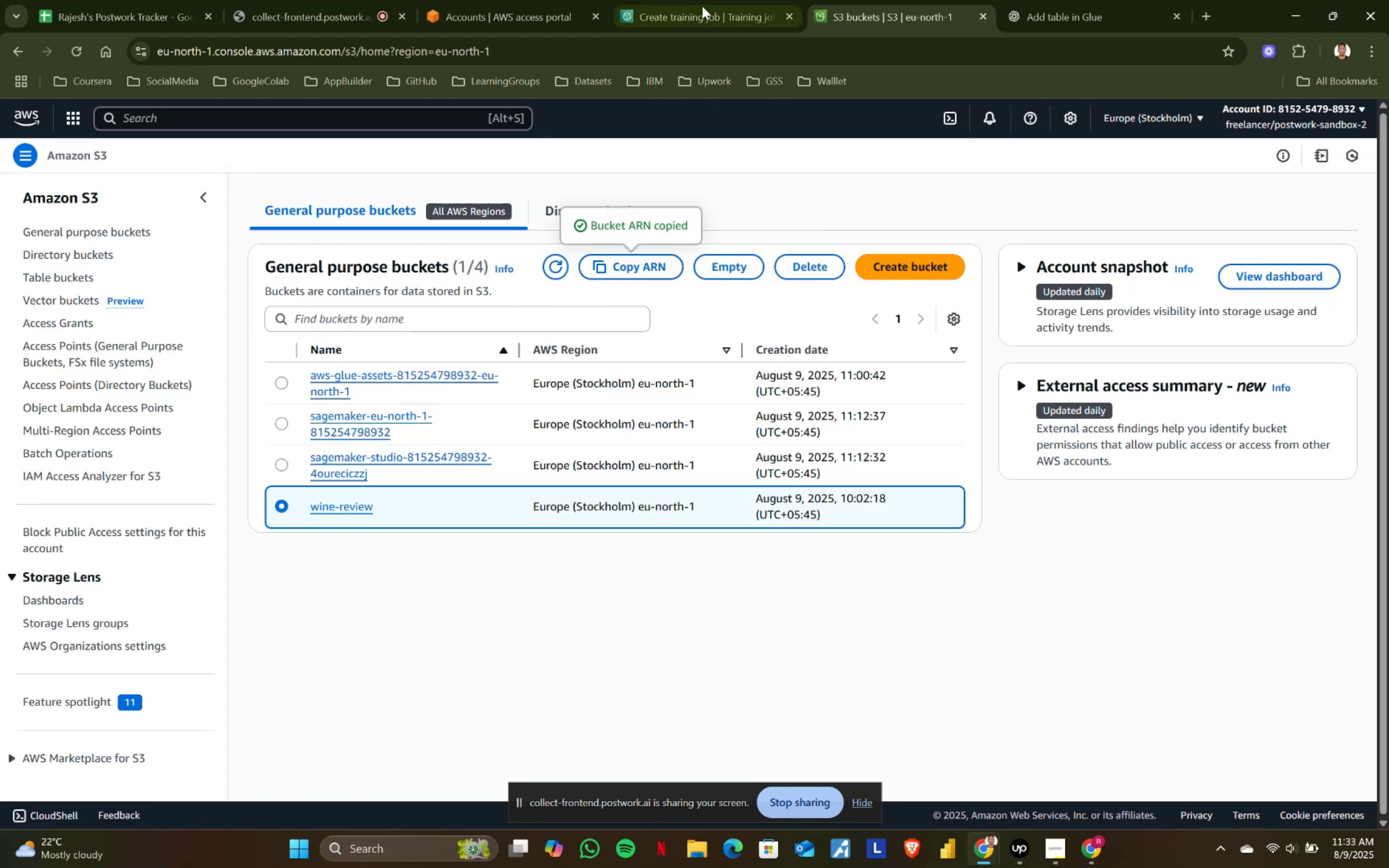 
left_click([705, 4])
 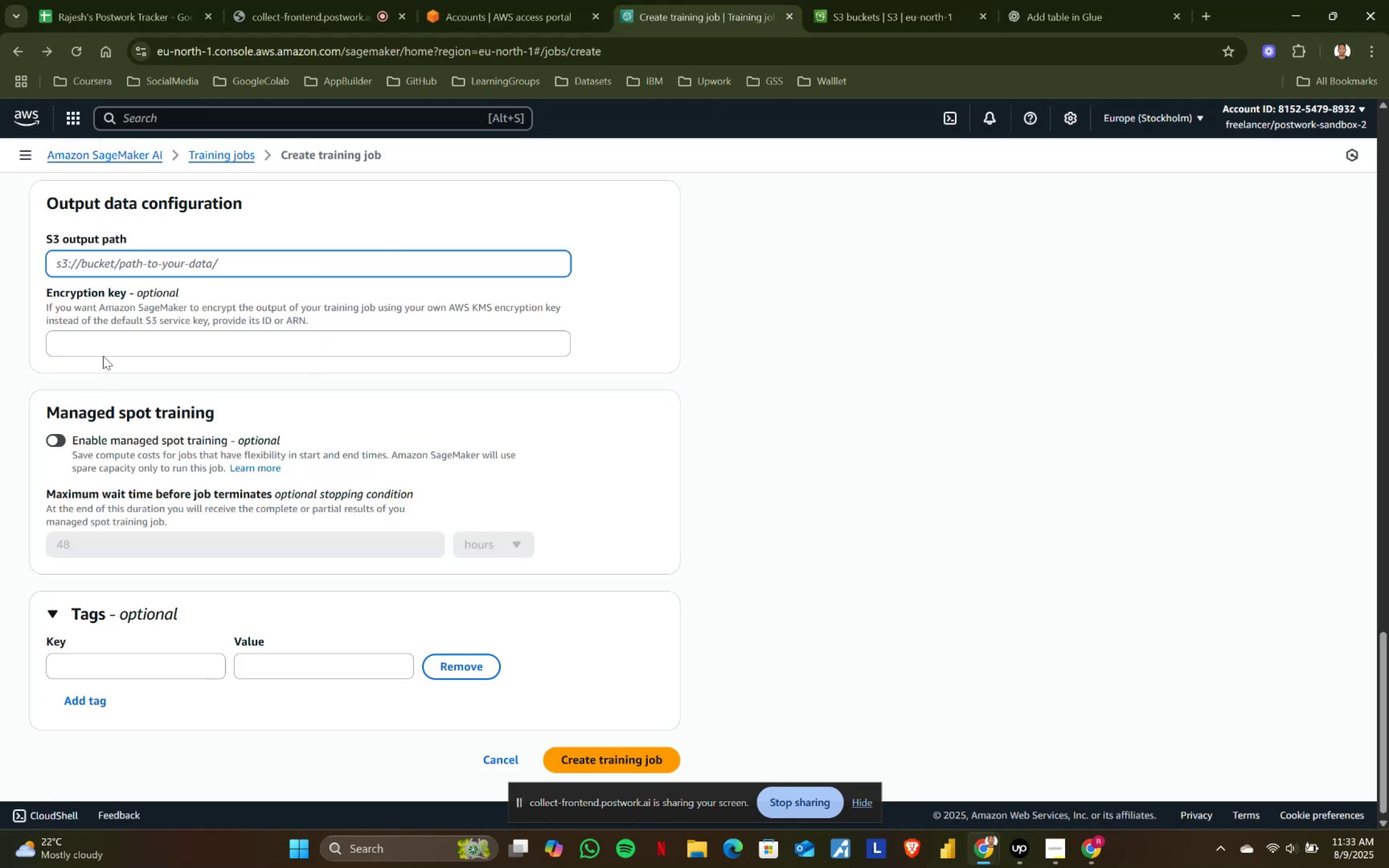 
key(Control+ControlLeft)
 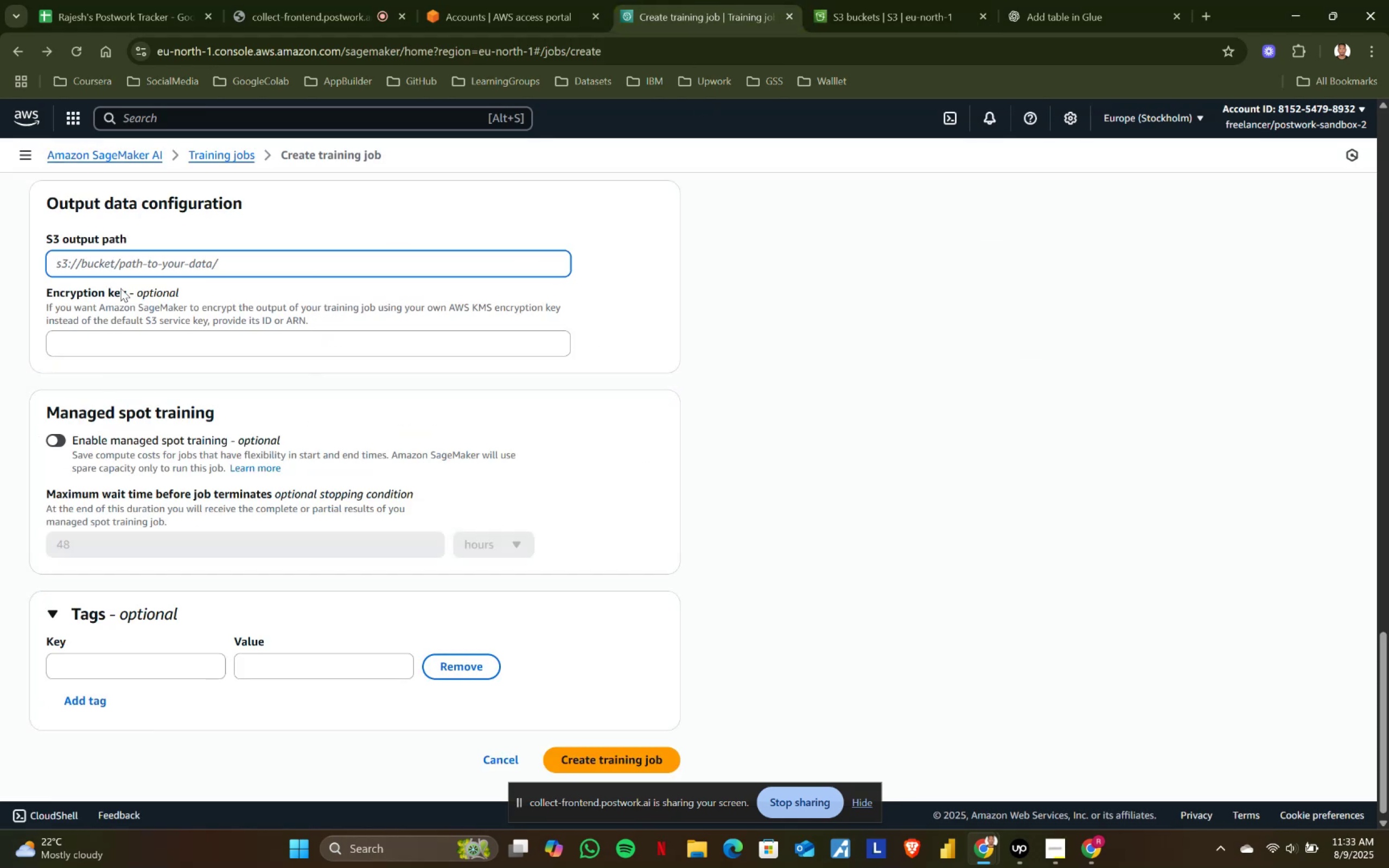 
key(Control+V)
 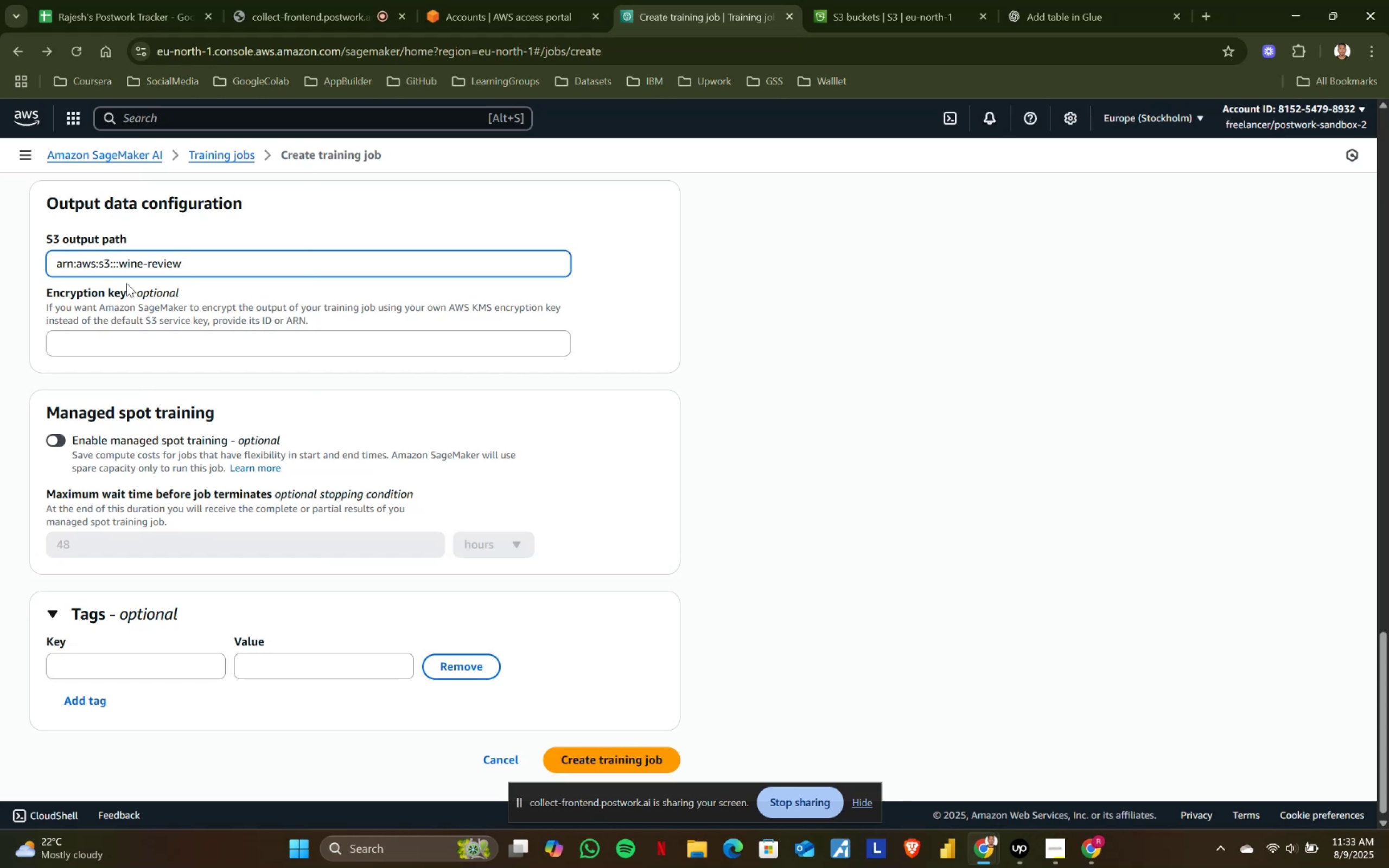 
key(Control+ControlLeft)
 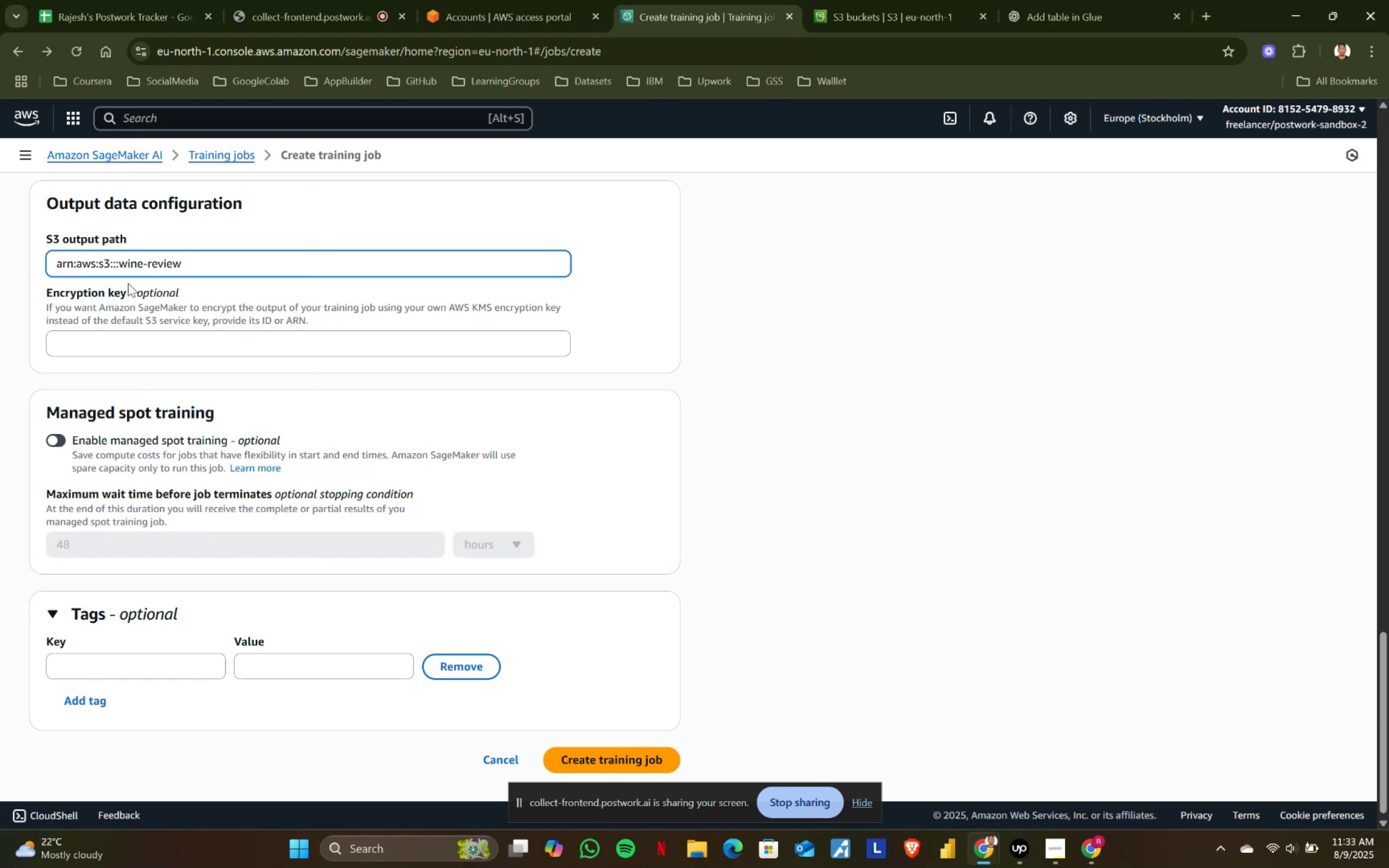 
key(Control+Z)
 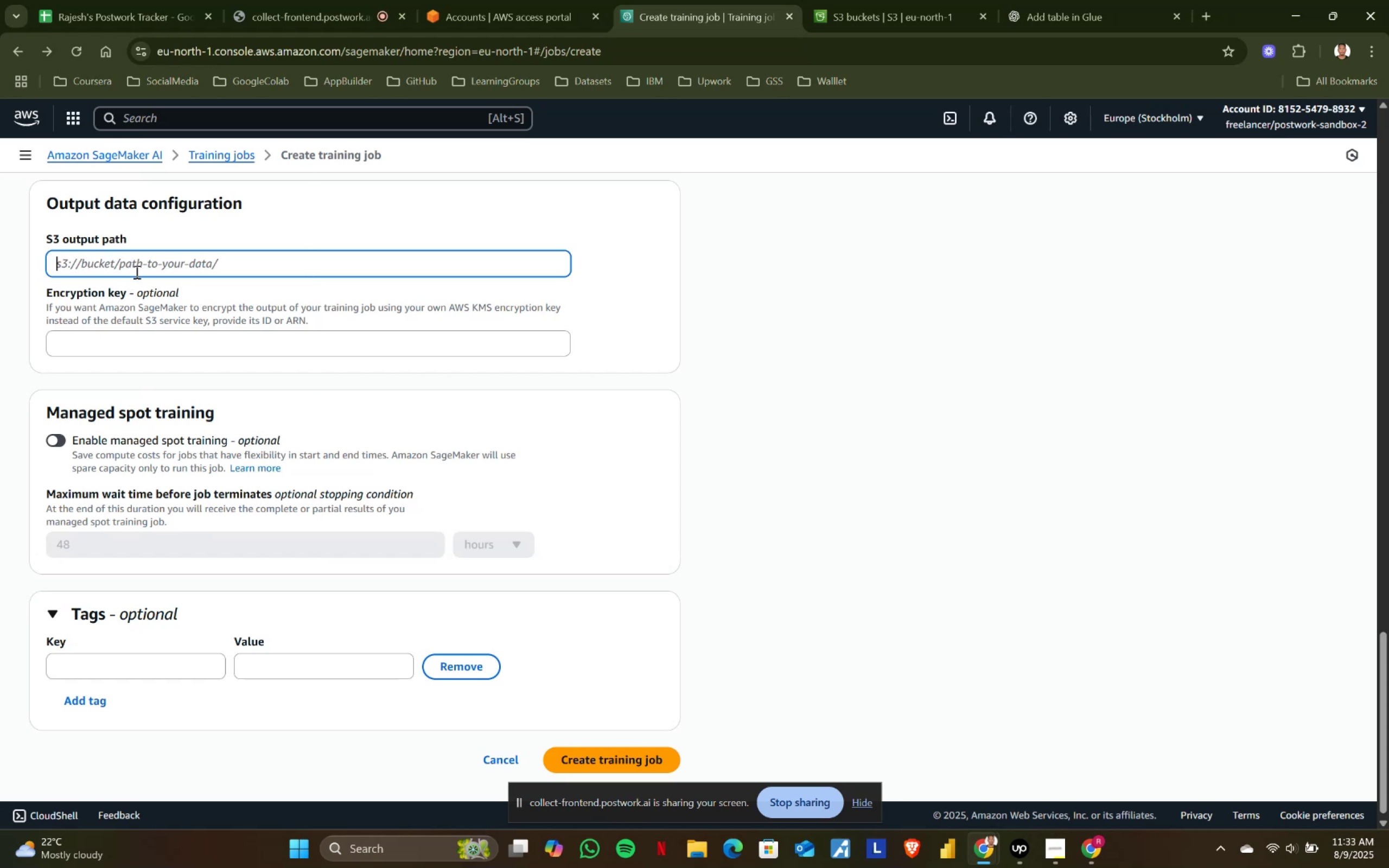 
type(se)
key(Backspace)
key(Backspace)
 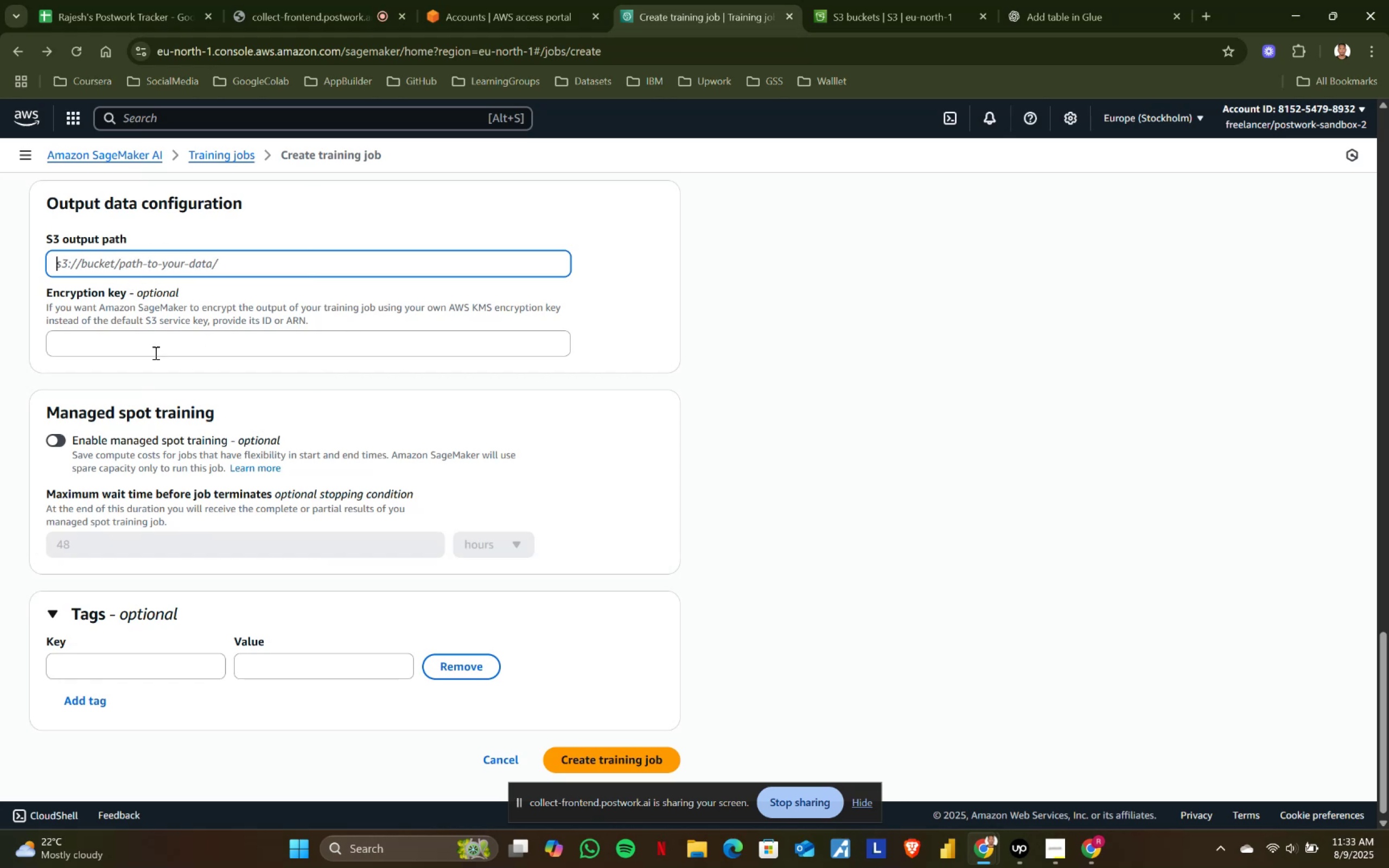 
left_click([125, 348])
 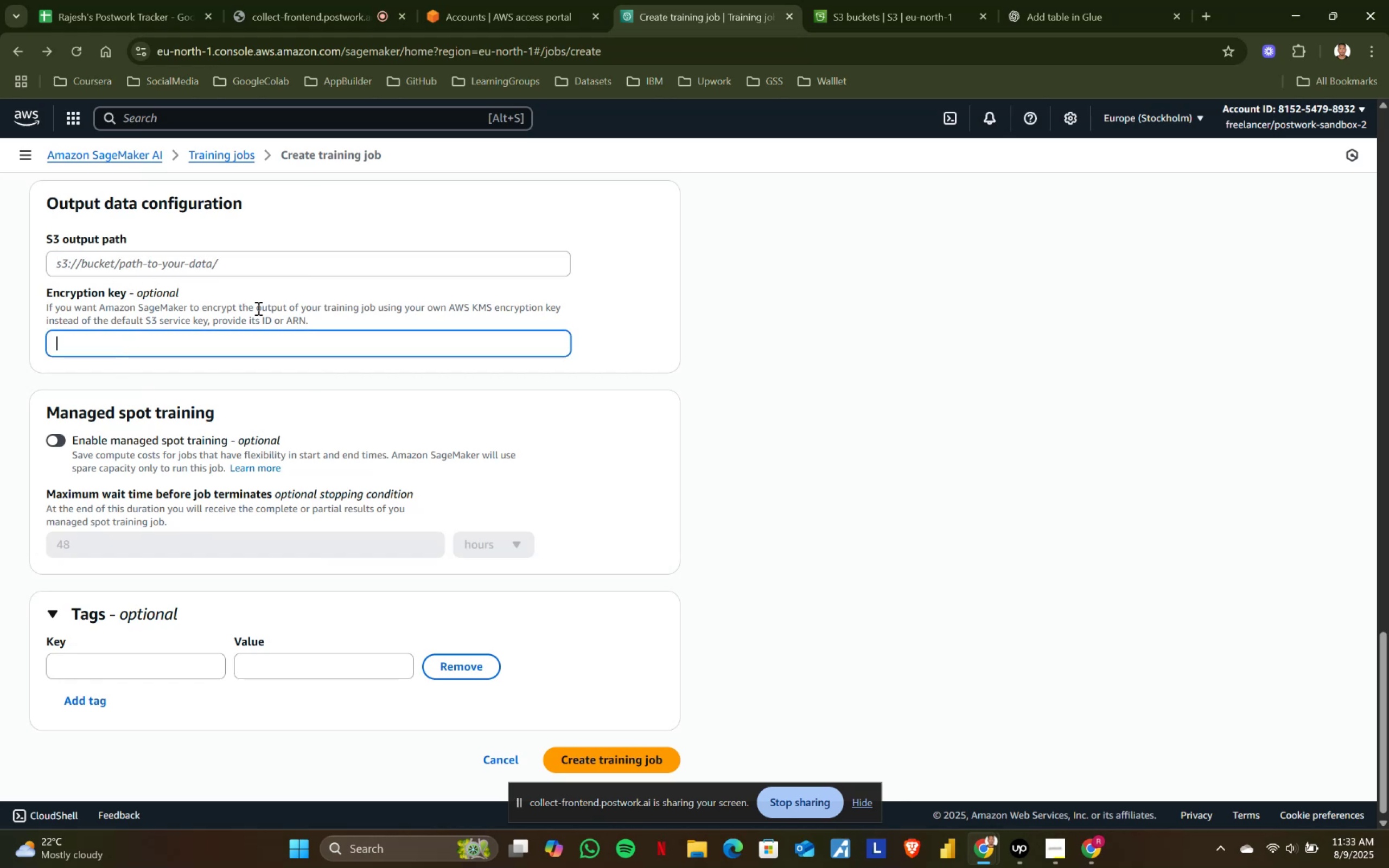 
left_click([920, 0])
 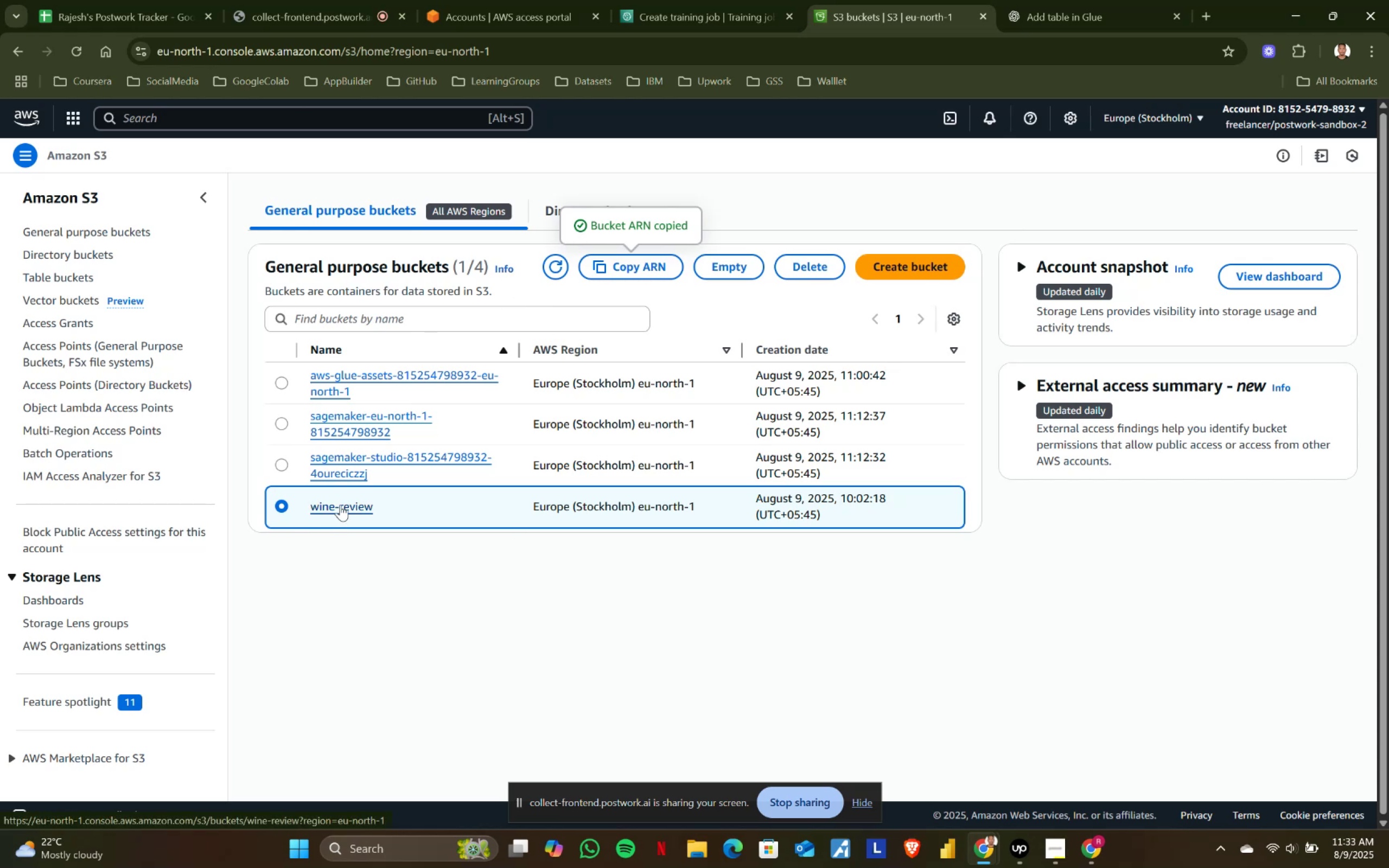 
wait(7.5)
 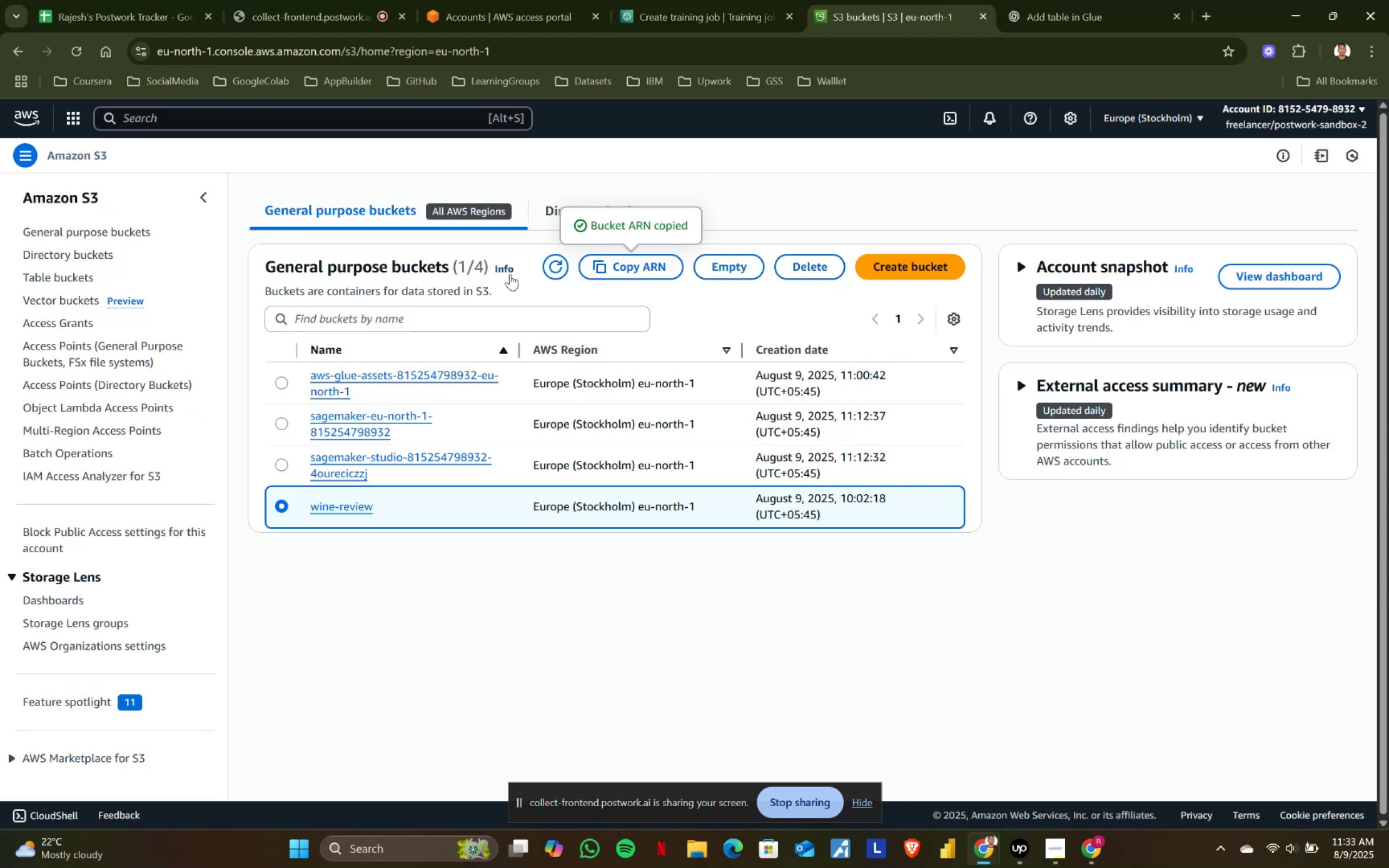 
left_click([340, 505])
 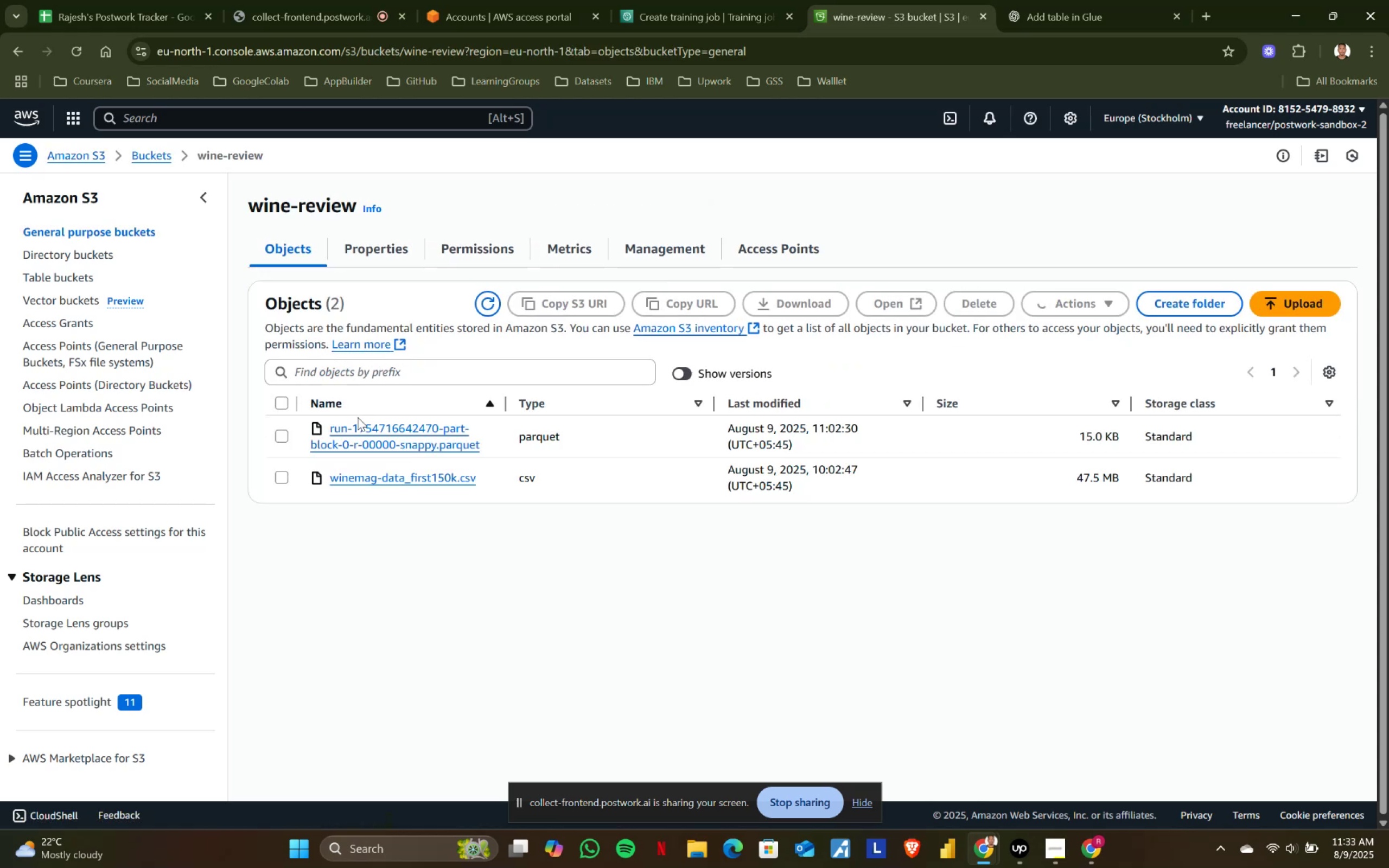 
left_click([275, 475])
 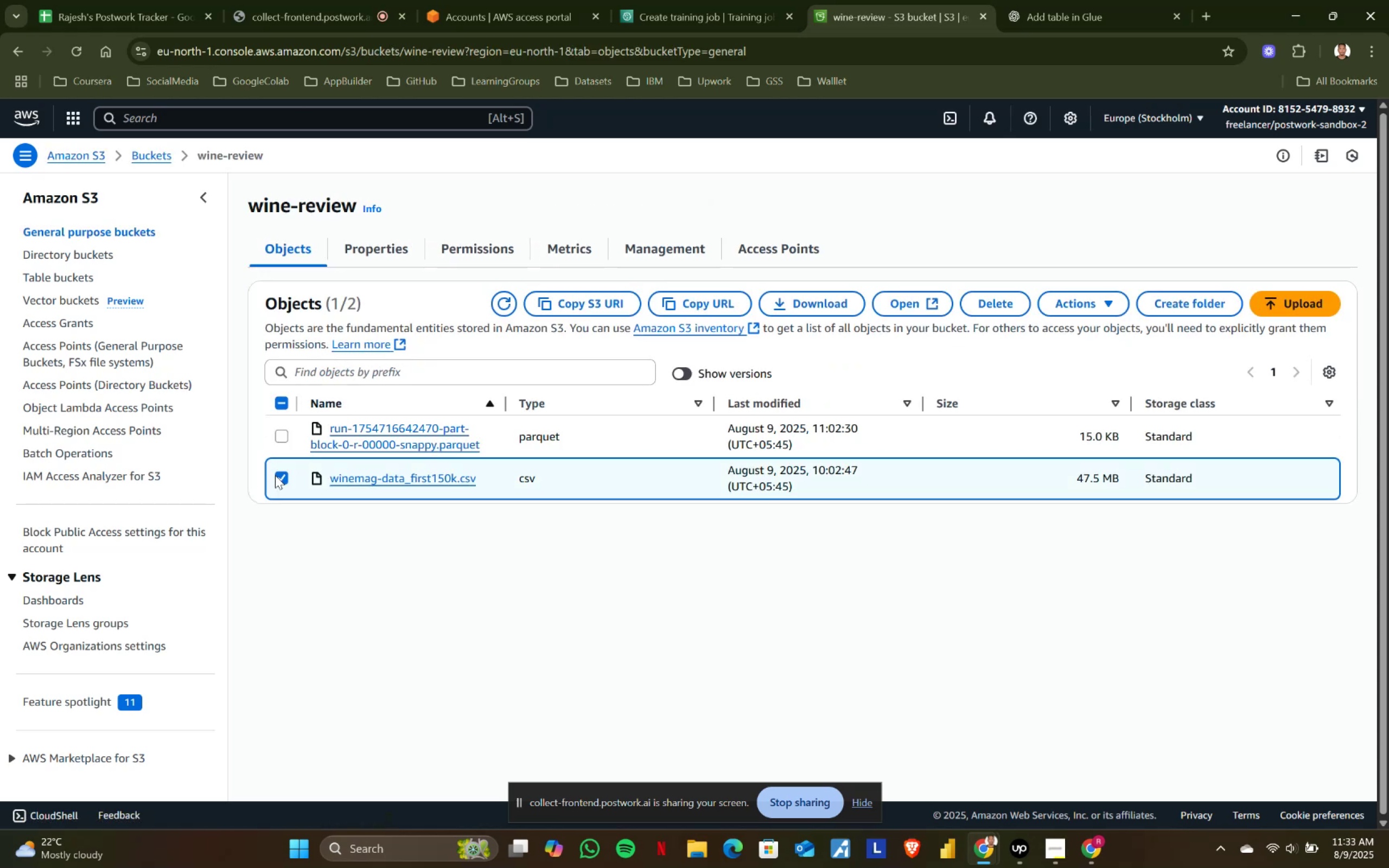 
left_click([275, 475])
 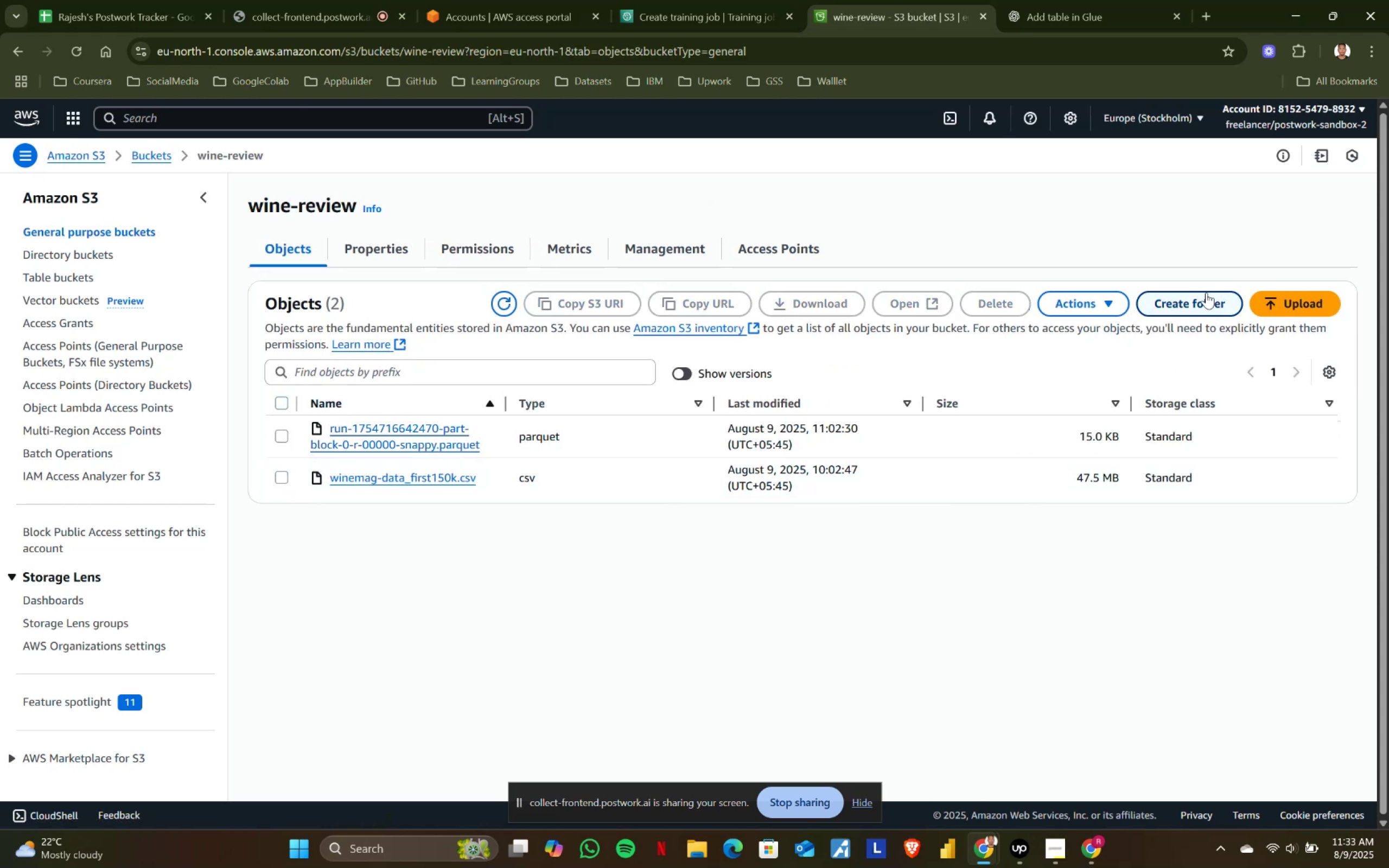 
left_click([1152, 305])
 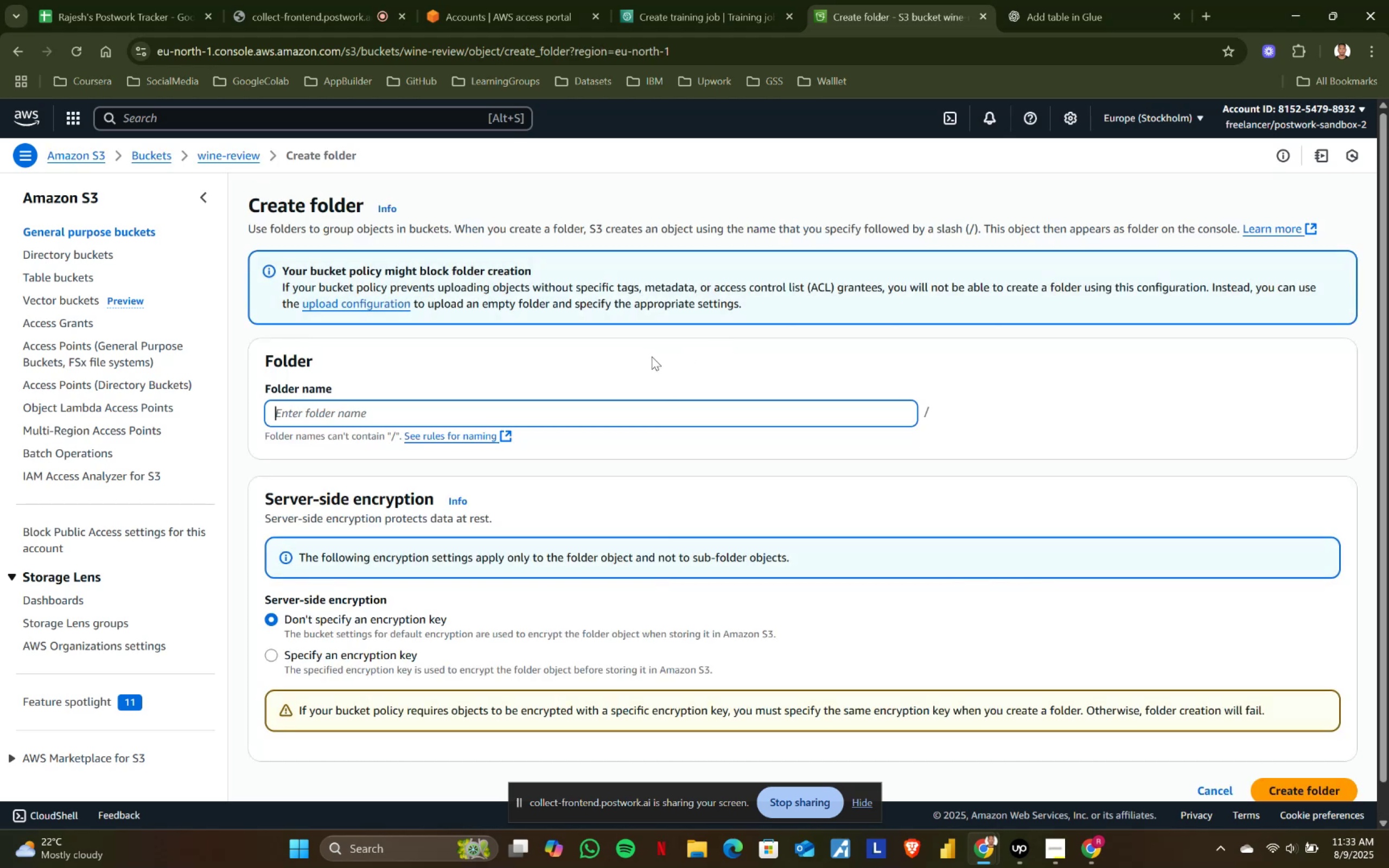 
scroll: coordinate [515, 438], scroll_direction: down, amount: 2.0
 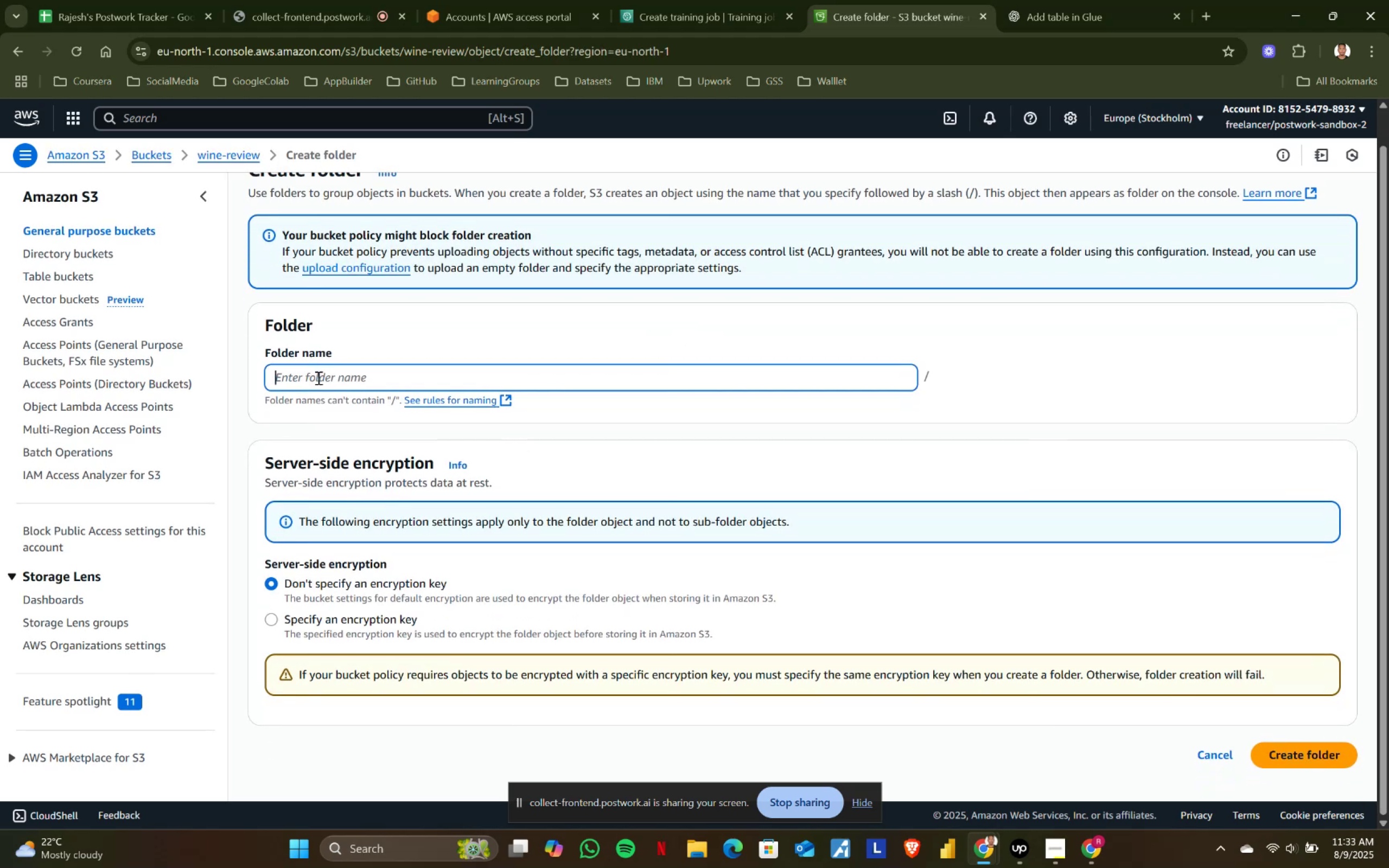 
type(output)
 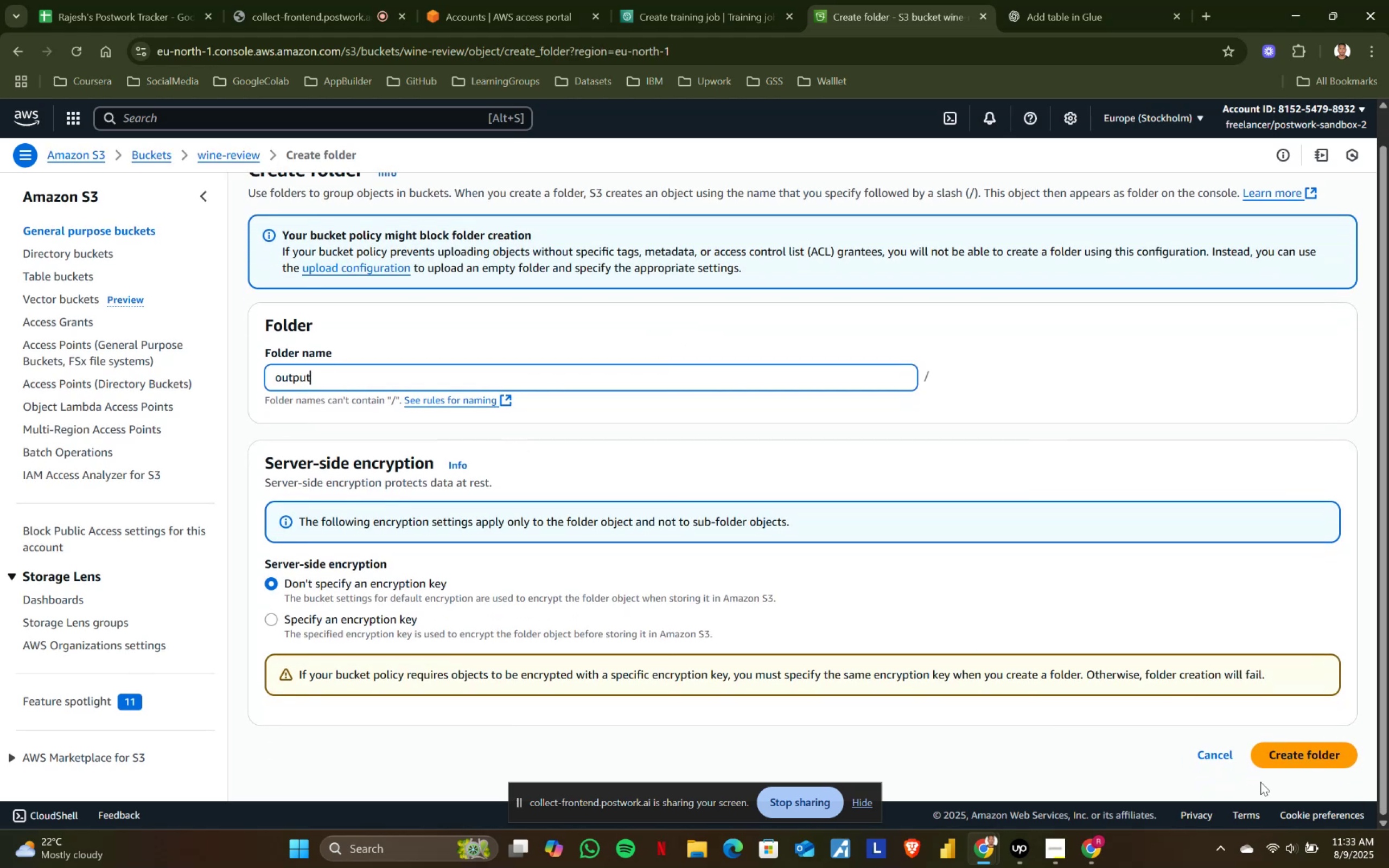 
left_click([1298, 756])
 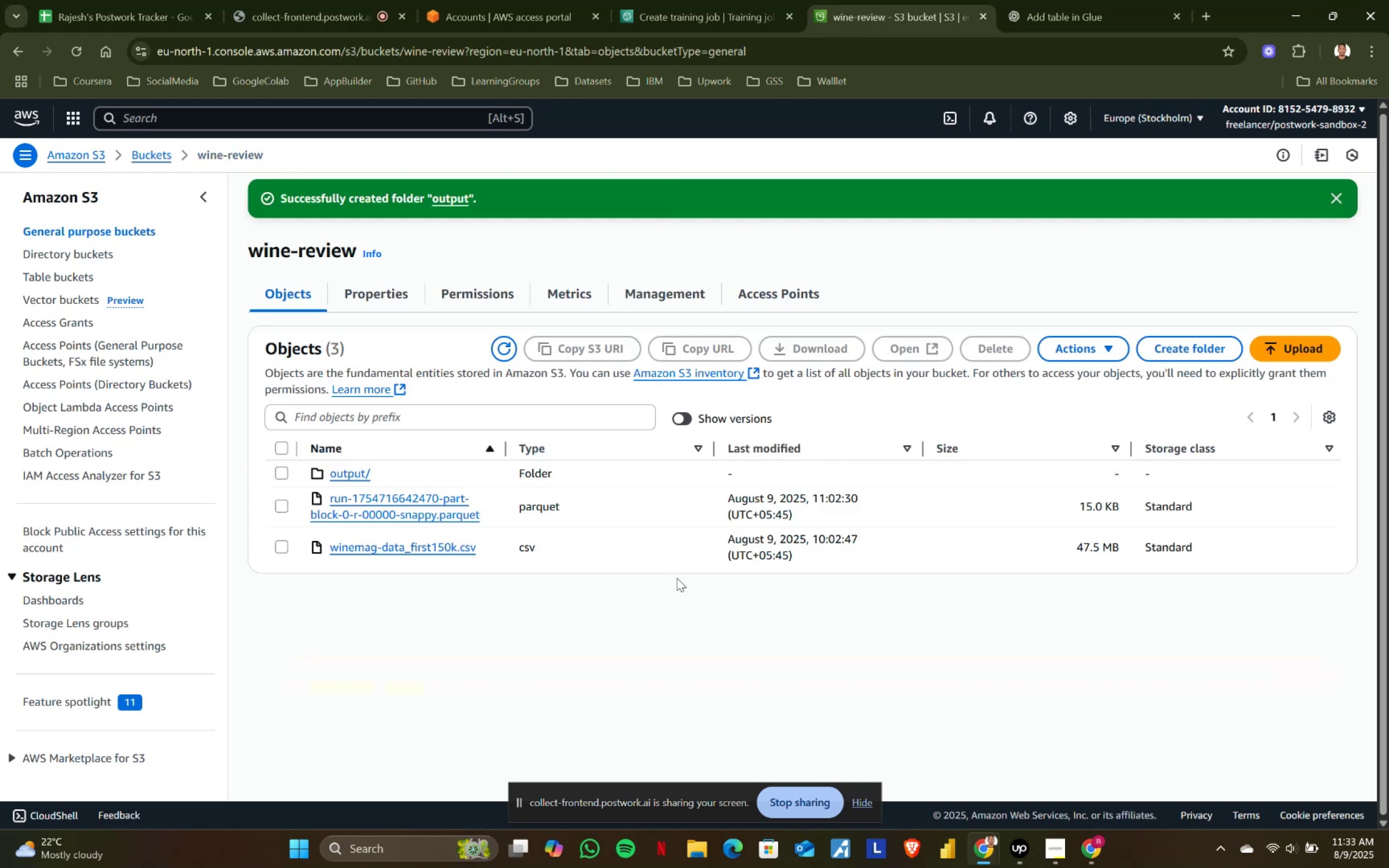 
left_click([281, 475])
 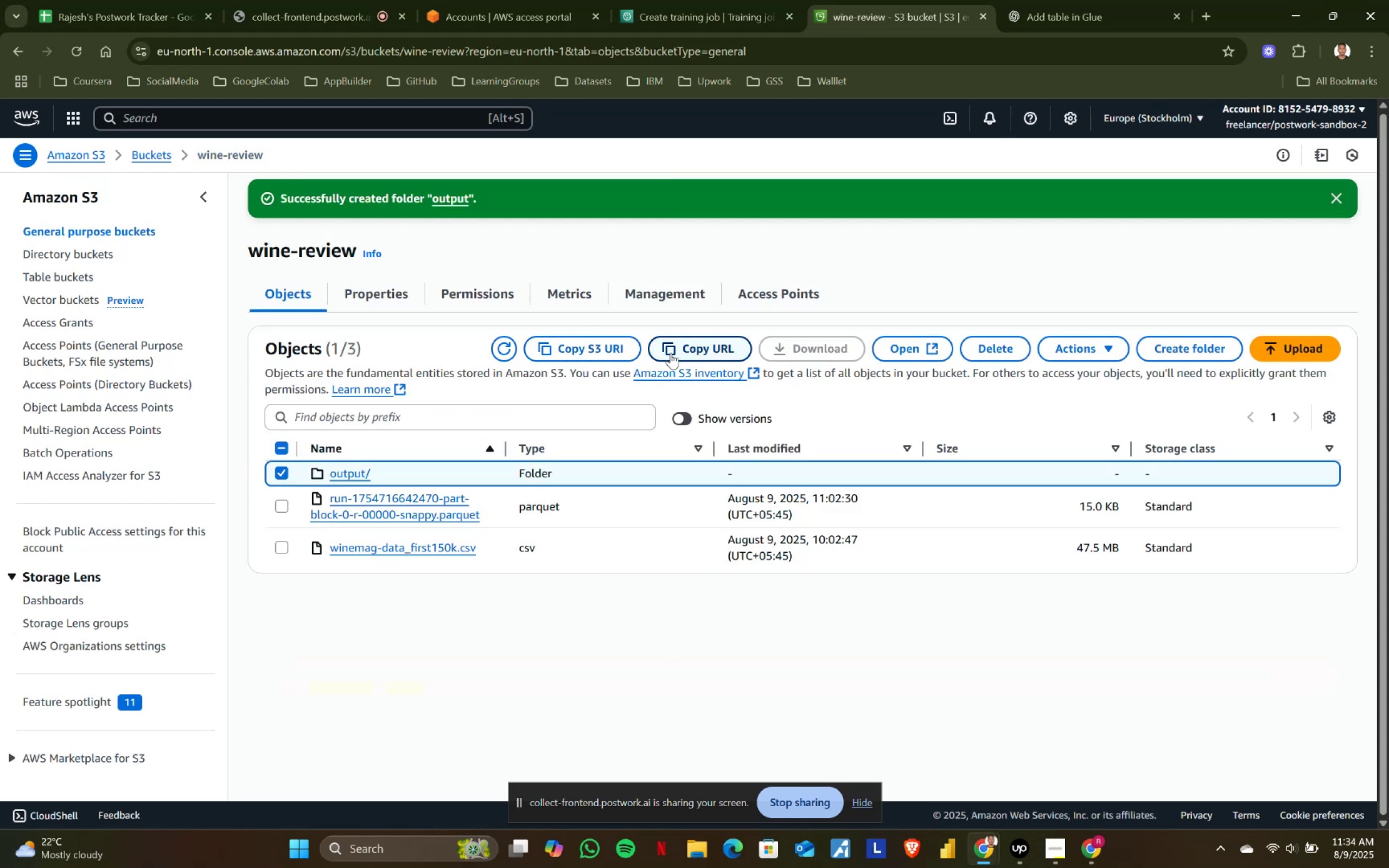 
left_click([593, 350])
 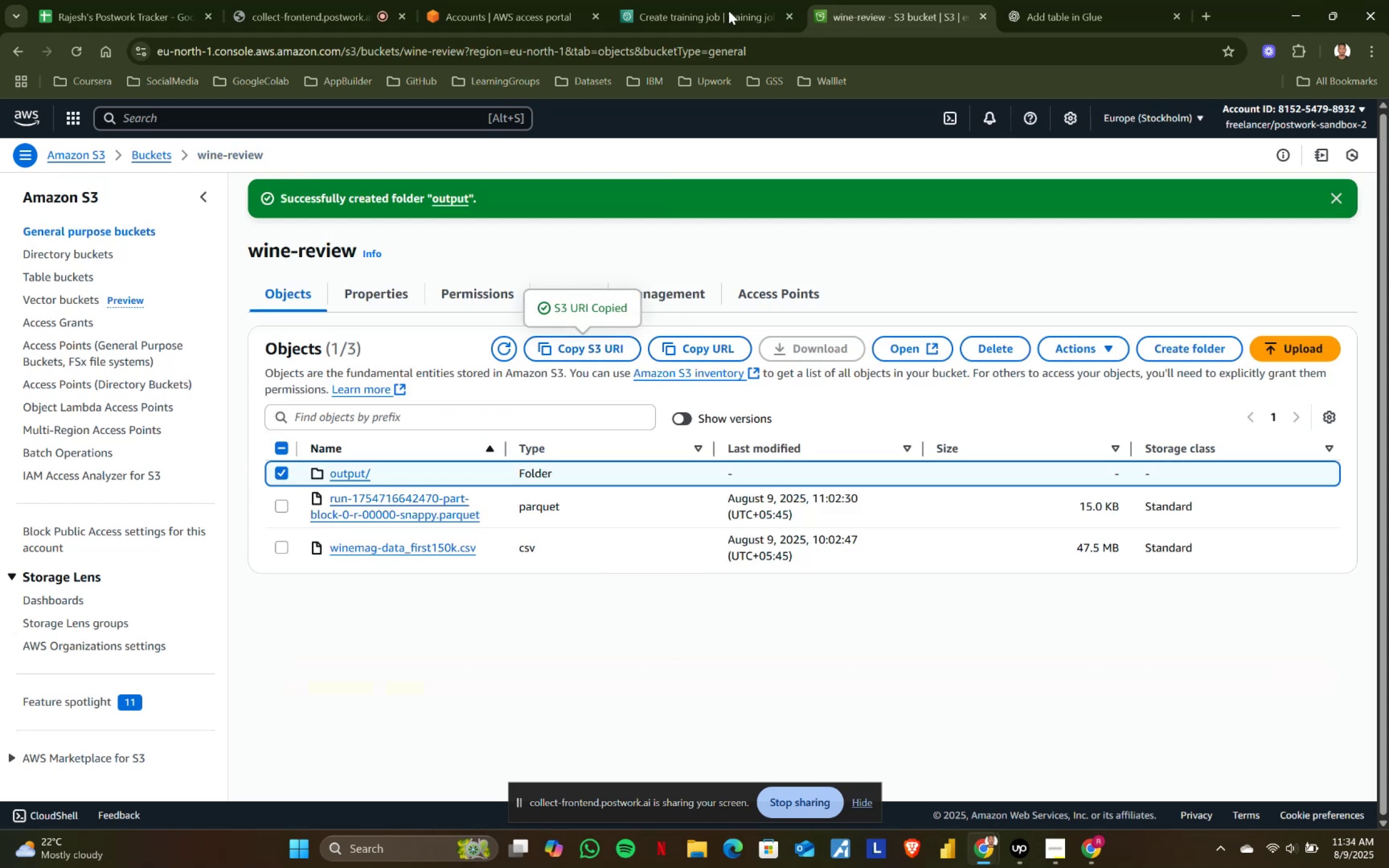 
left_click([729, 0])
 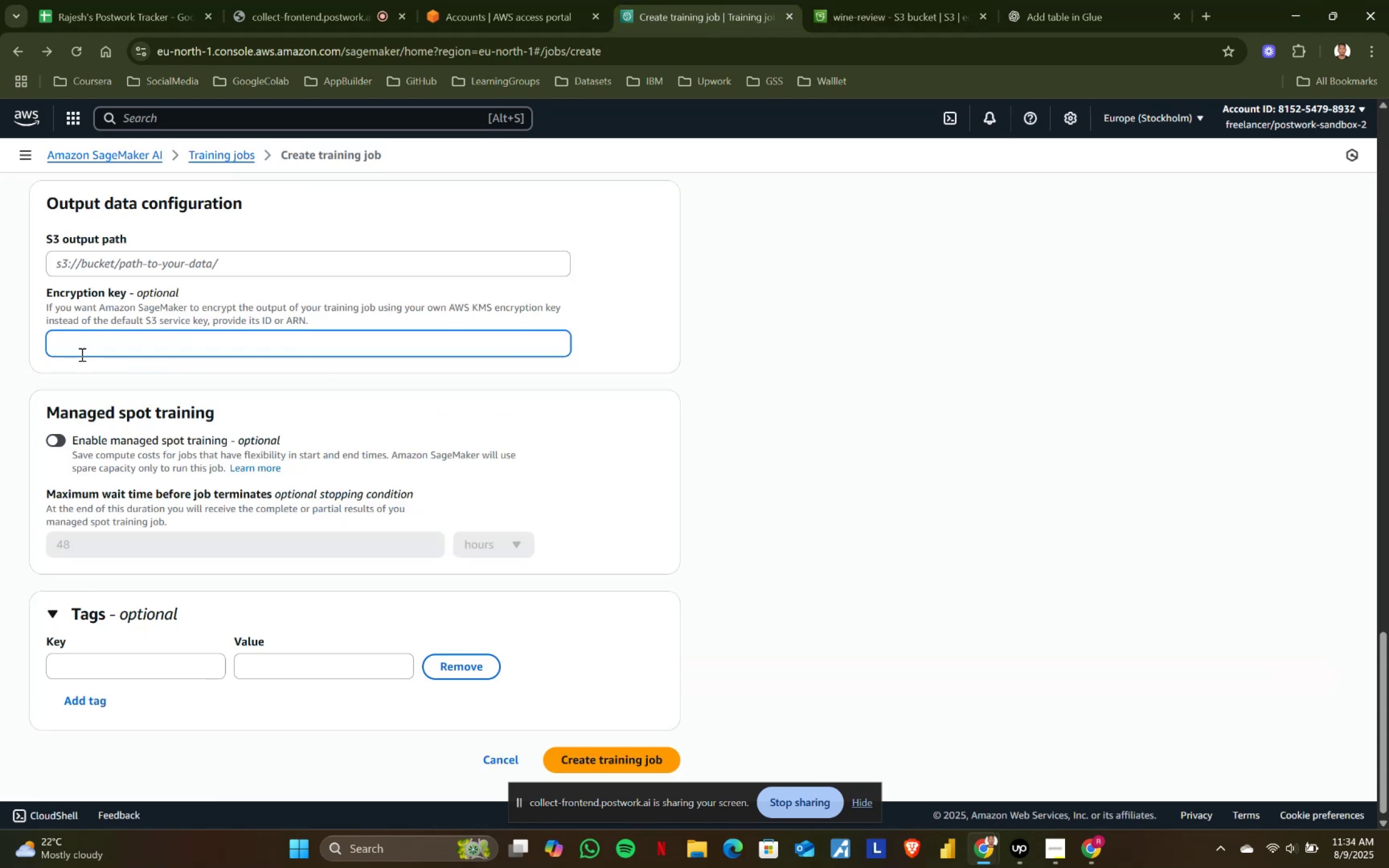 
key(Control+ControlLeft)
 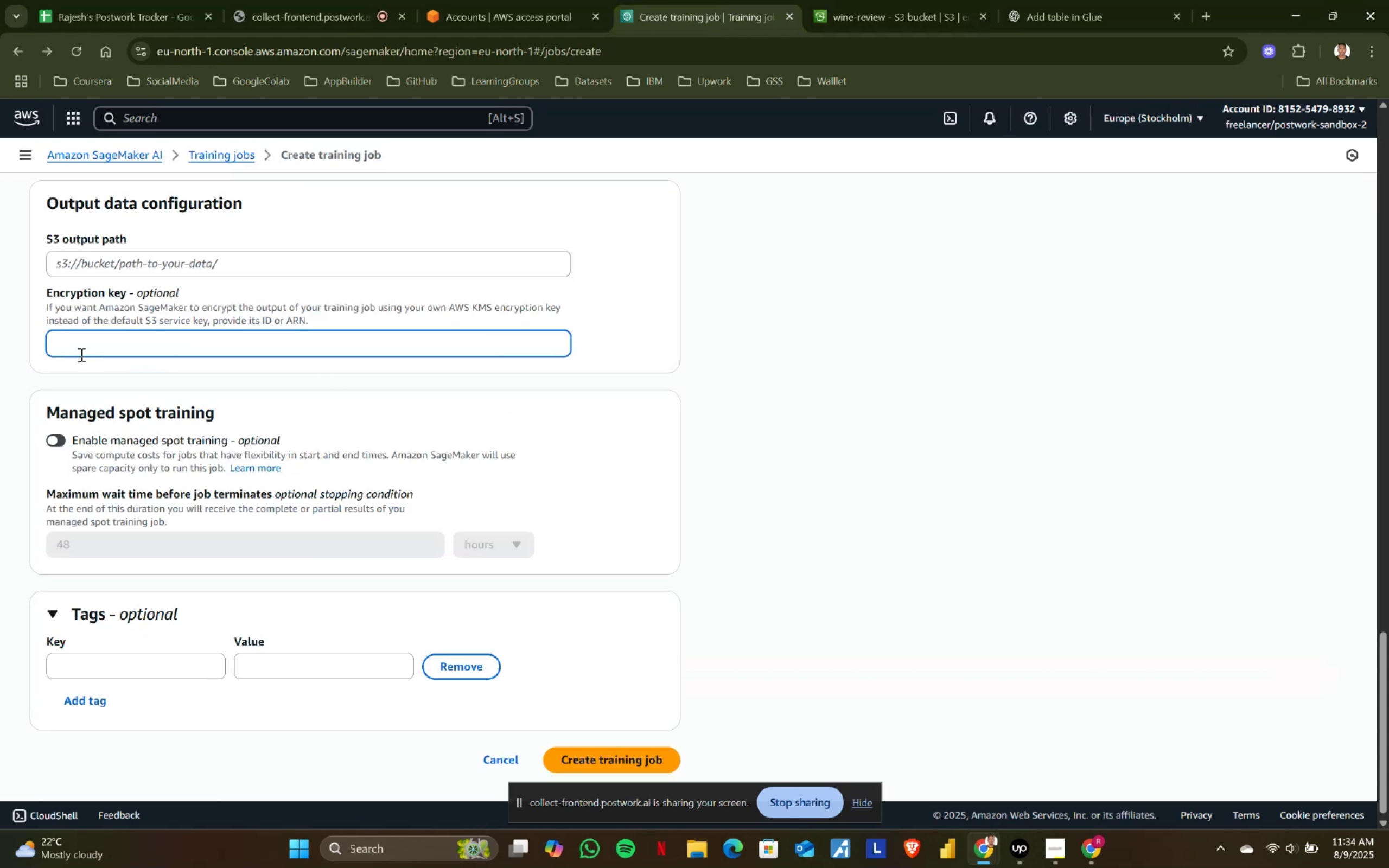 
key(Control+V)
 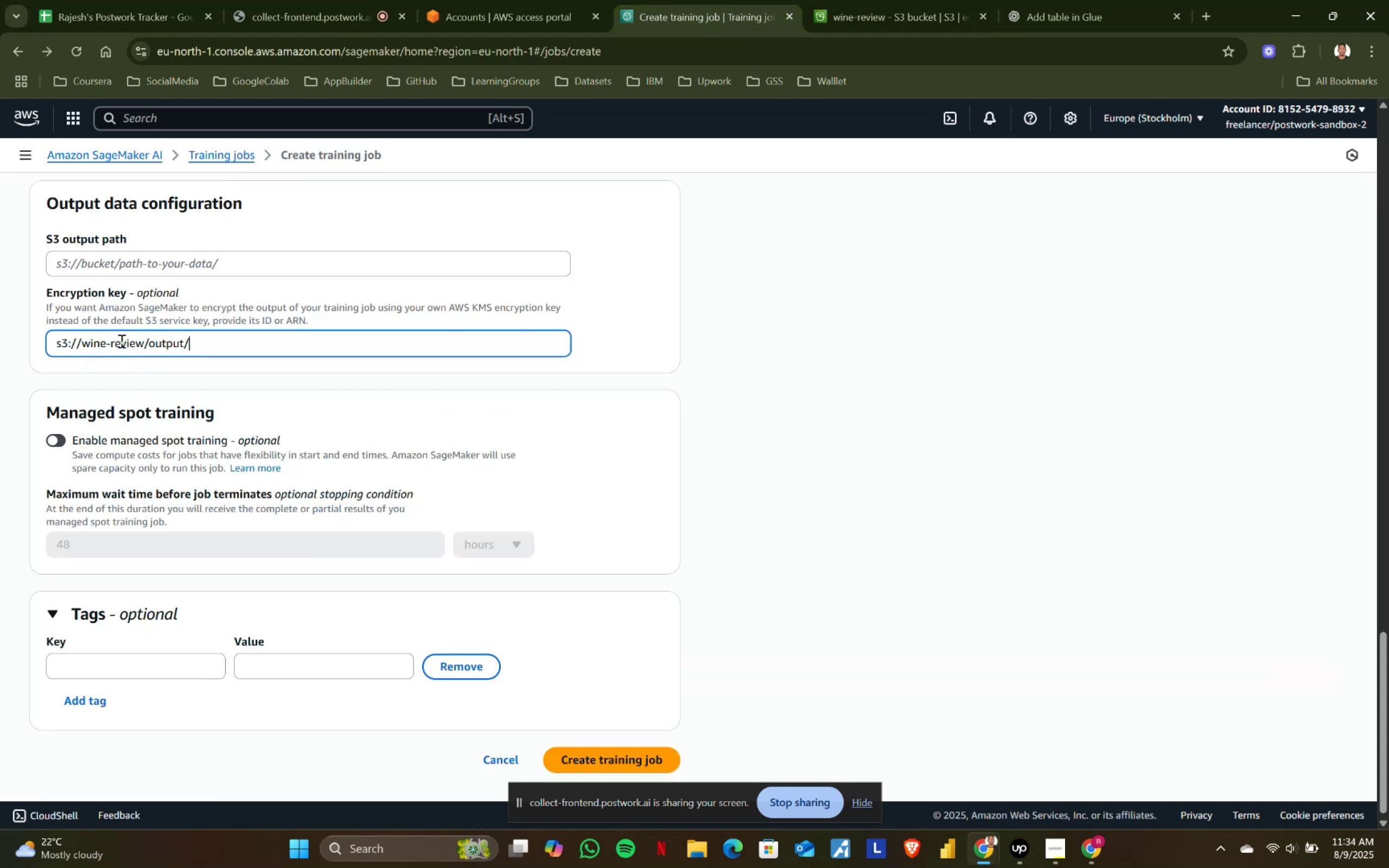 
key(Control+ControlLeft)
 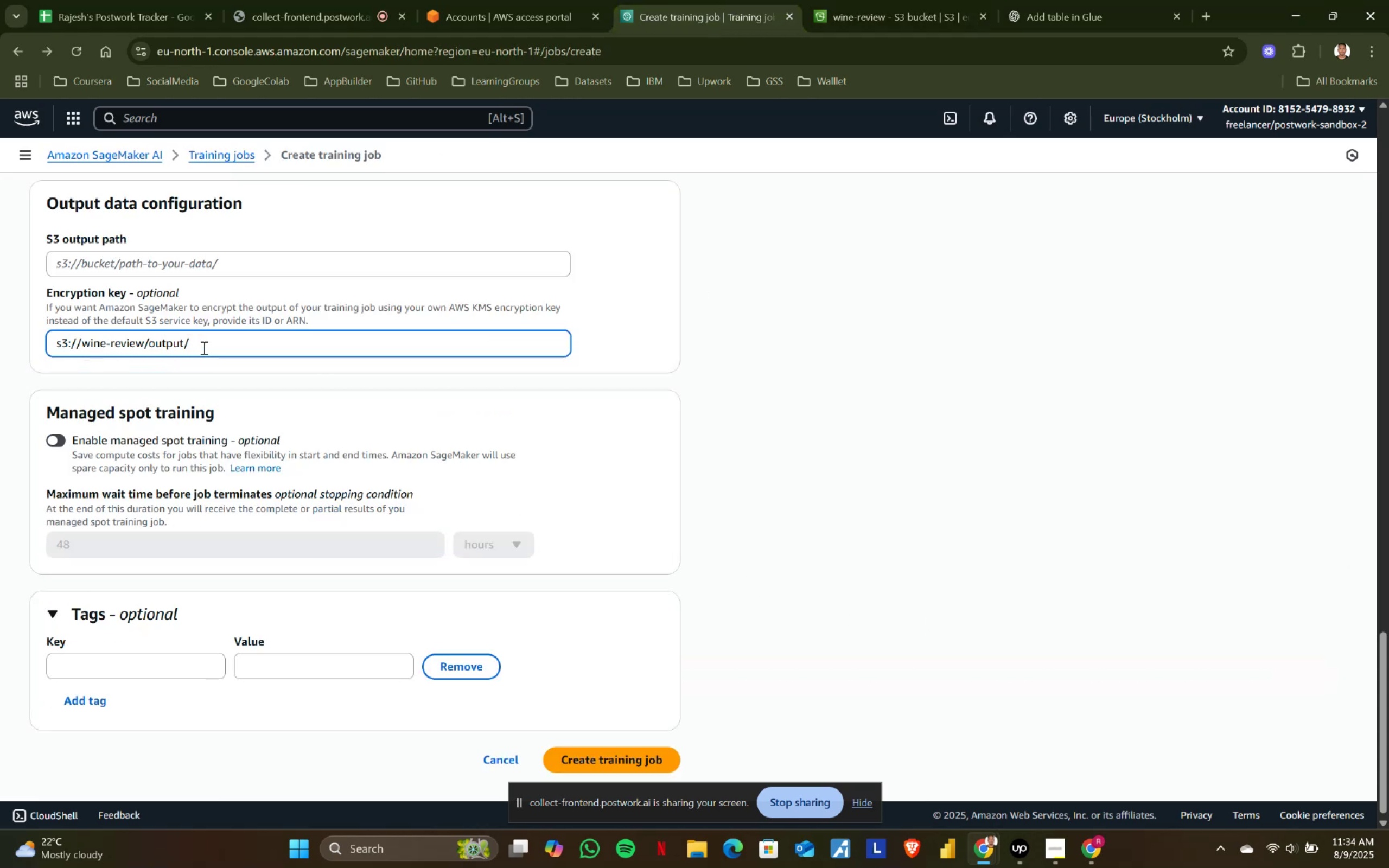 
key(Control+Z)
 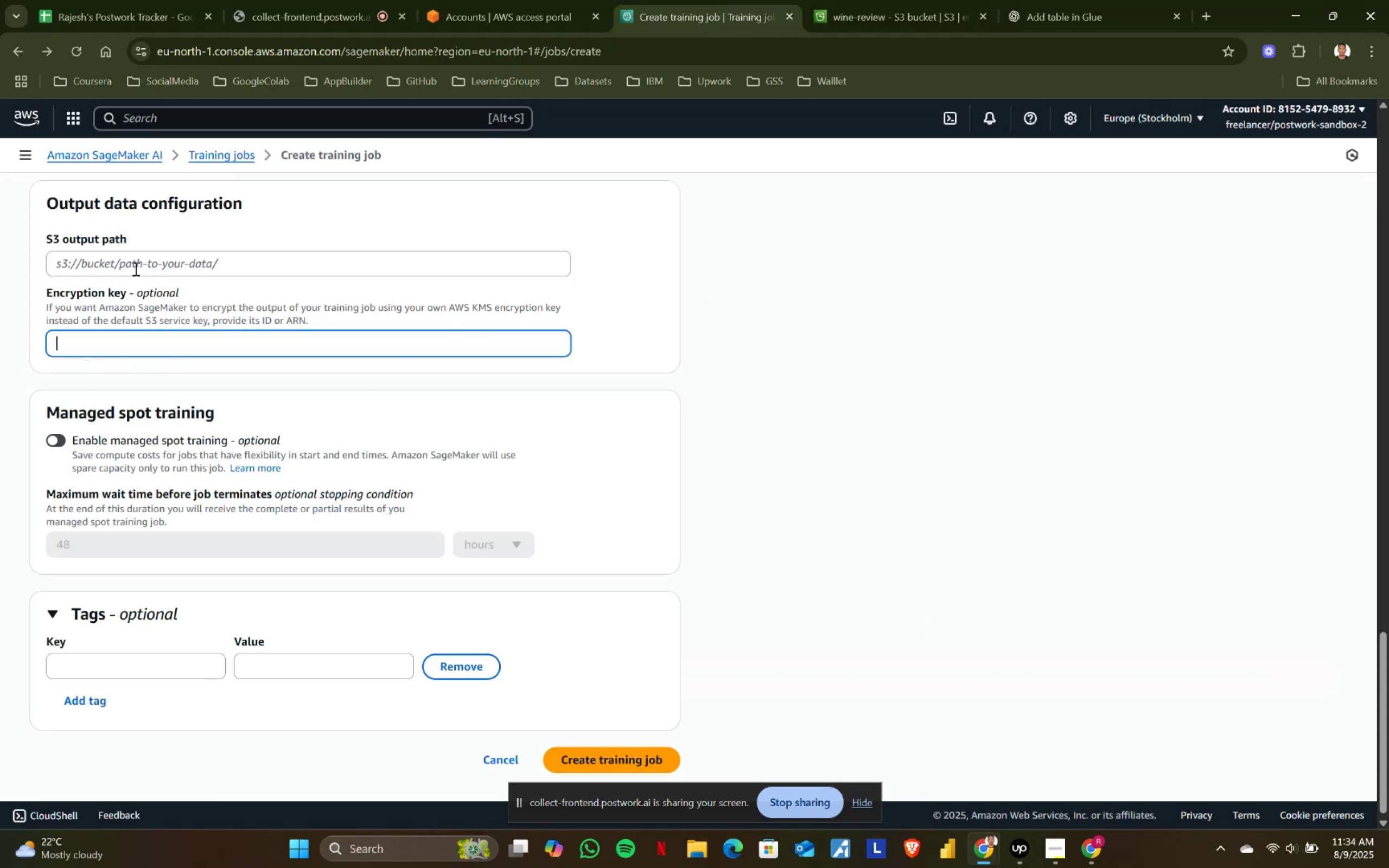 
left_click([135, 265])
 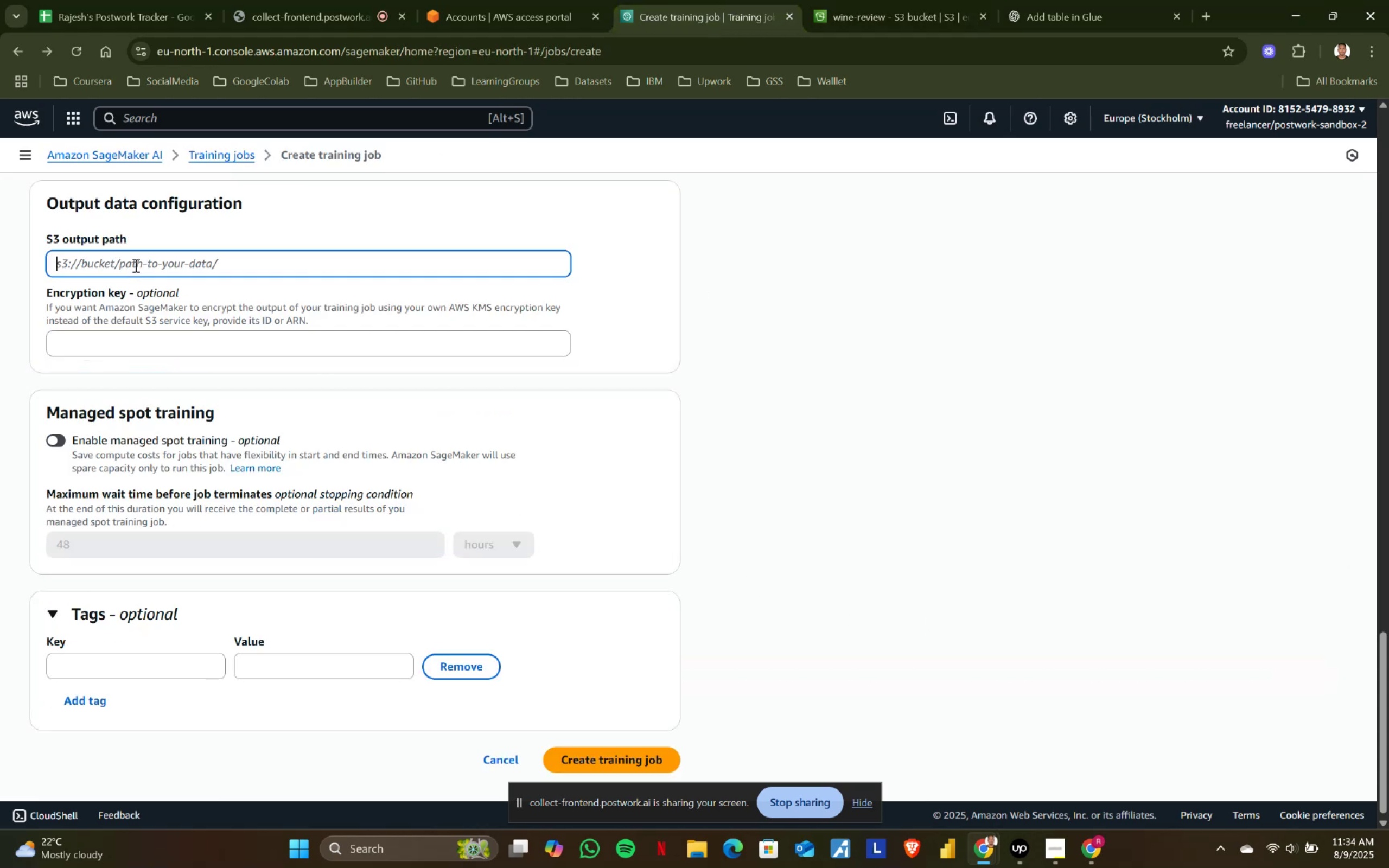 
key(Control+ControlLeft)
 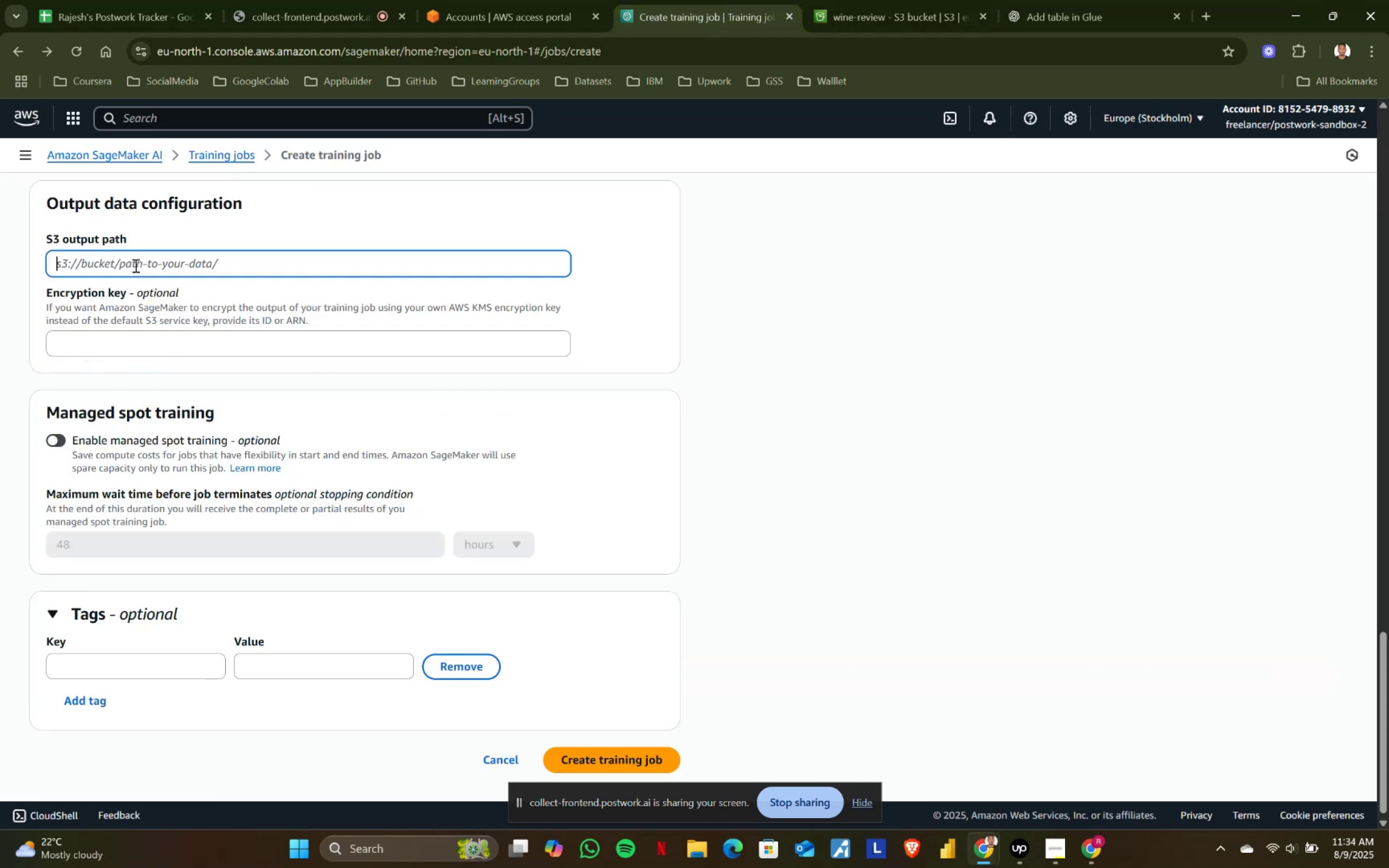 
key(Control+V)
 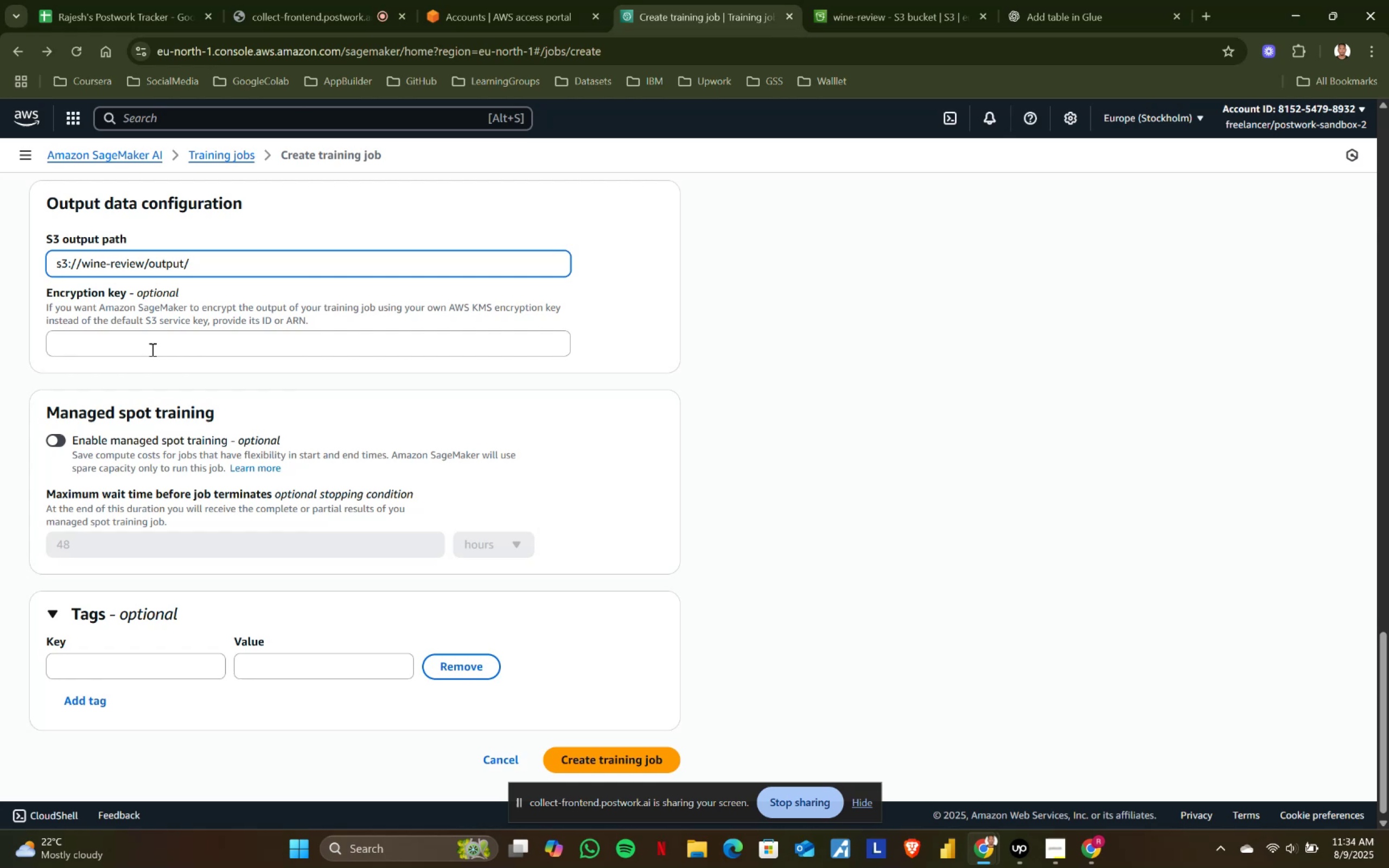 
left_click([151, 349])
 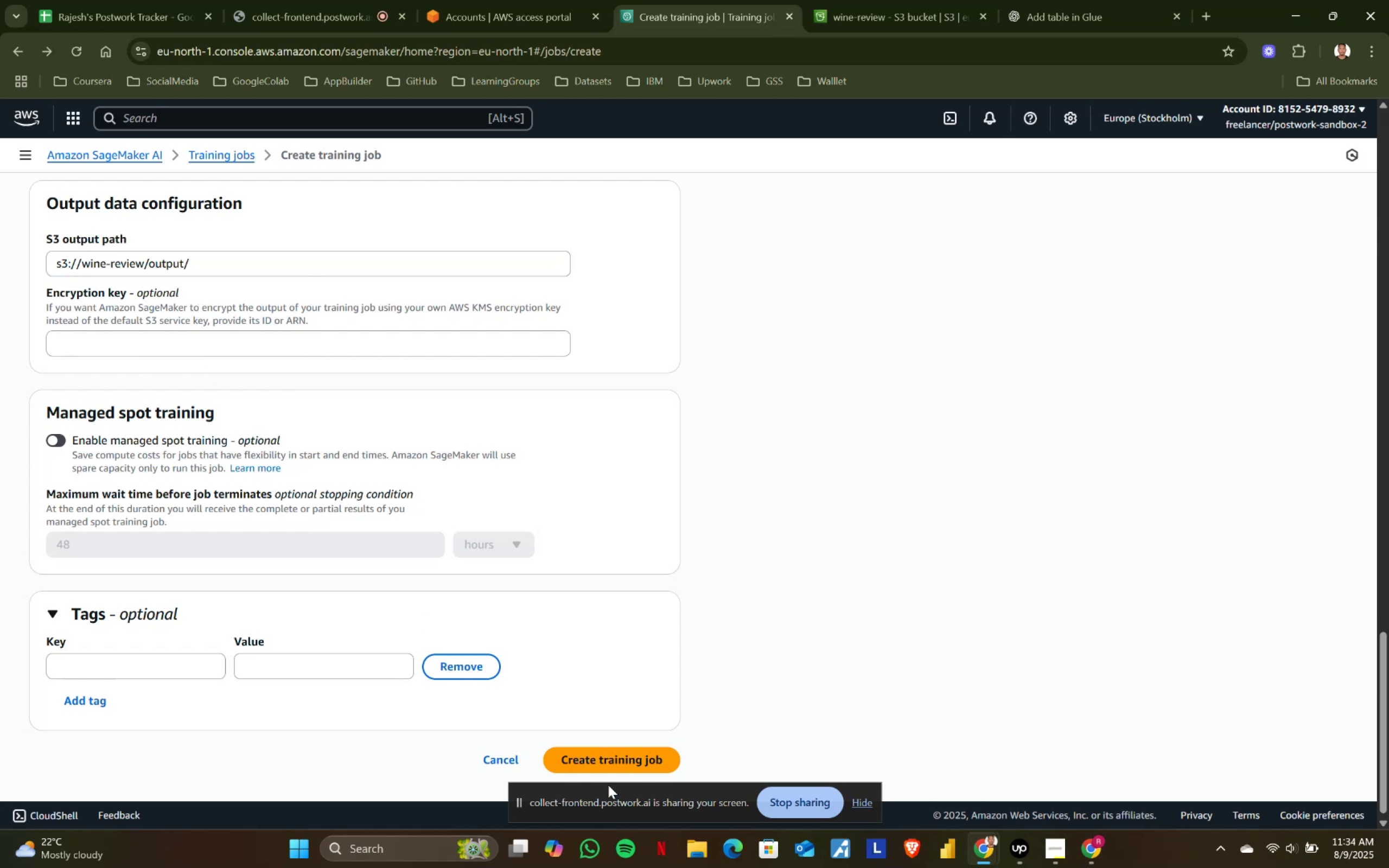 
left_click([625, 762])
 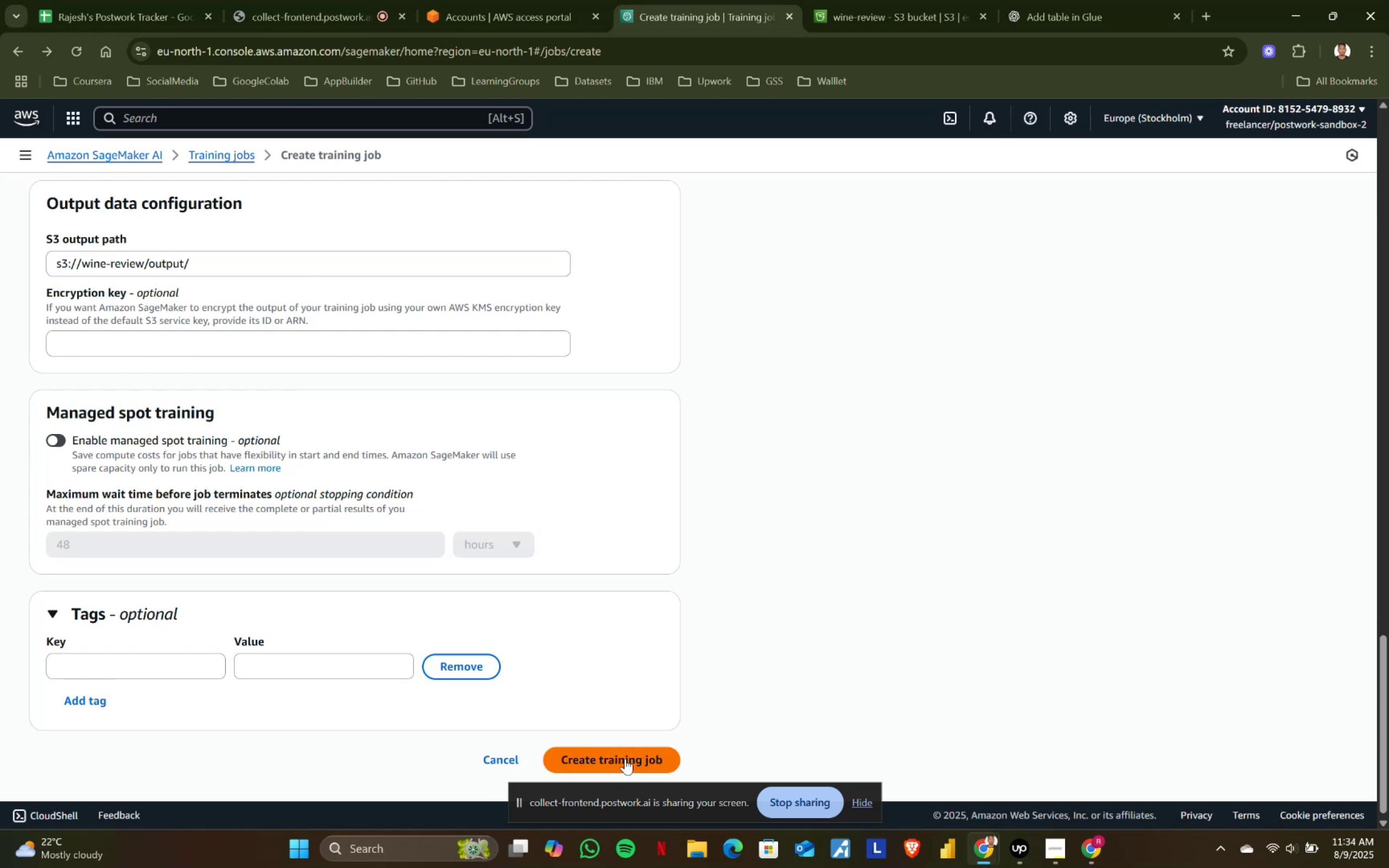 
scroll: coordinate [393, 521], scroll_direction: up, amount: 4.0
 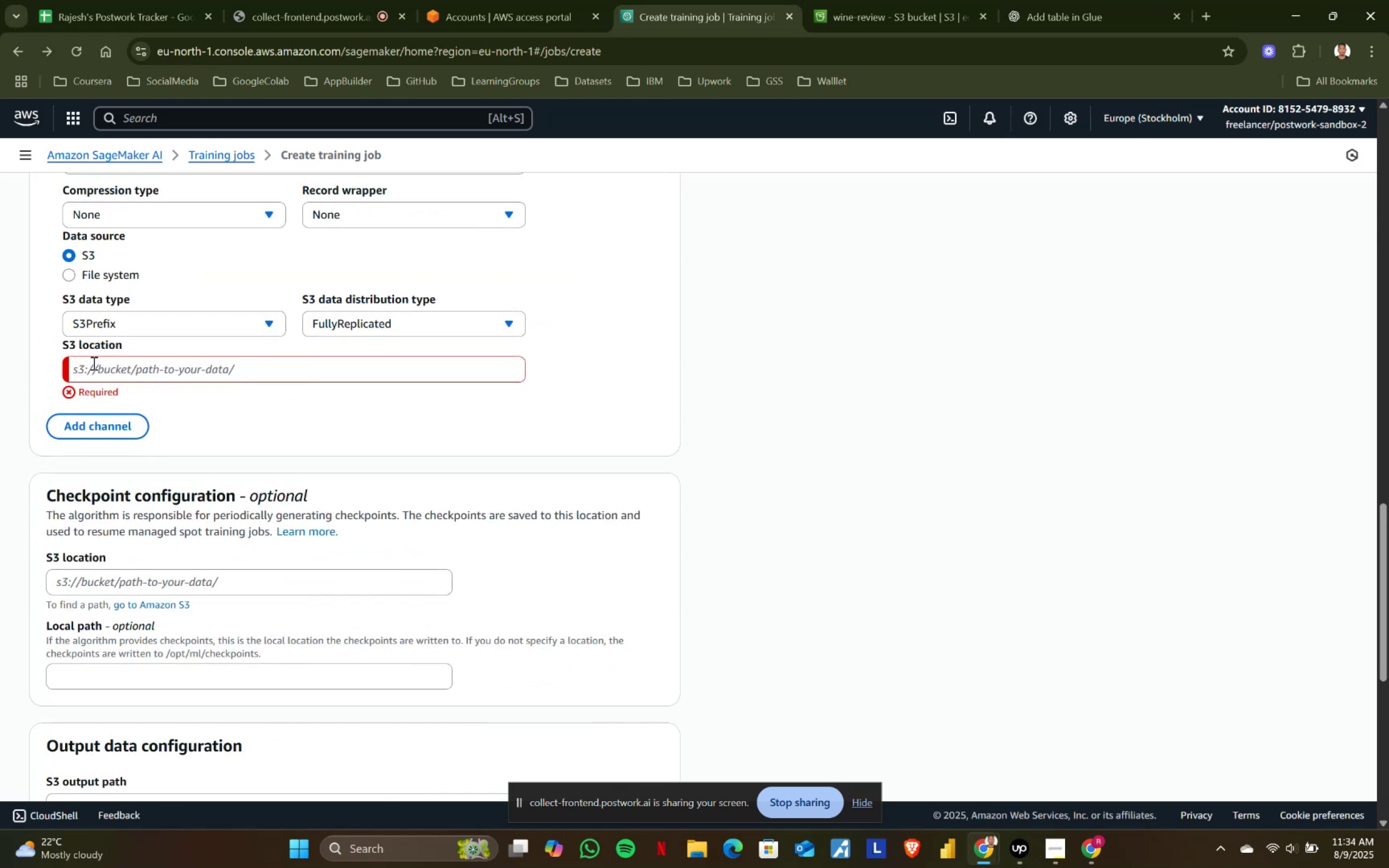 
left_click([93, 365])
 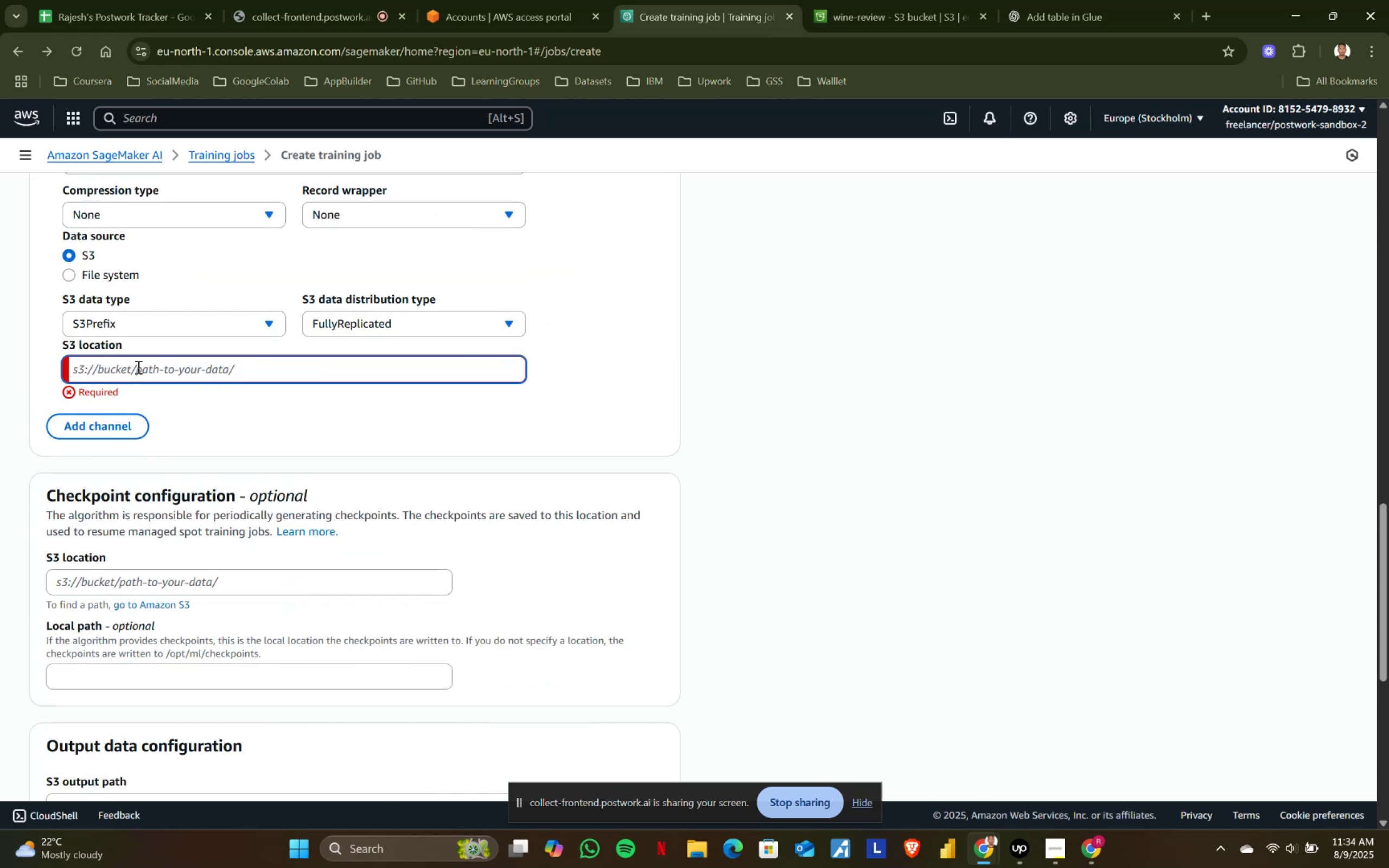 
key(Control+ControlLeft)
 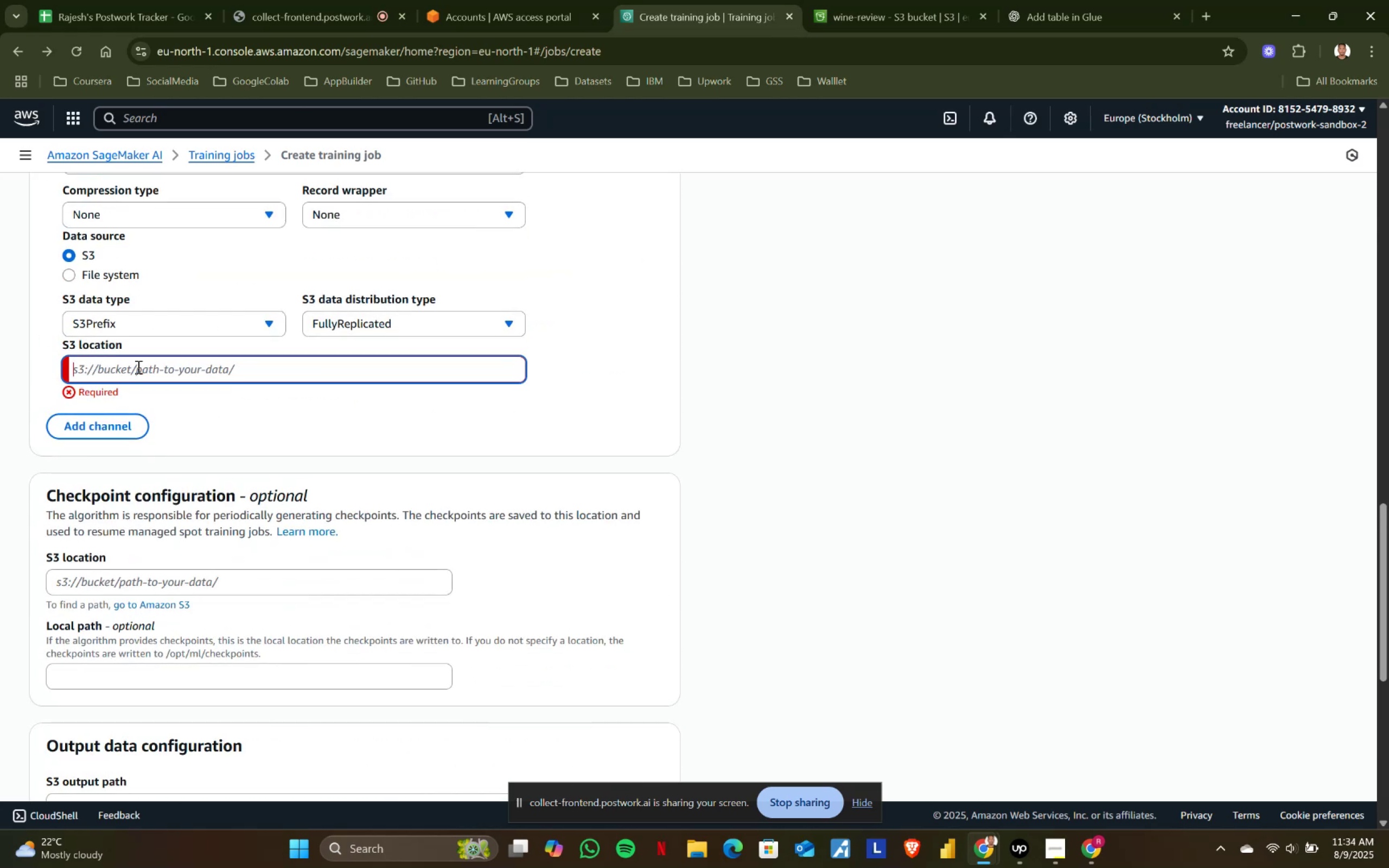 
key(Control+V)
 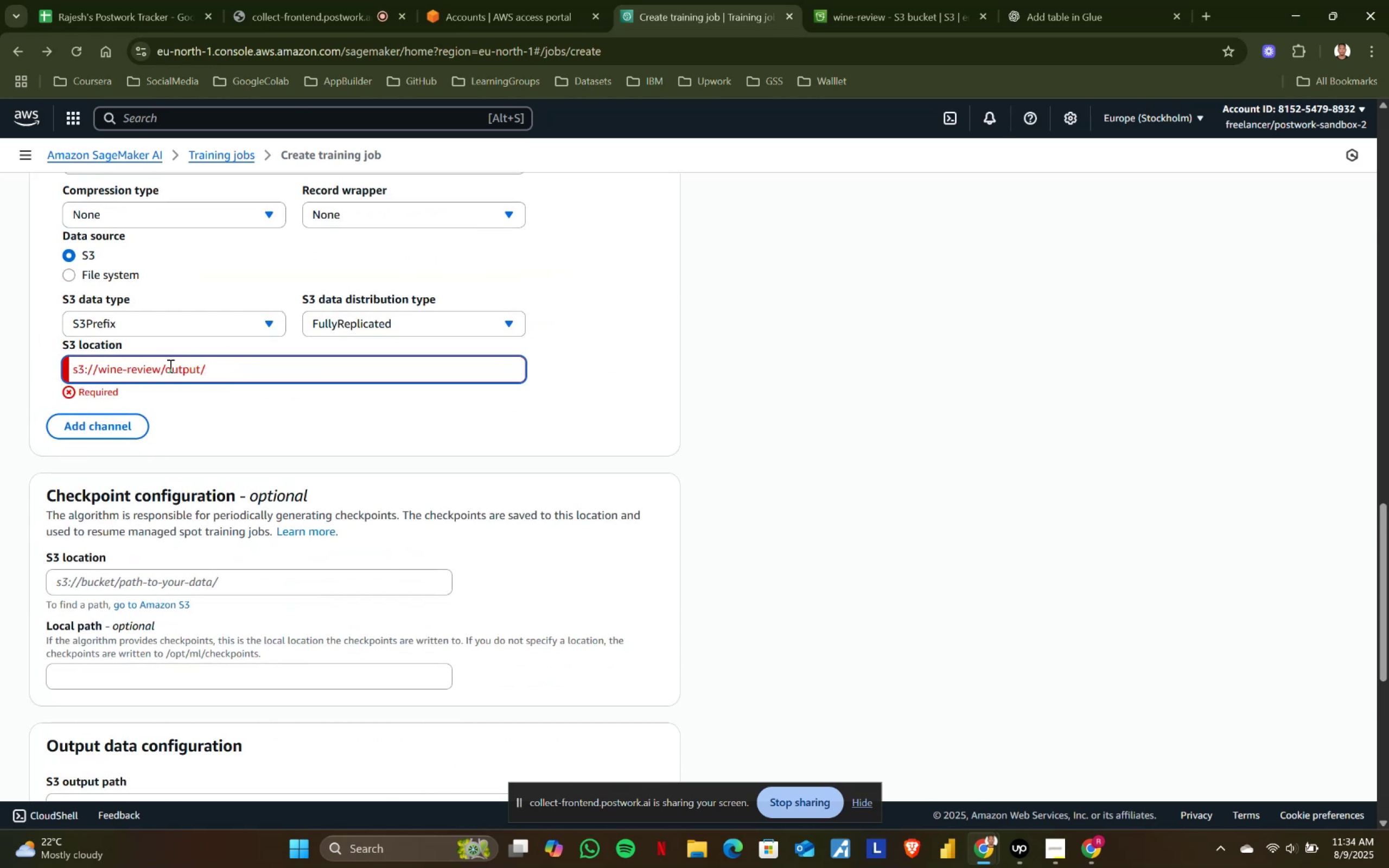 
left_click_drag(start_coordinate=[164, 368], to_coordinate=[293, 368])
 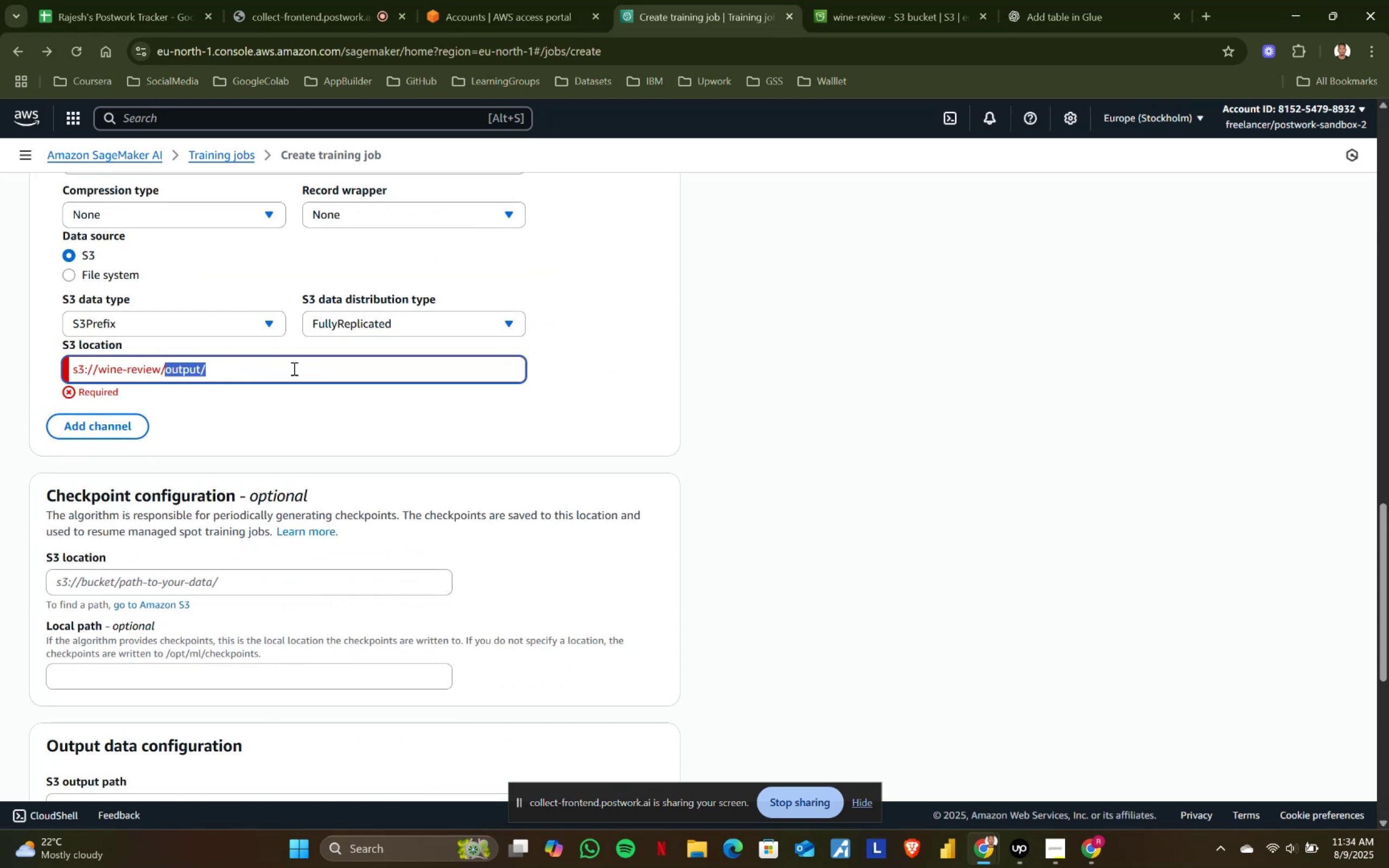 
key(Backspace)
 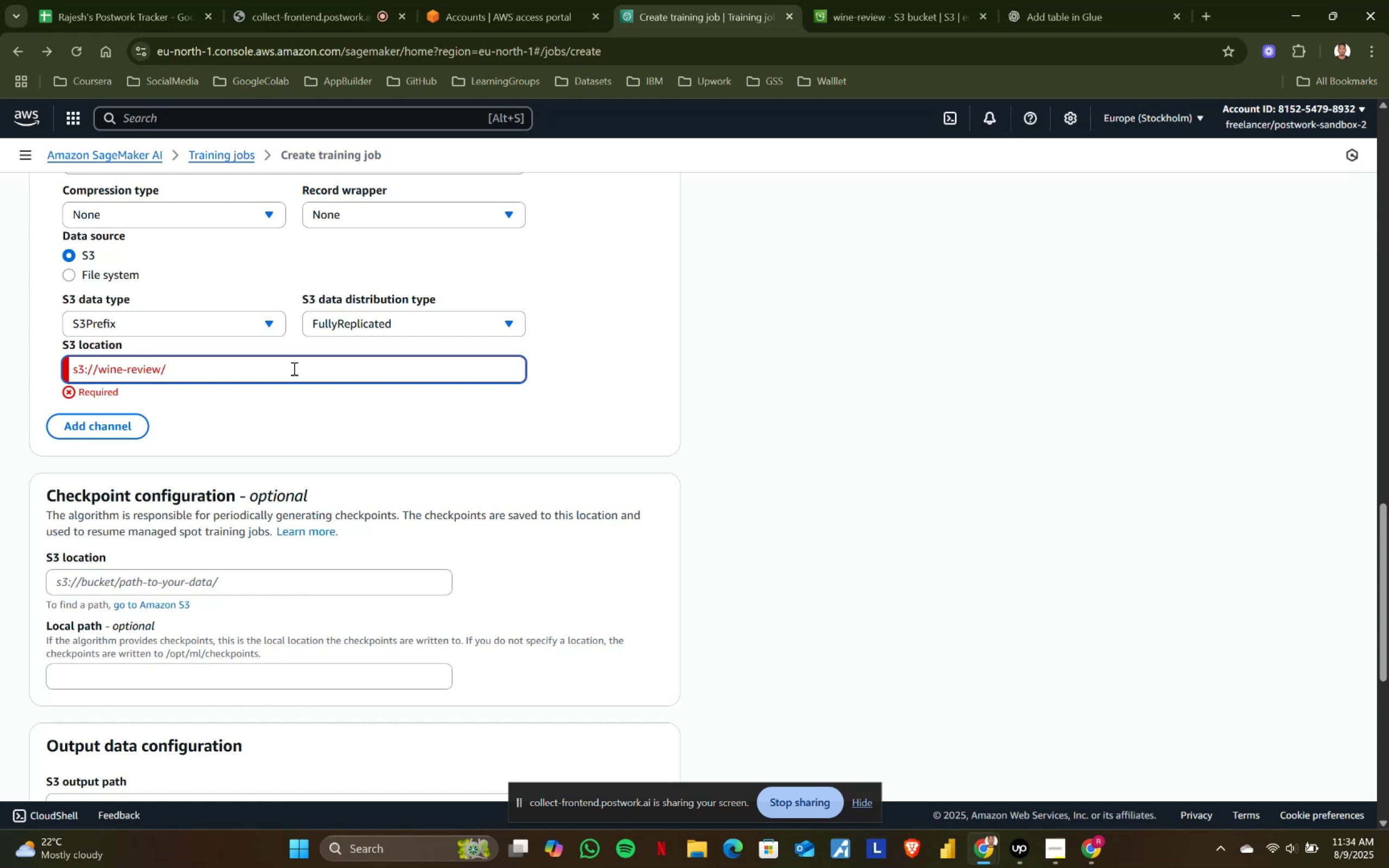 
scroll: coordinate [824, 643], scroll_direction: down, amount: 4.0
 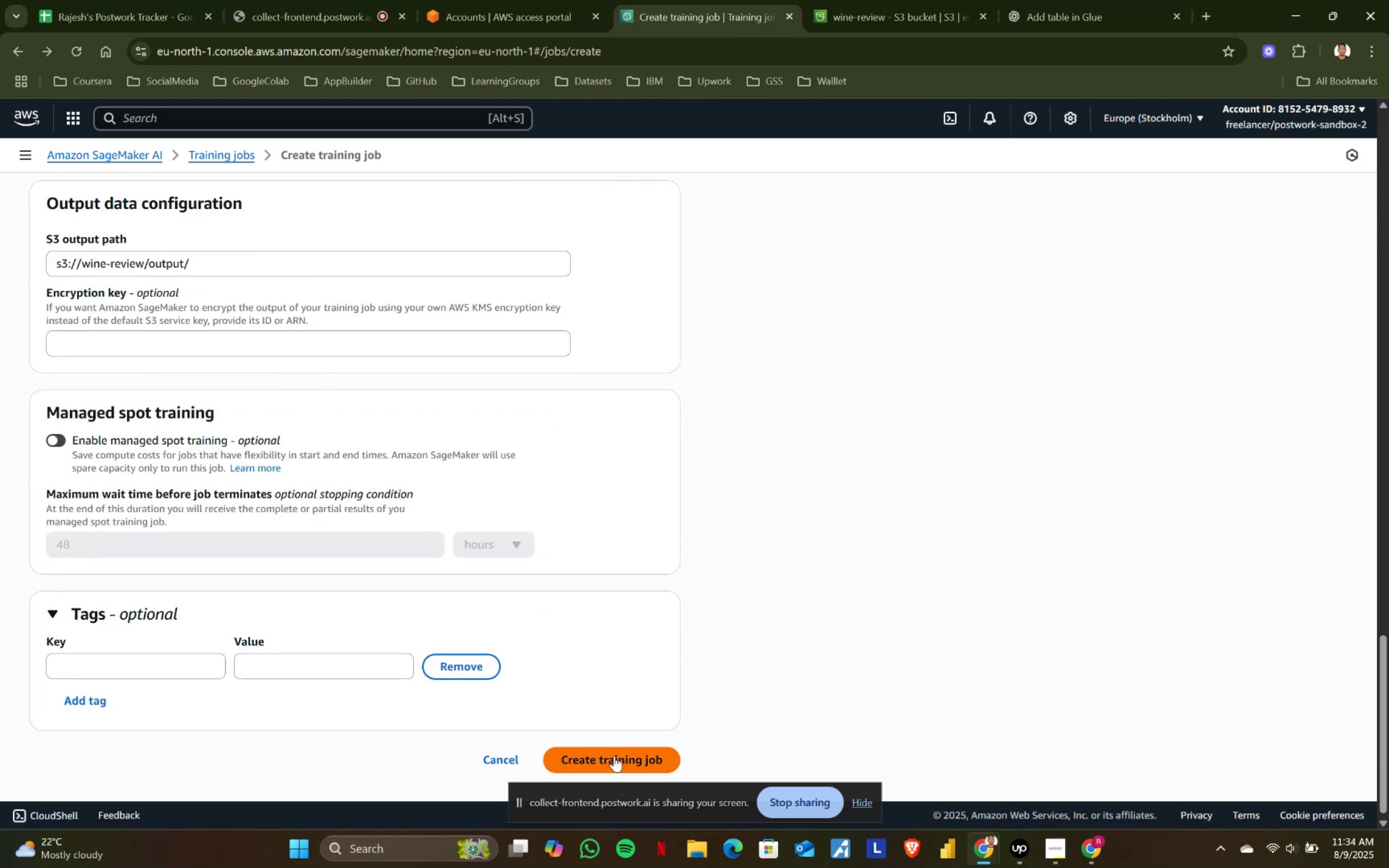 
left_click([692, 427])
 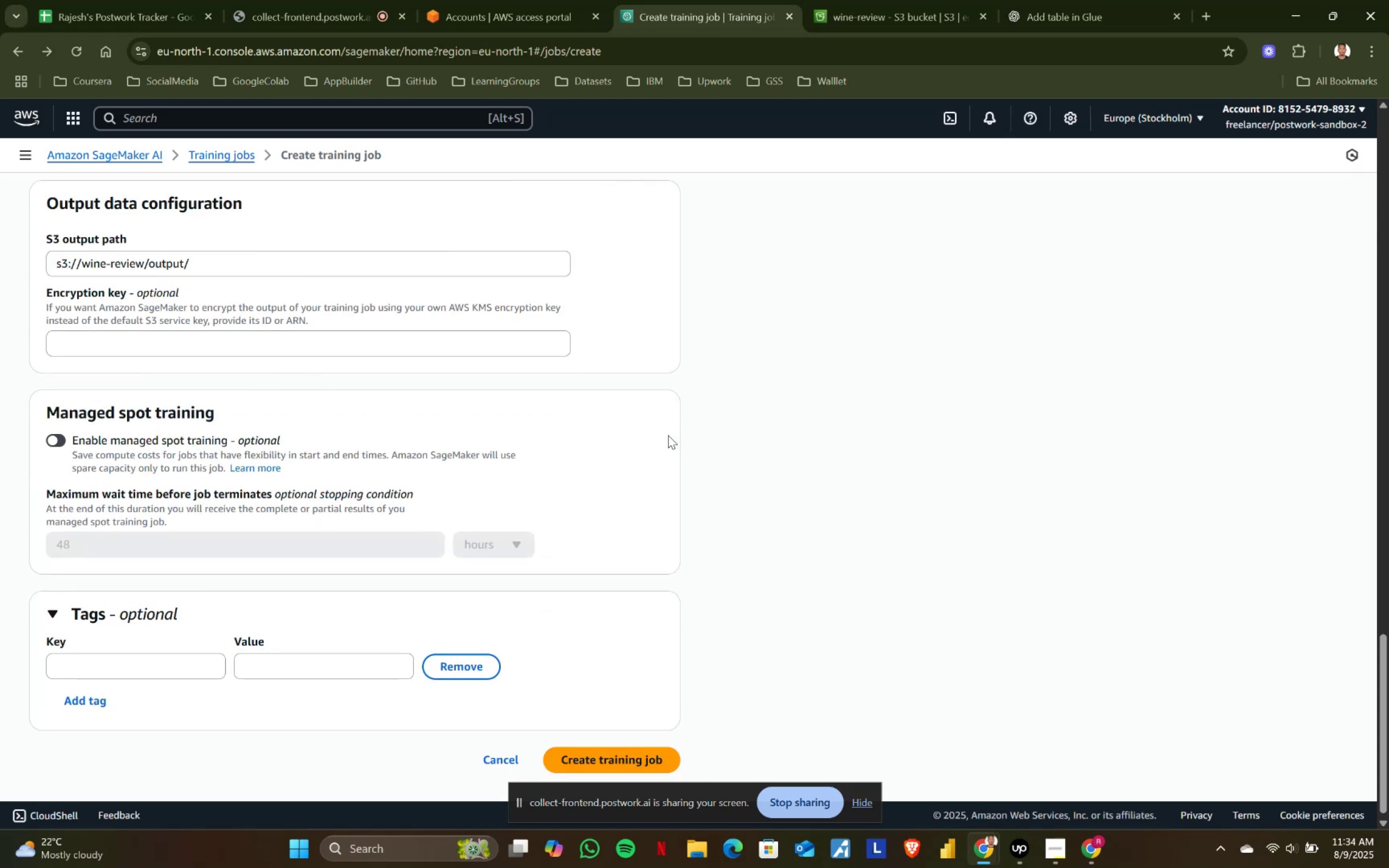 
scroll: coordinate [607, 453], scroll_direction: up, amount: 4.0
 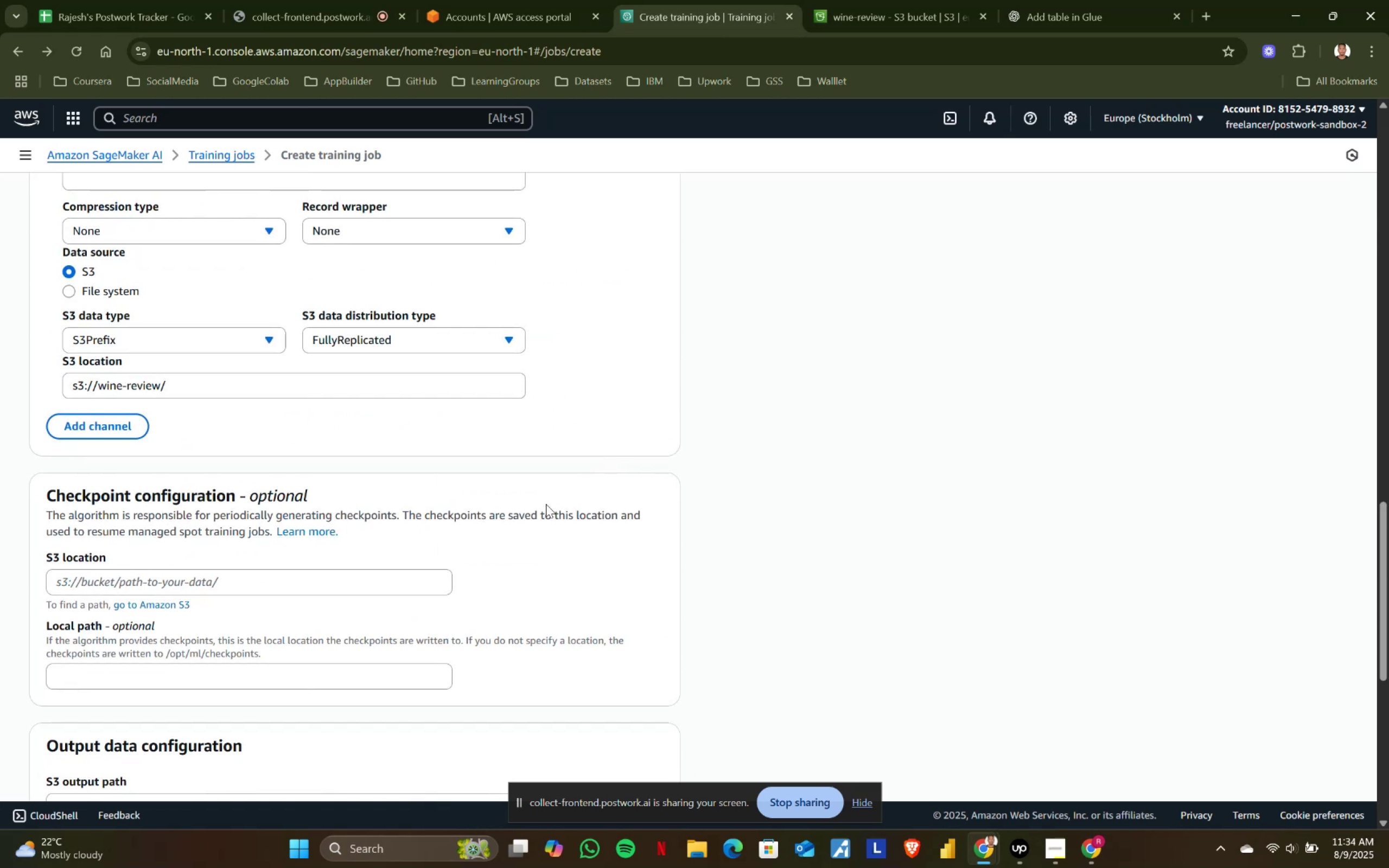 
scroll: coordinate [560, 521], scroll_direction: down, amount: 5.0
 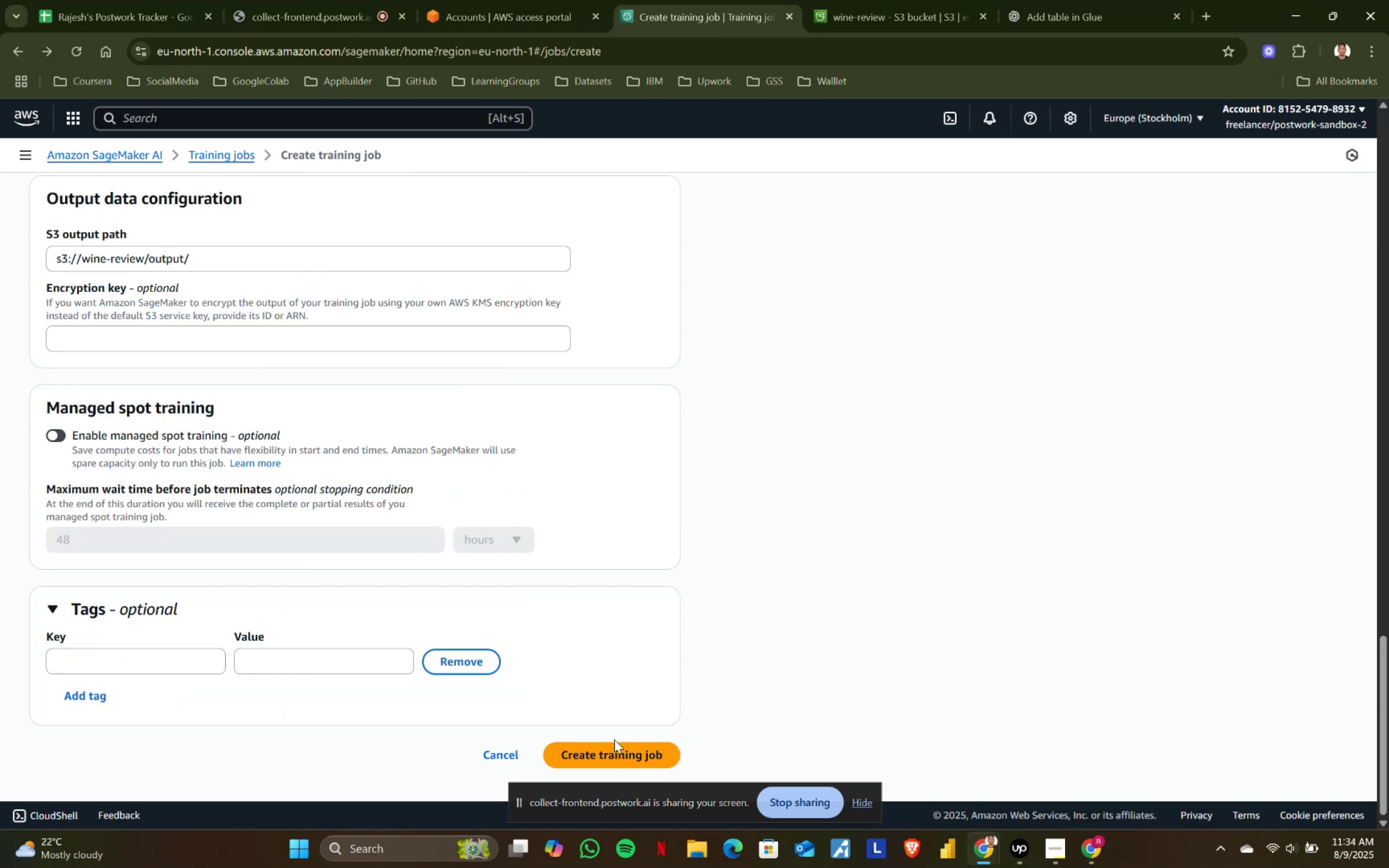 
left_click([610, 752])
 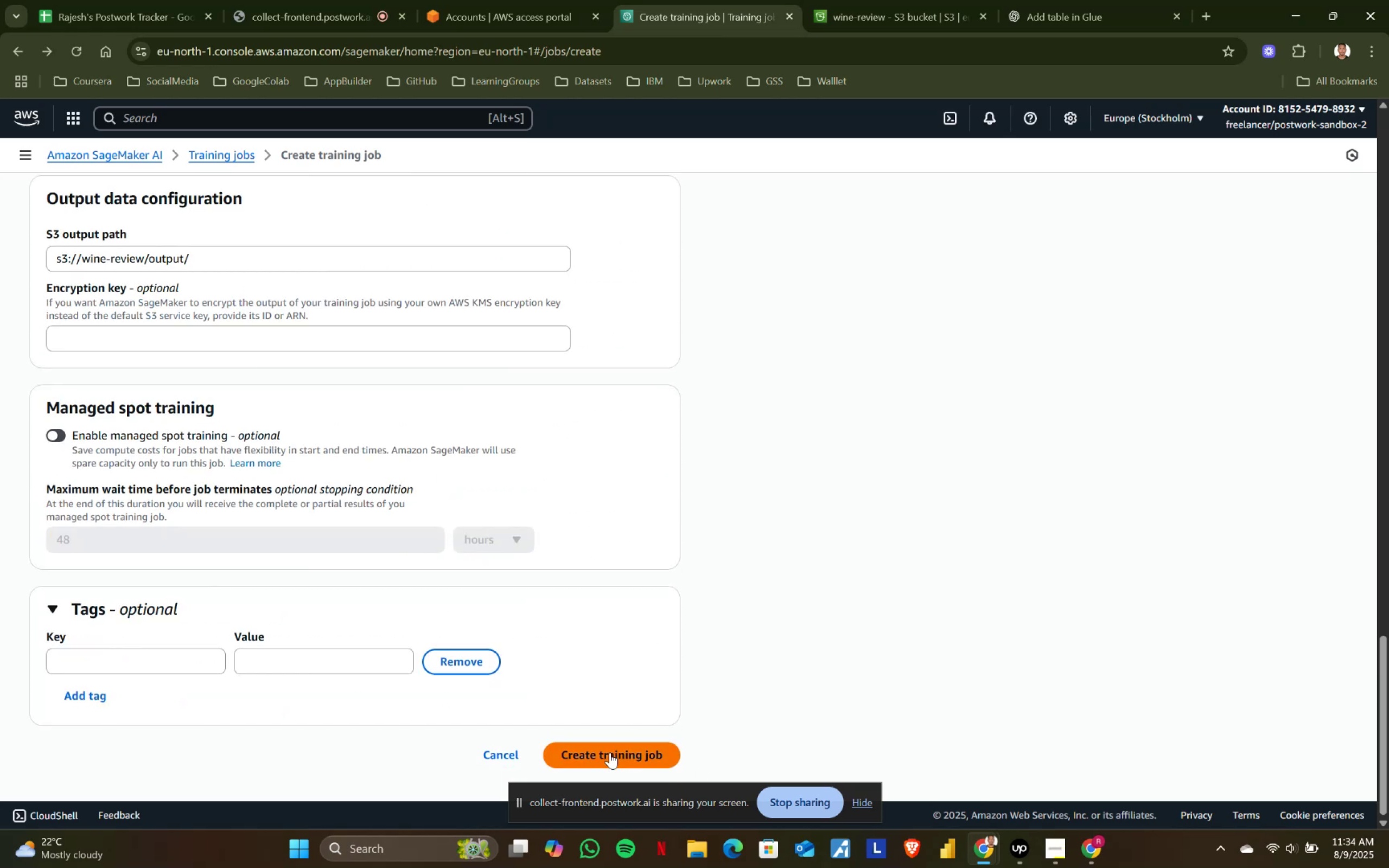 
scroll: coordinate [526, 615], scroll_direction: up, amount: 4.0
 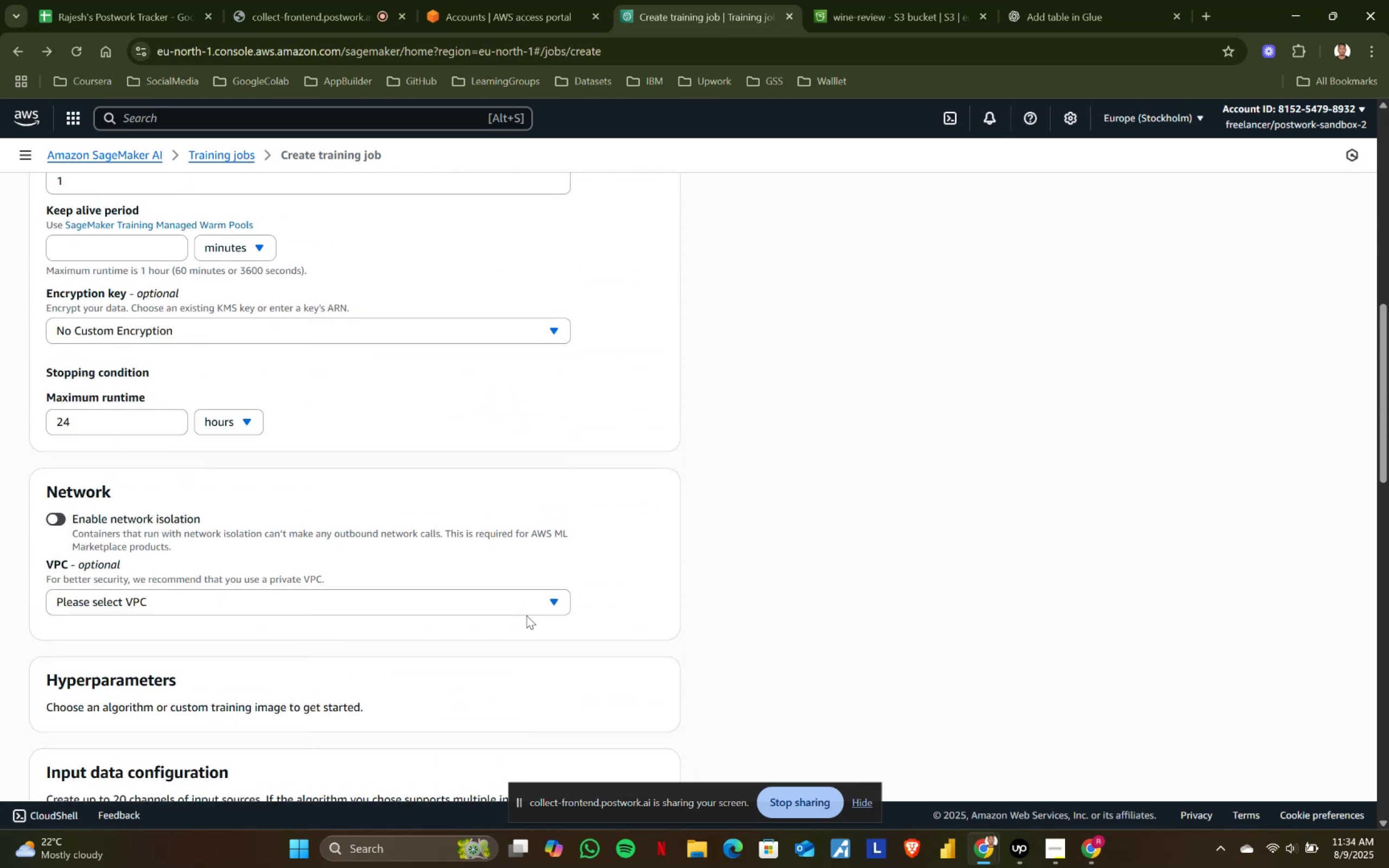 
scroll: coordinate [526, 615], scroll_direction: down, amount: 11.0
 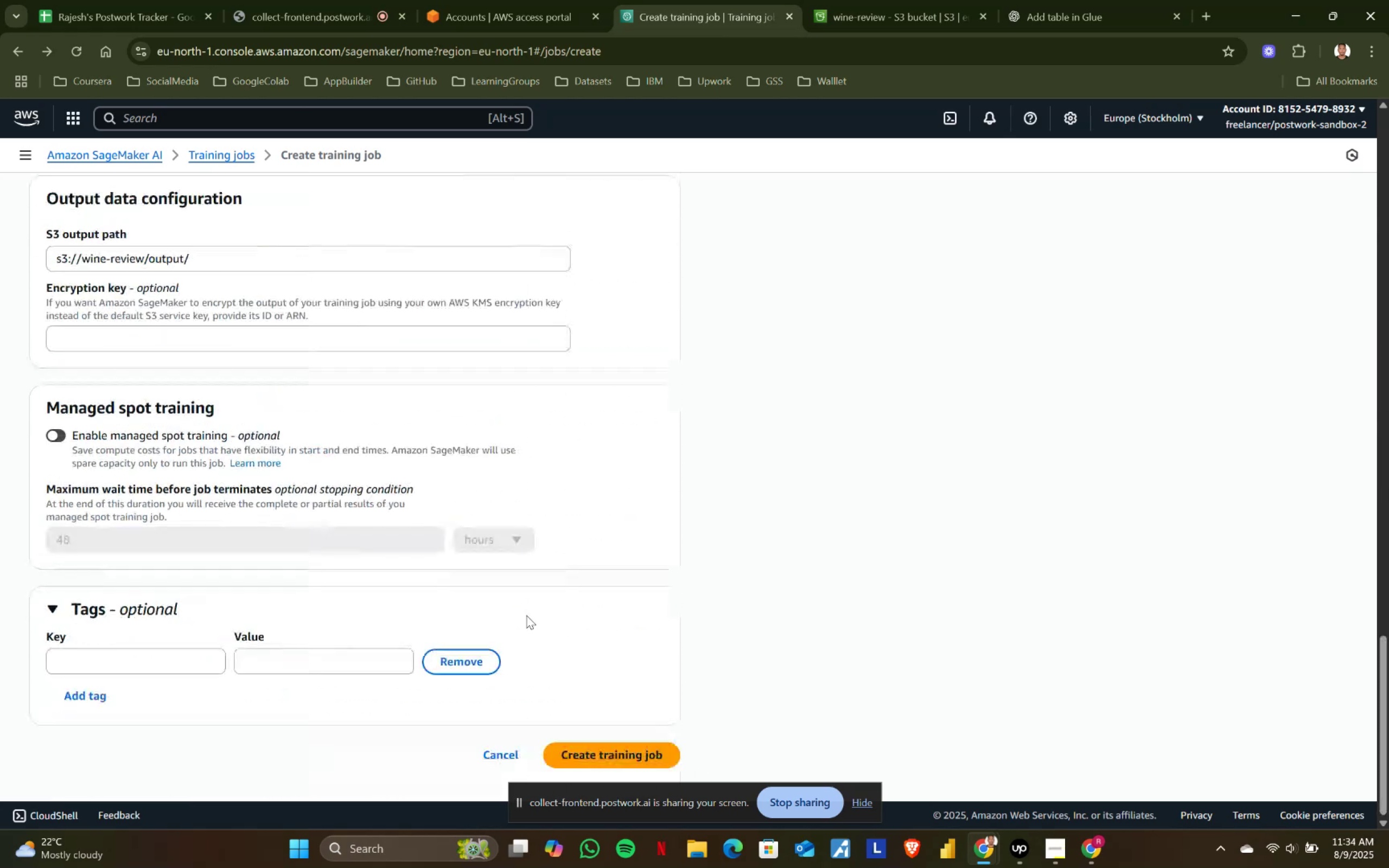 
scroll: coordinate [526, 615], scroll_direction: up, amount: 16.0
 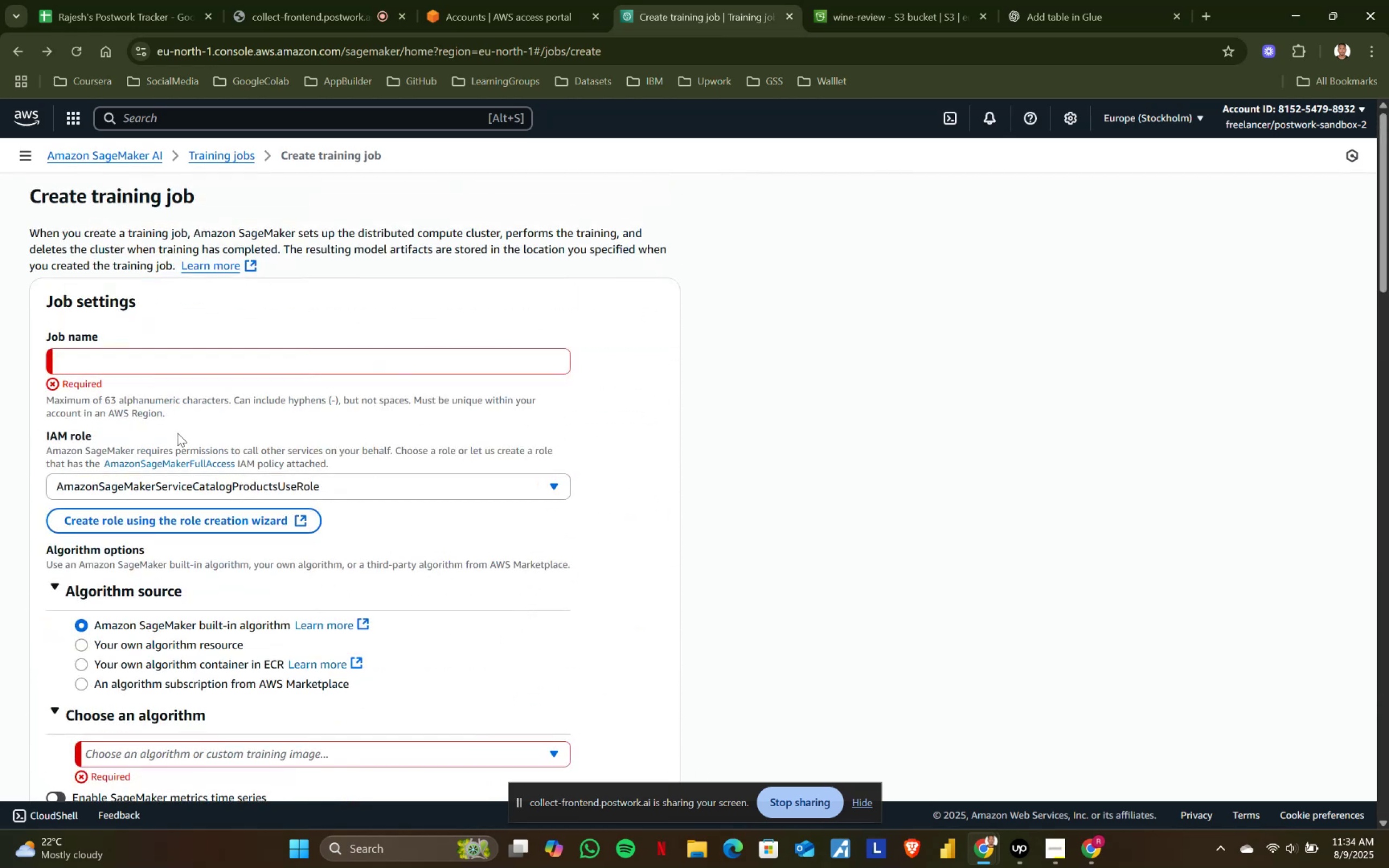 
left_click([139, 362])
 